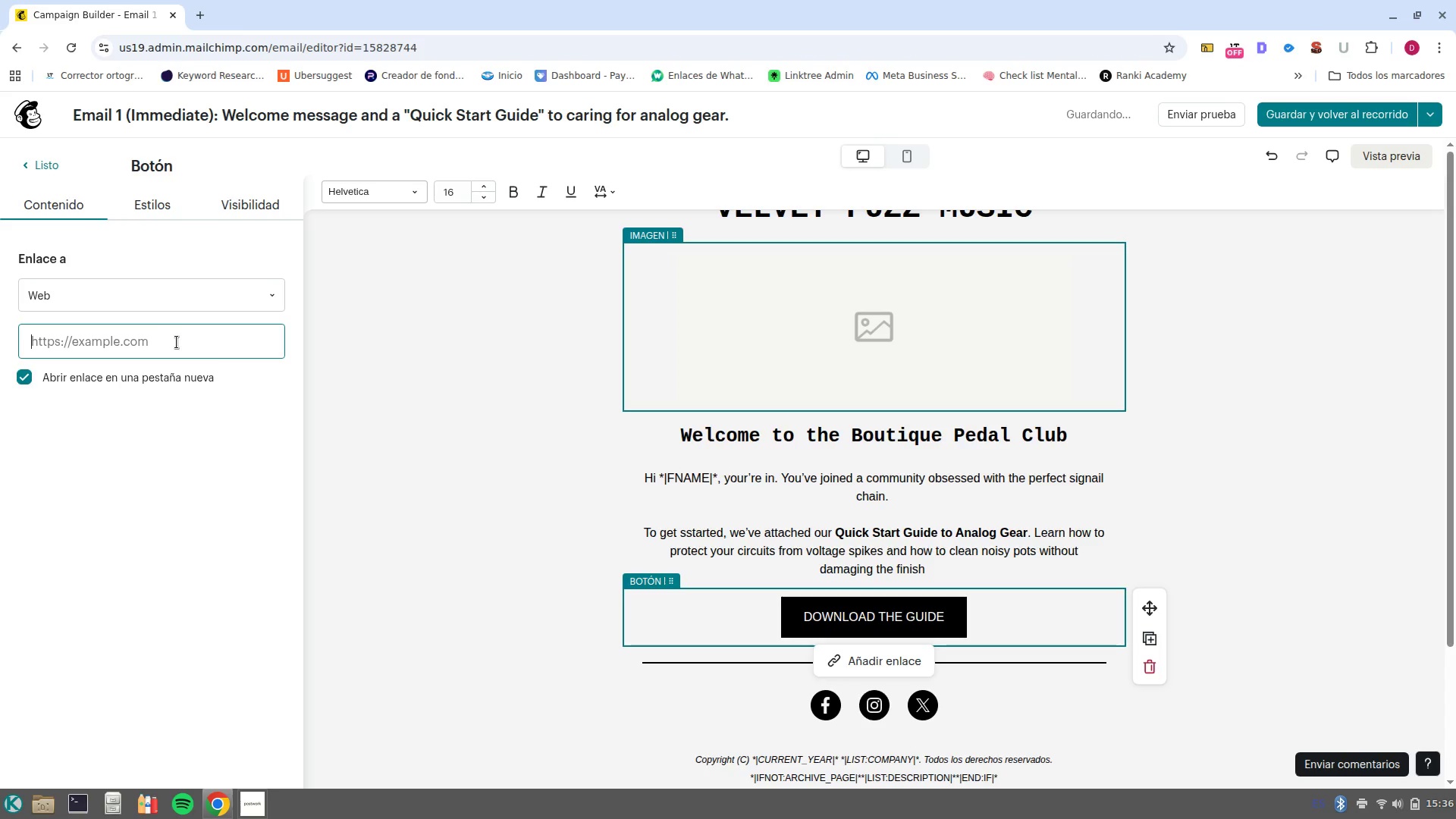 
type(WWW.C)
key(Backspace)
type(GOOGLE.COM.CO)
 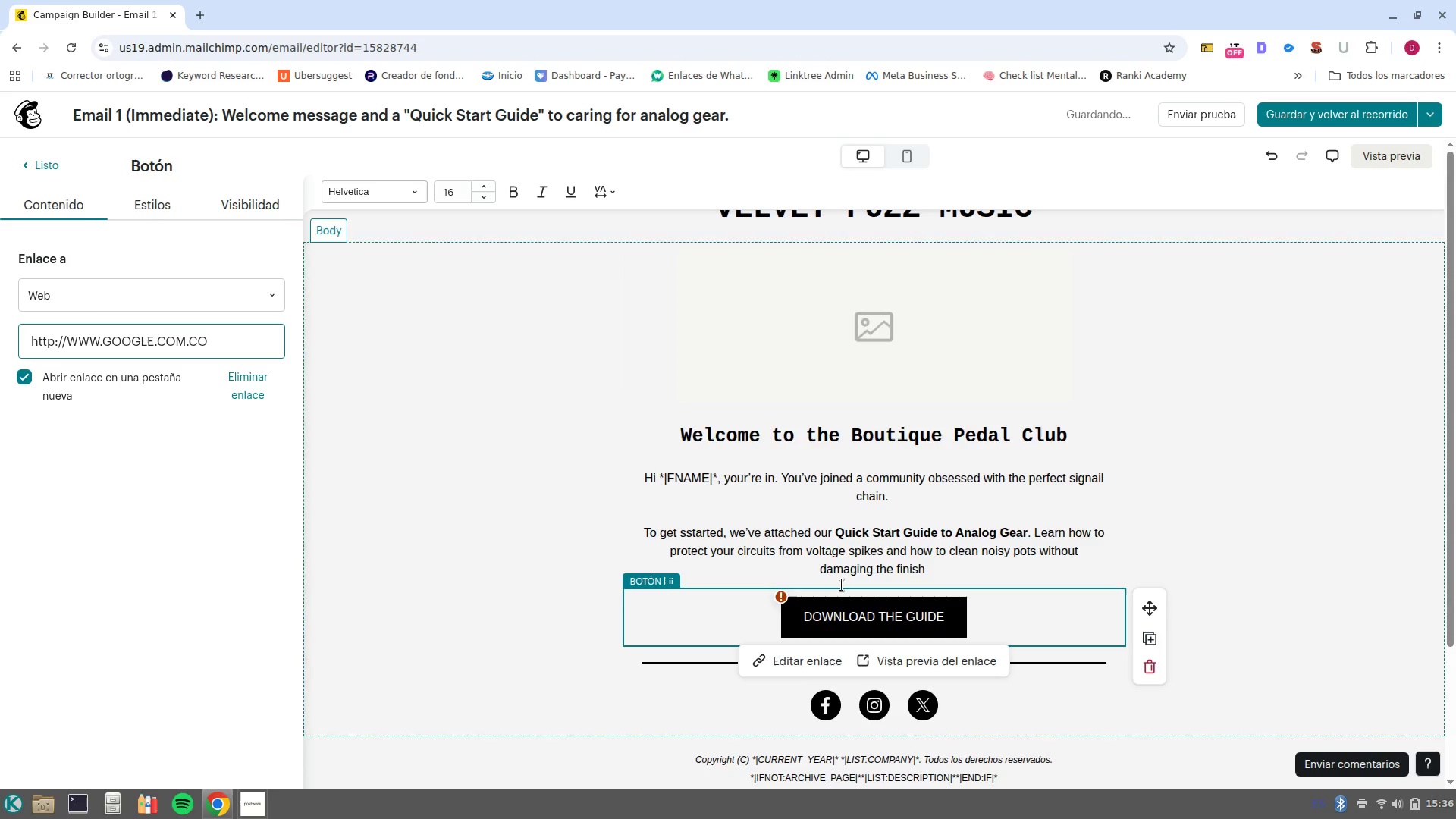 
left_click([808, 663])
 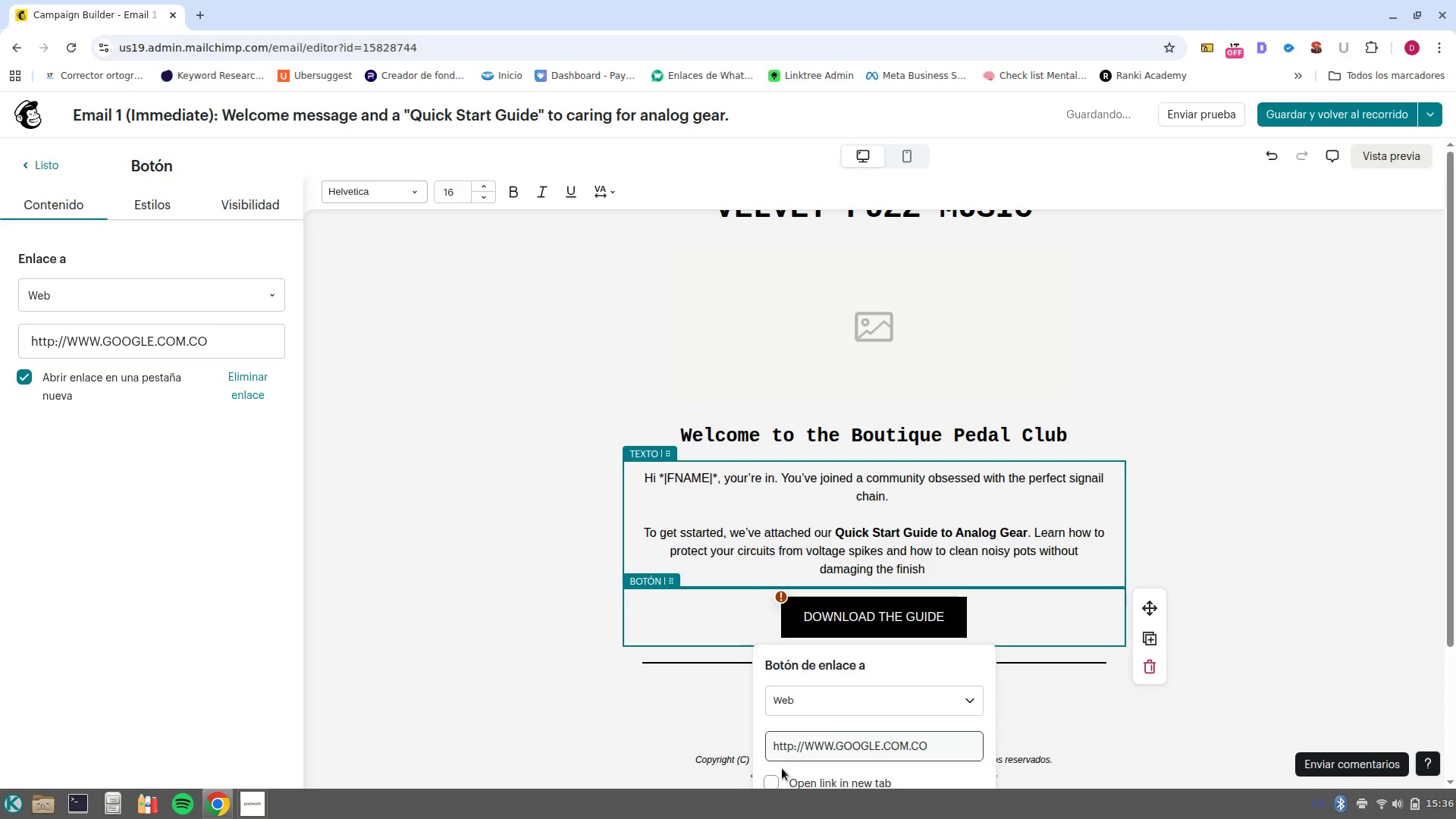 
left_click([765, 779])
 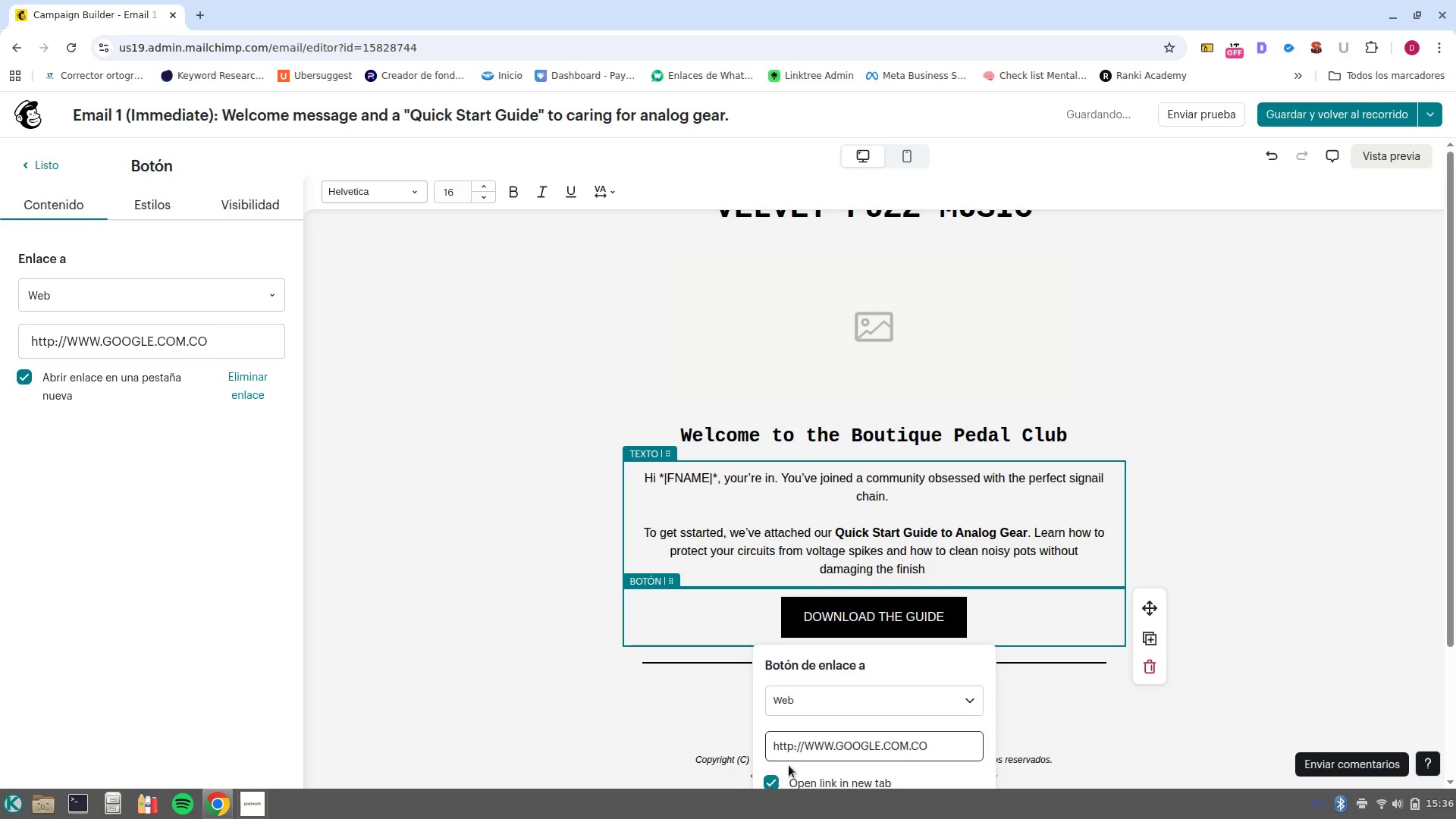 
scroll: coordinate [794, 762], scroll_direction: down, amount: 3.0
 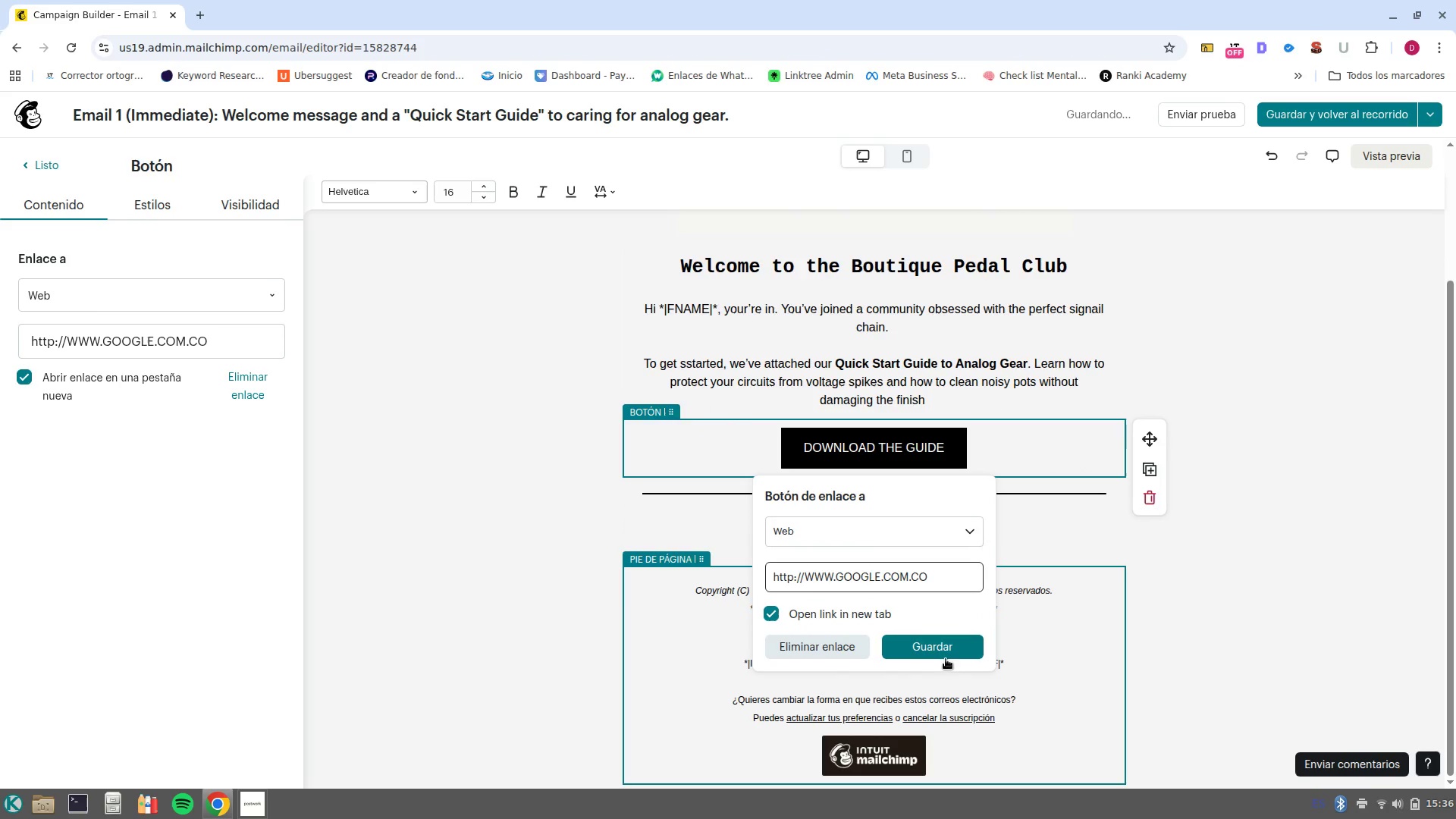 
left_click([941, 654])
 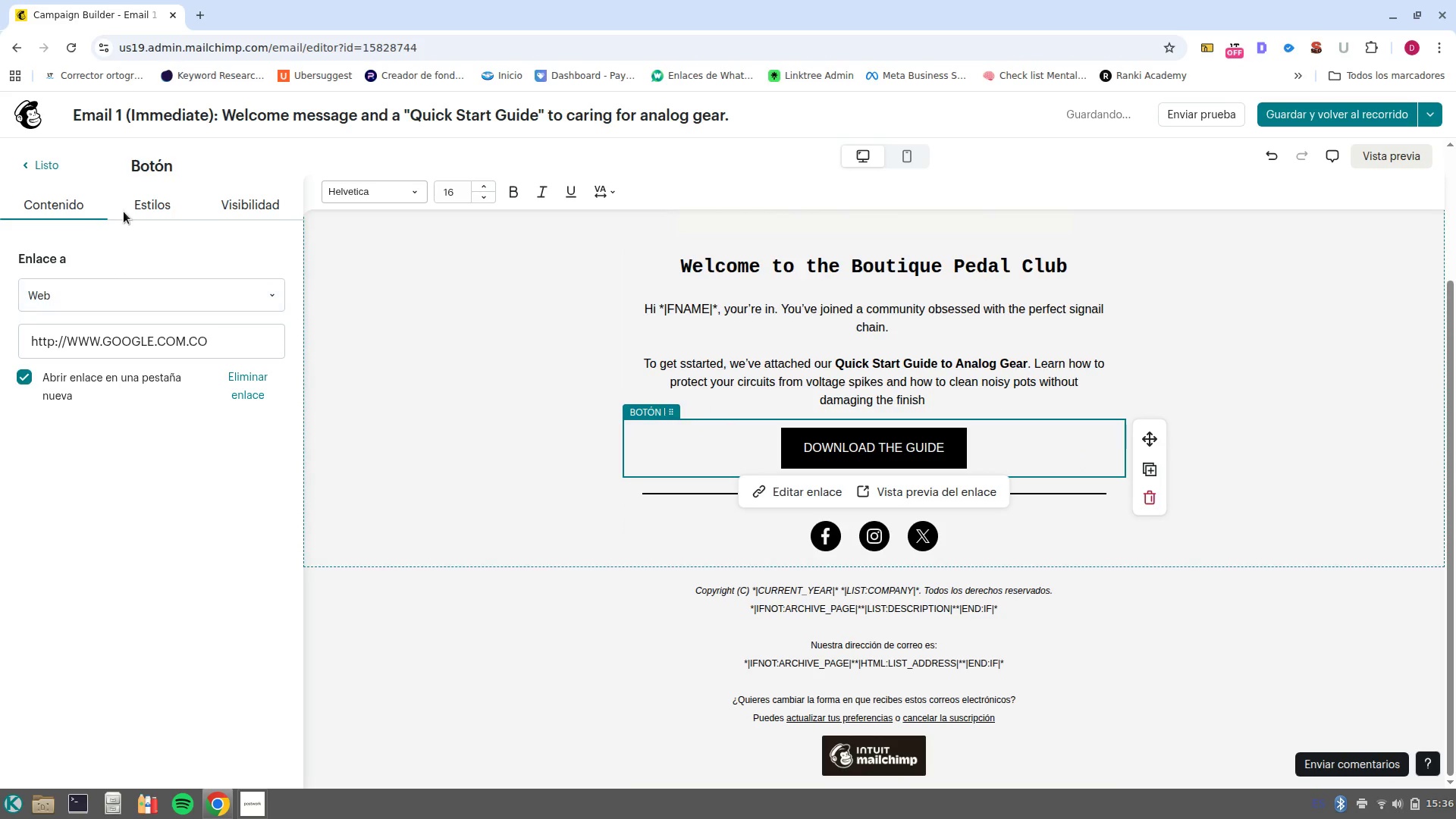 
left_click([137, 203])
 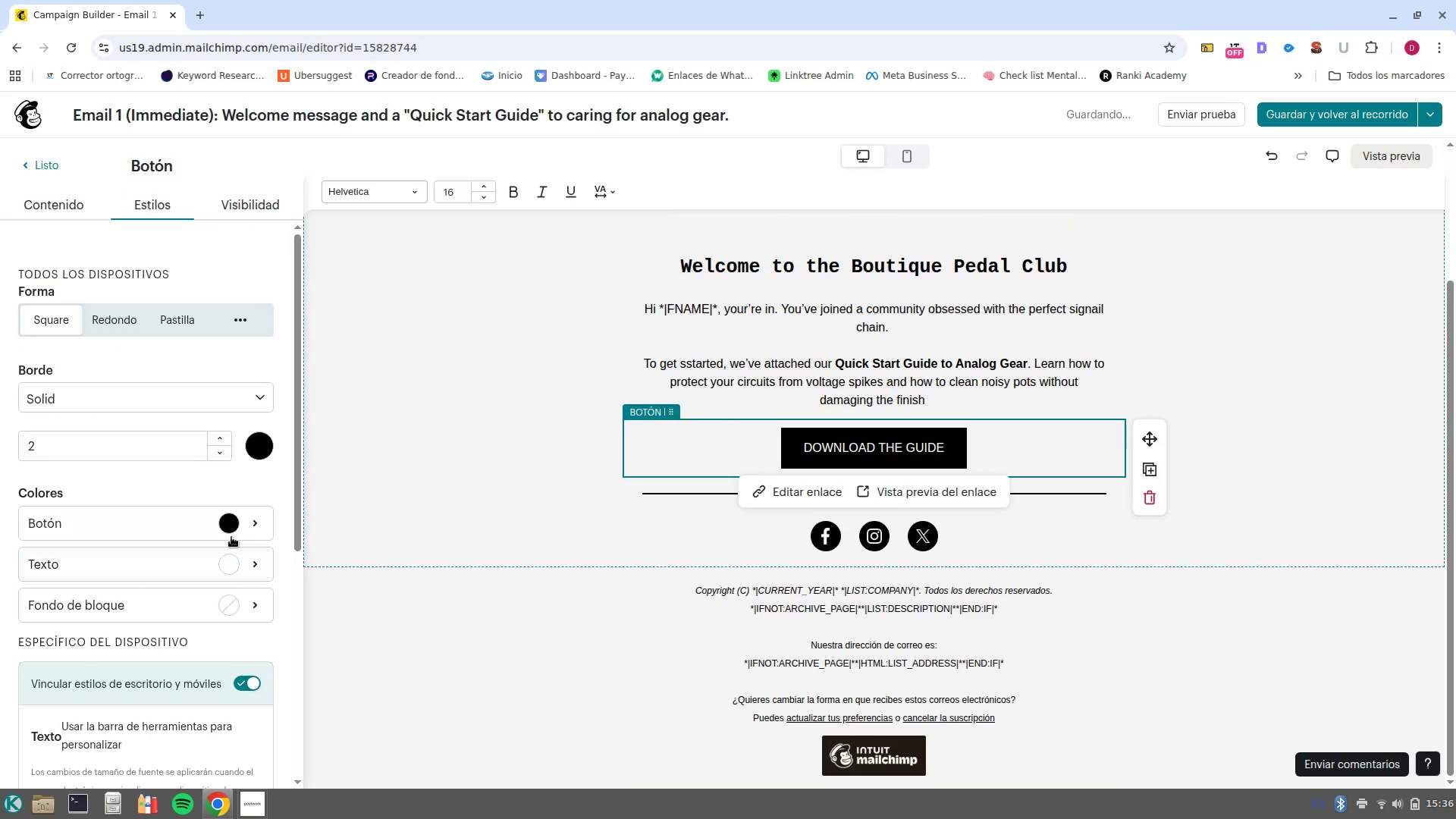 
left_click([229, 535])
 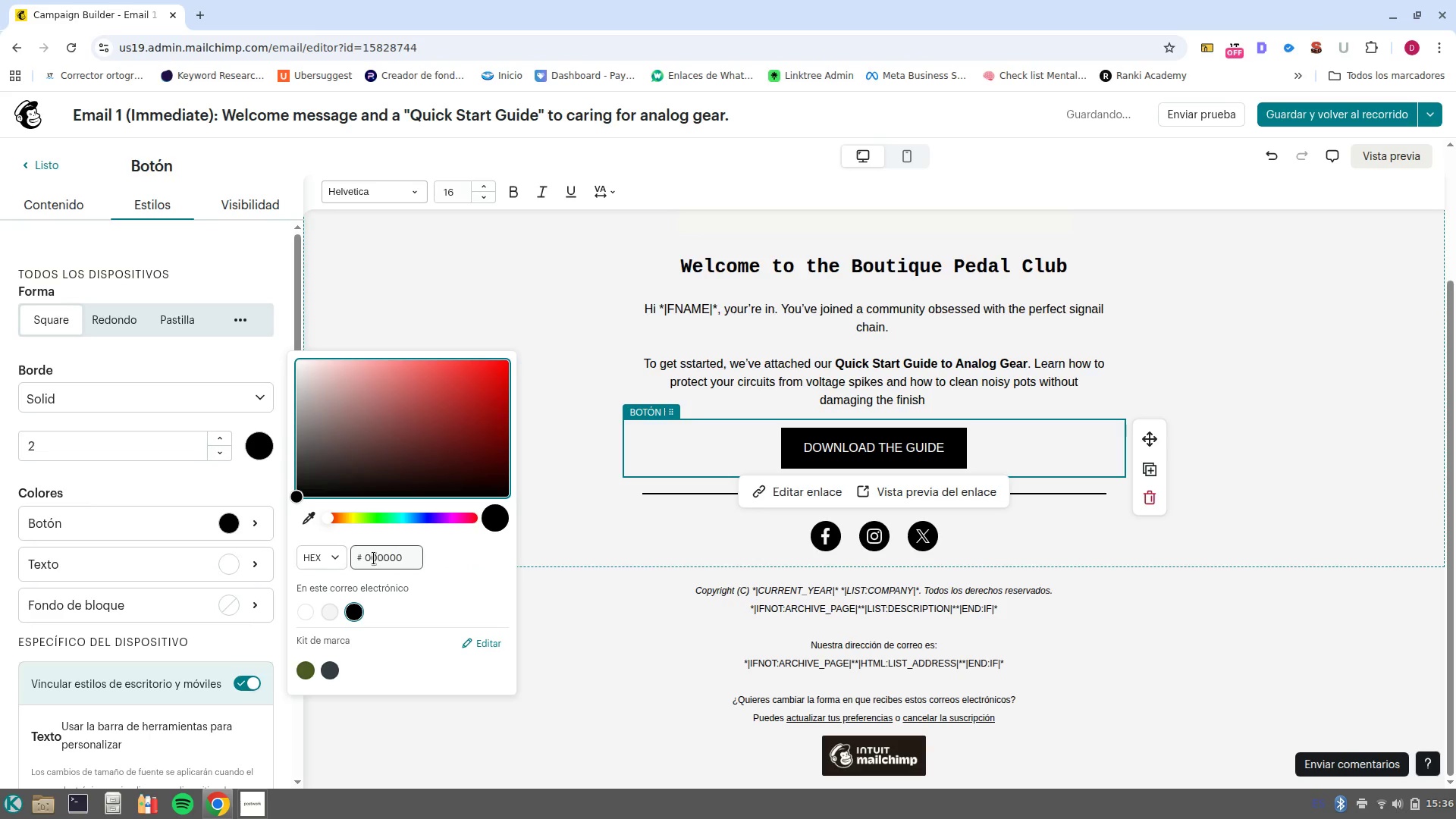 
double_click([374, 558])
 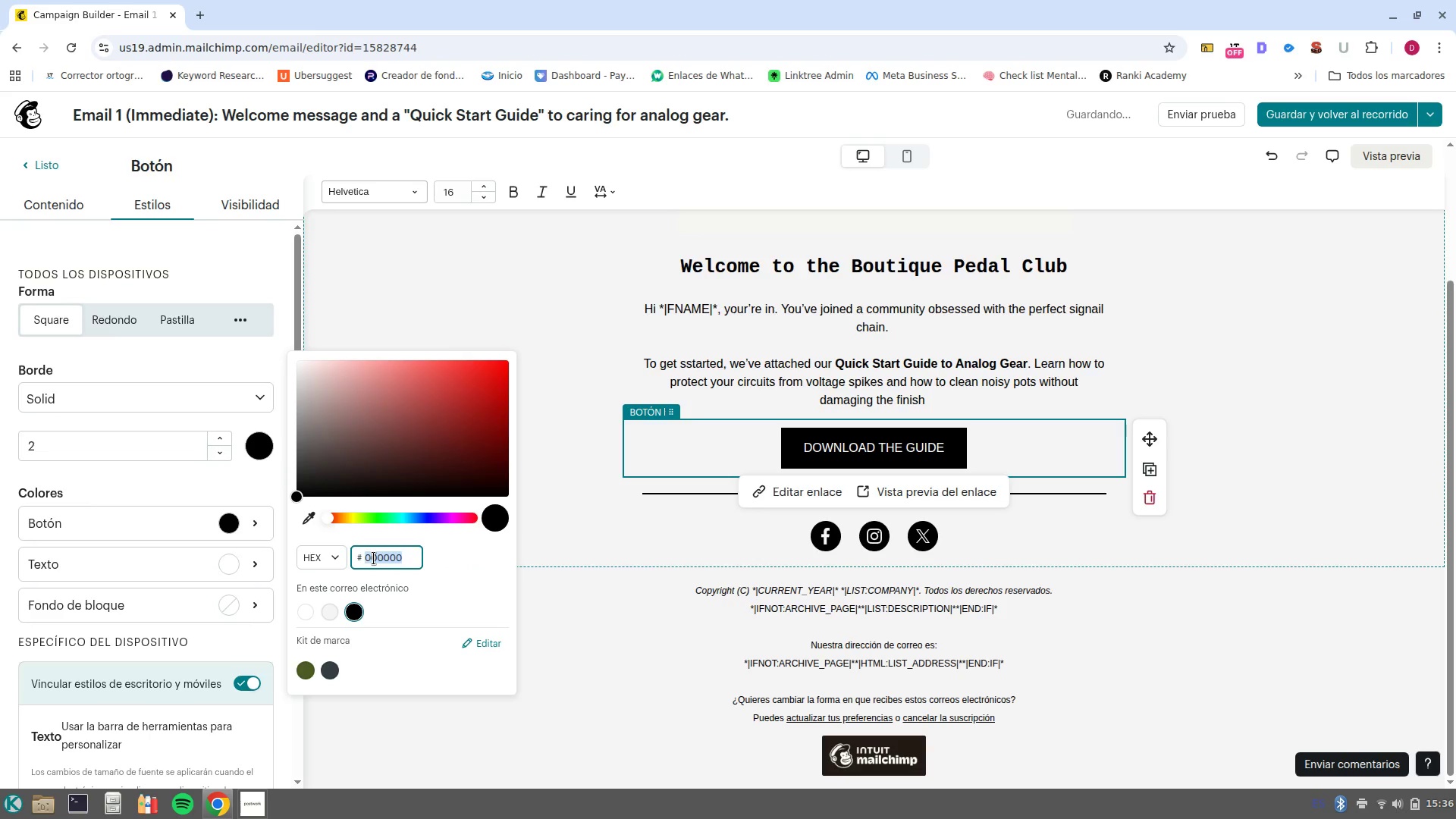 
type(1DW)
key(Backspace)
type(3557)
 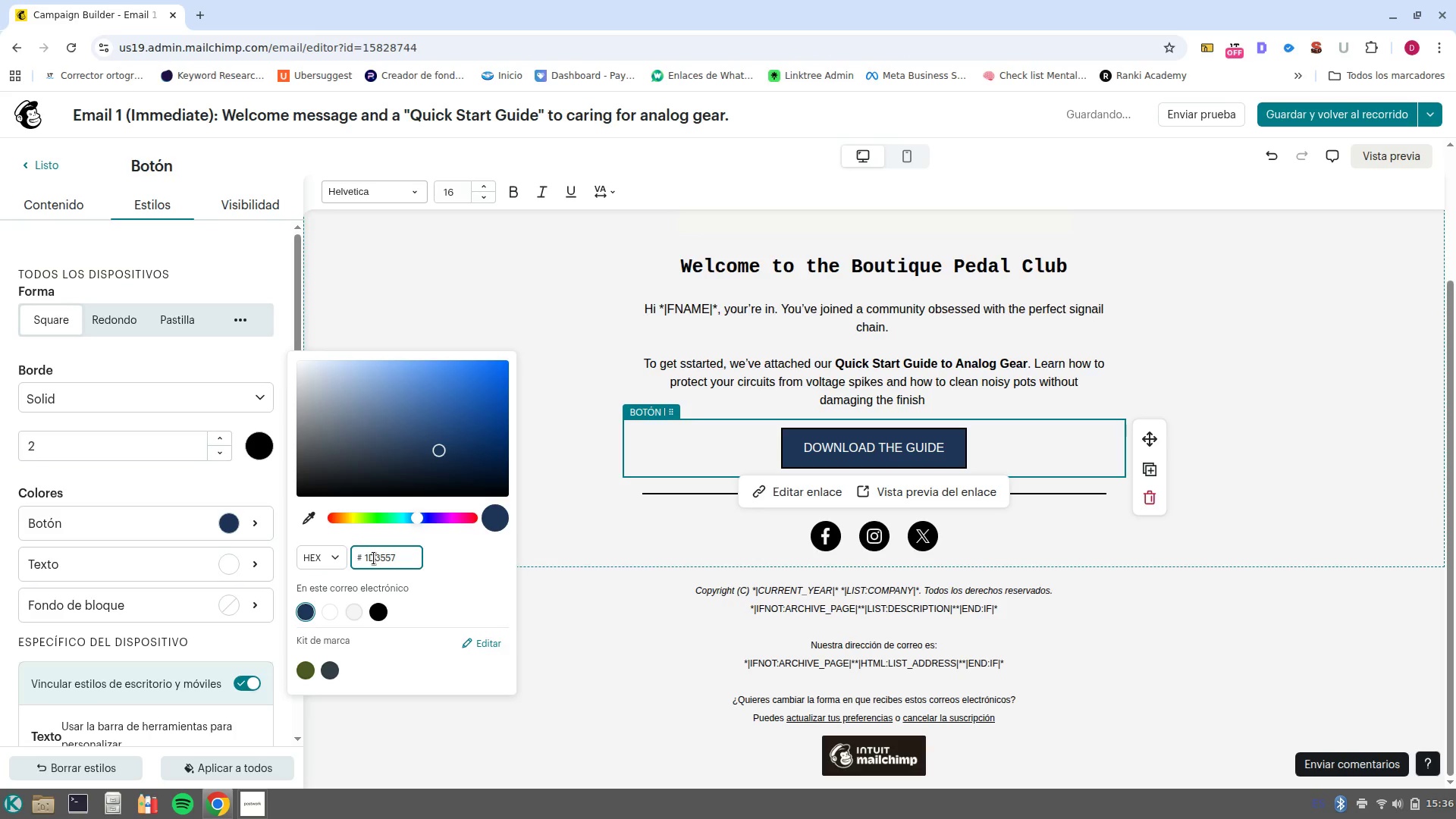 
double_click([374, 558])
 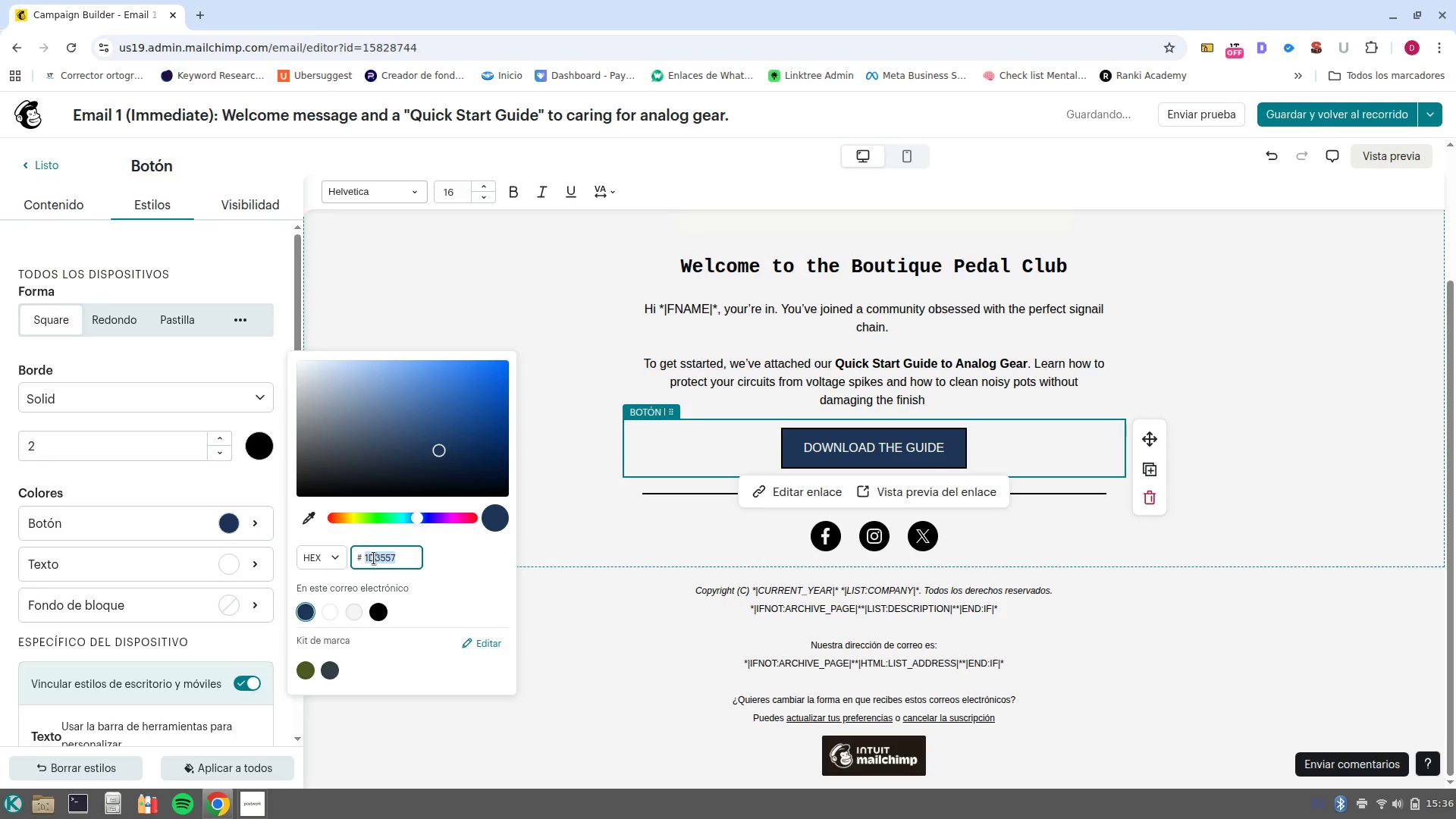 
key(Control+C)
 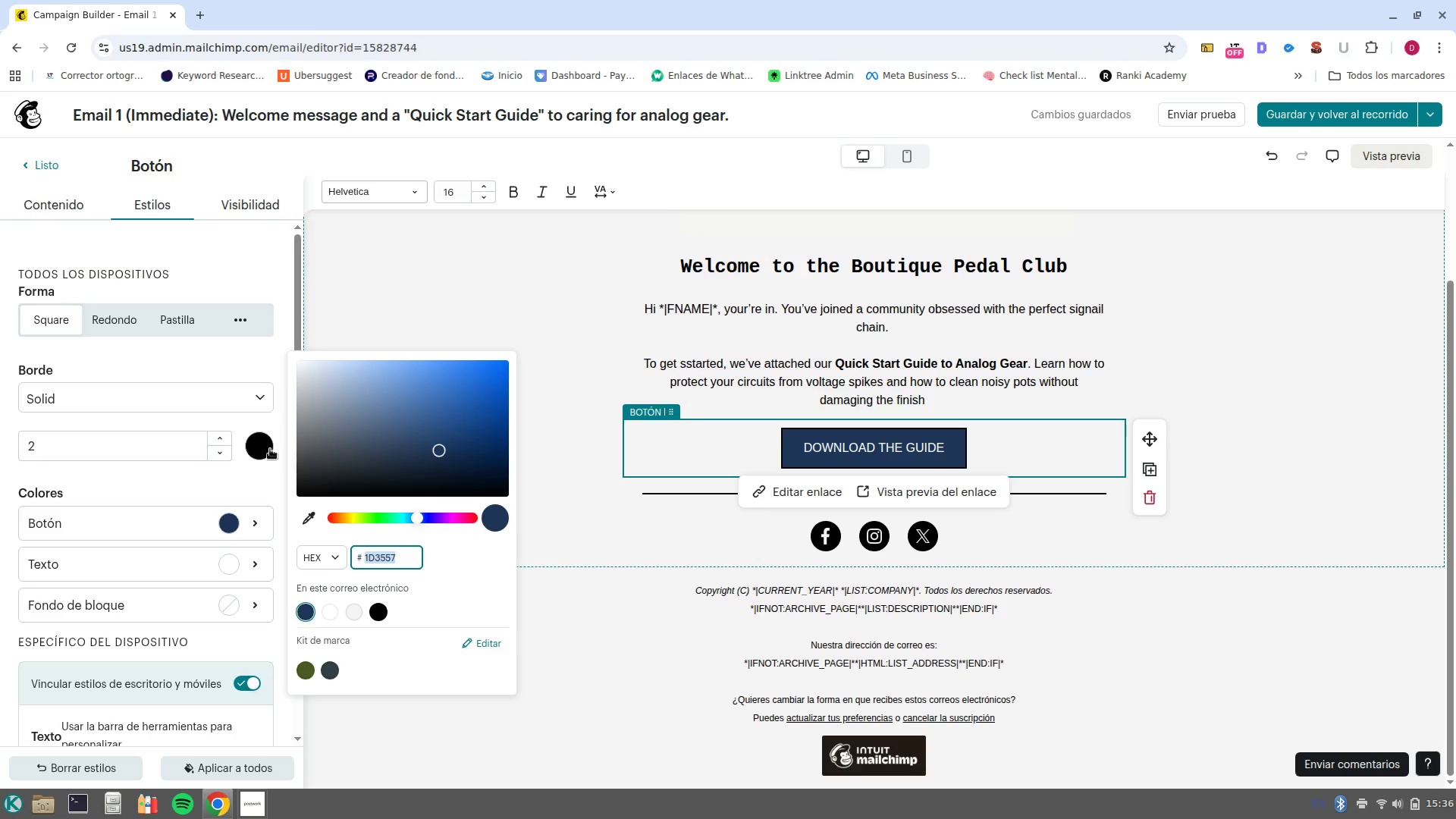 
left_click([262, 448])
 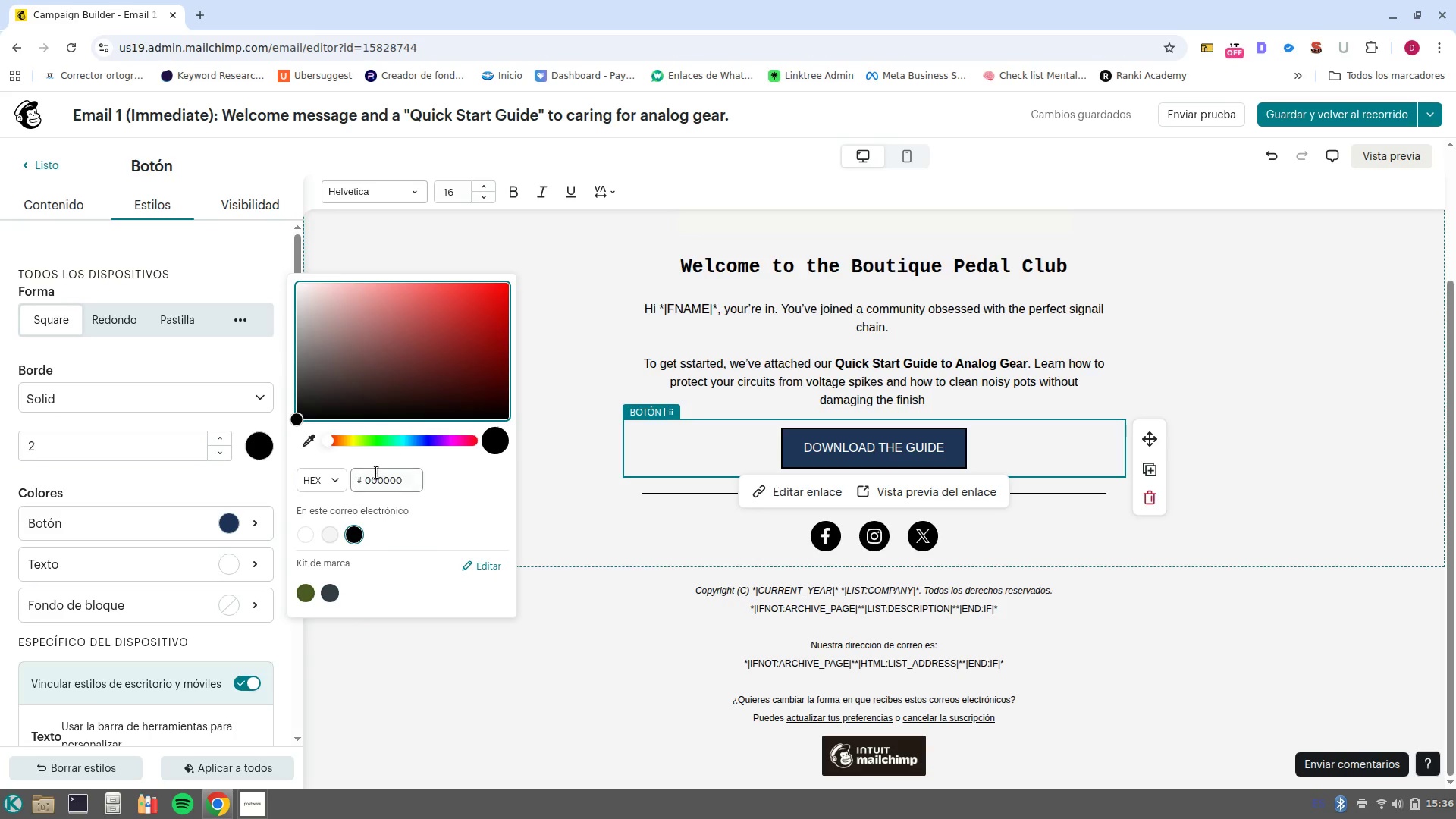 
double_click([379, 474])
 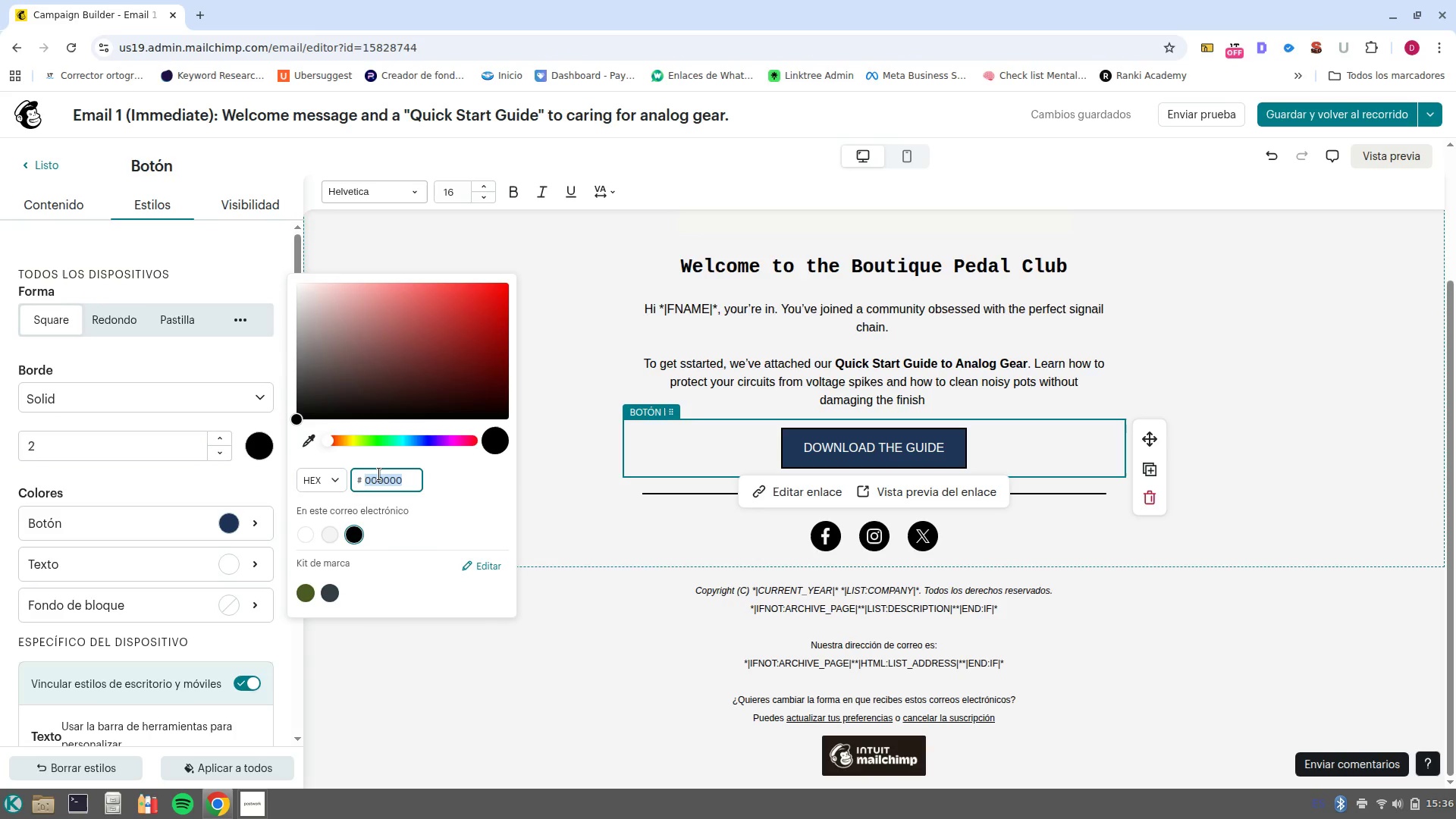 
key(Control+V)
 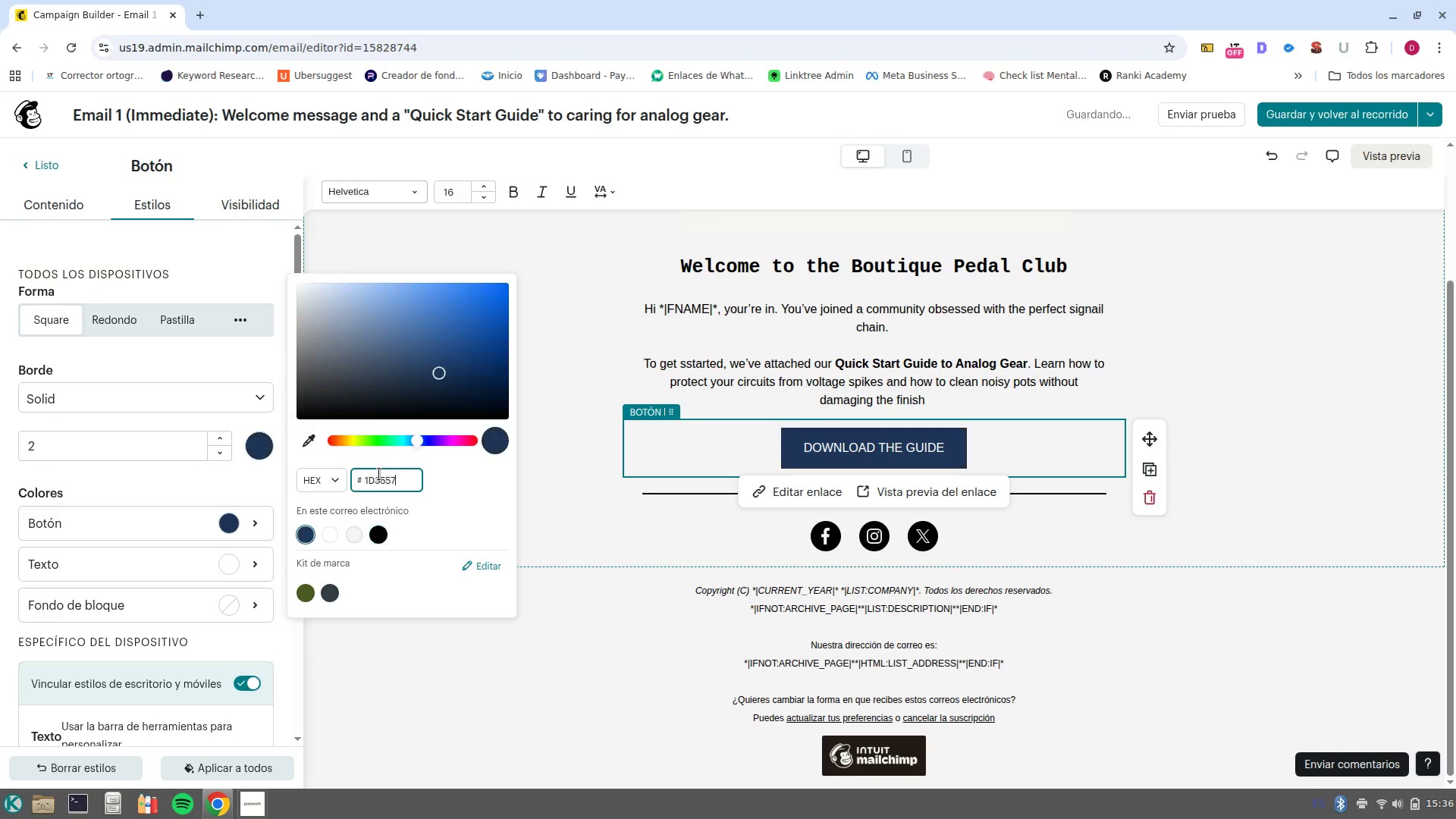 
key(NumpadEnter)
 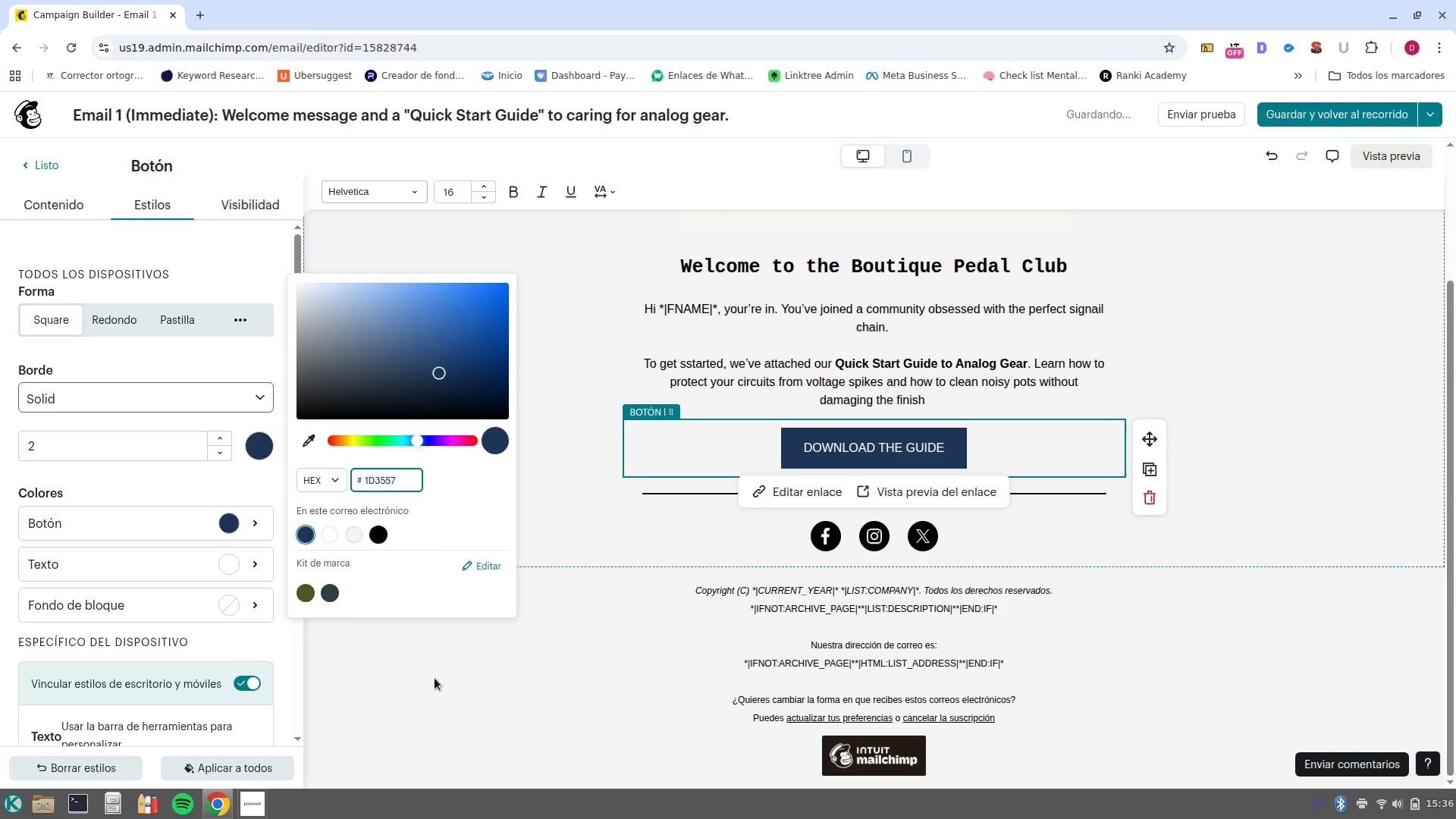 
left_click([465, 679])
 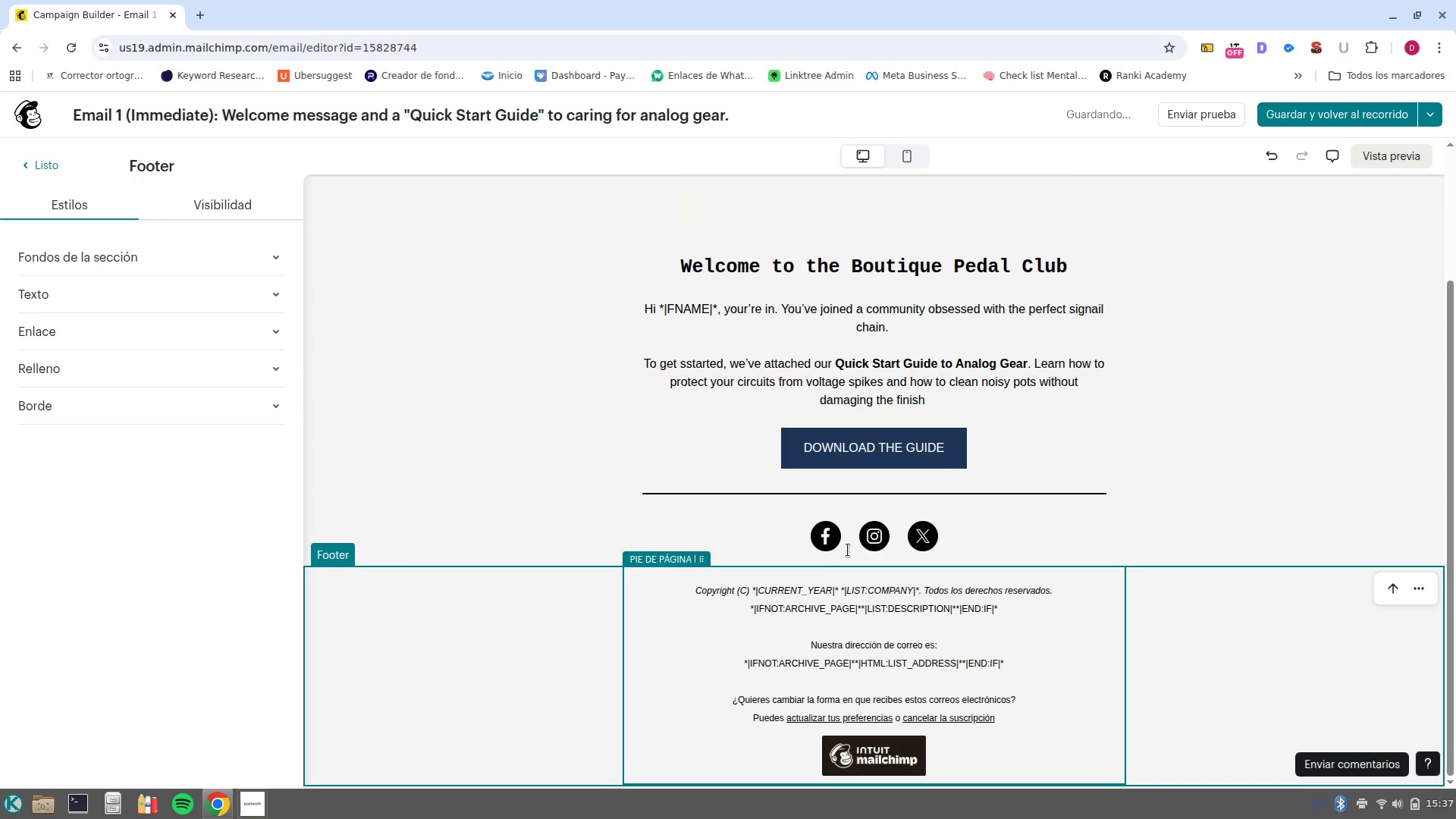 
scroll: coordinate [1000, 671], scroll_direction: up, amount: 4.0
 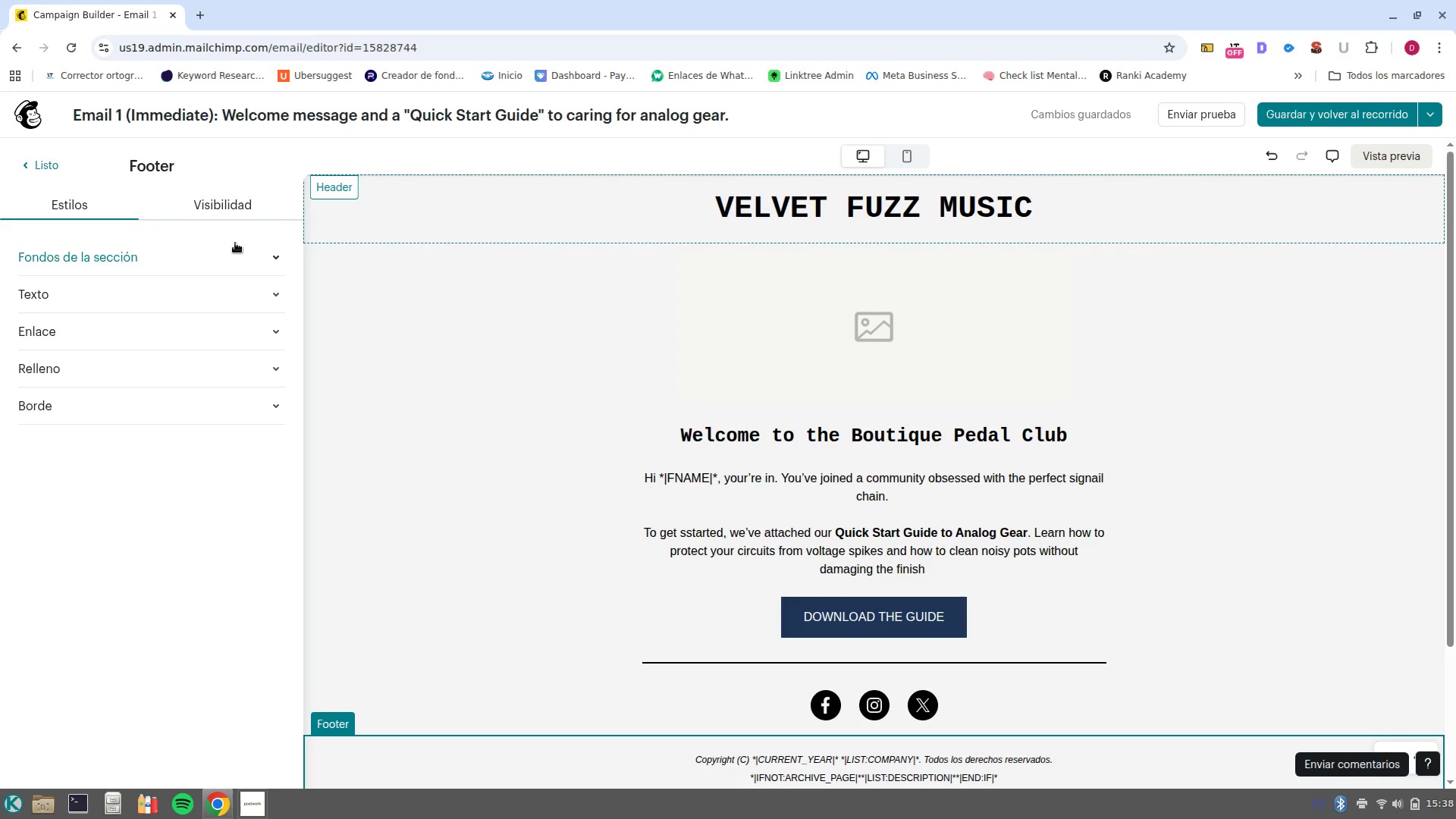 
wait(106.83)
 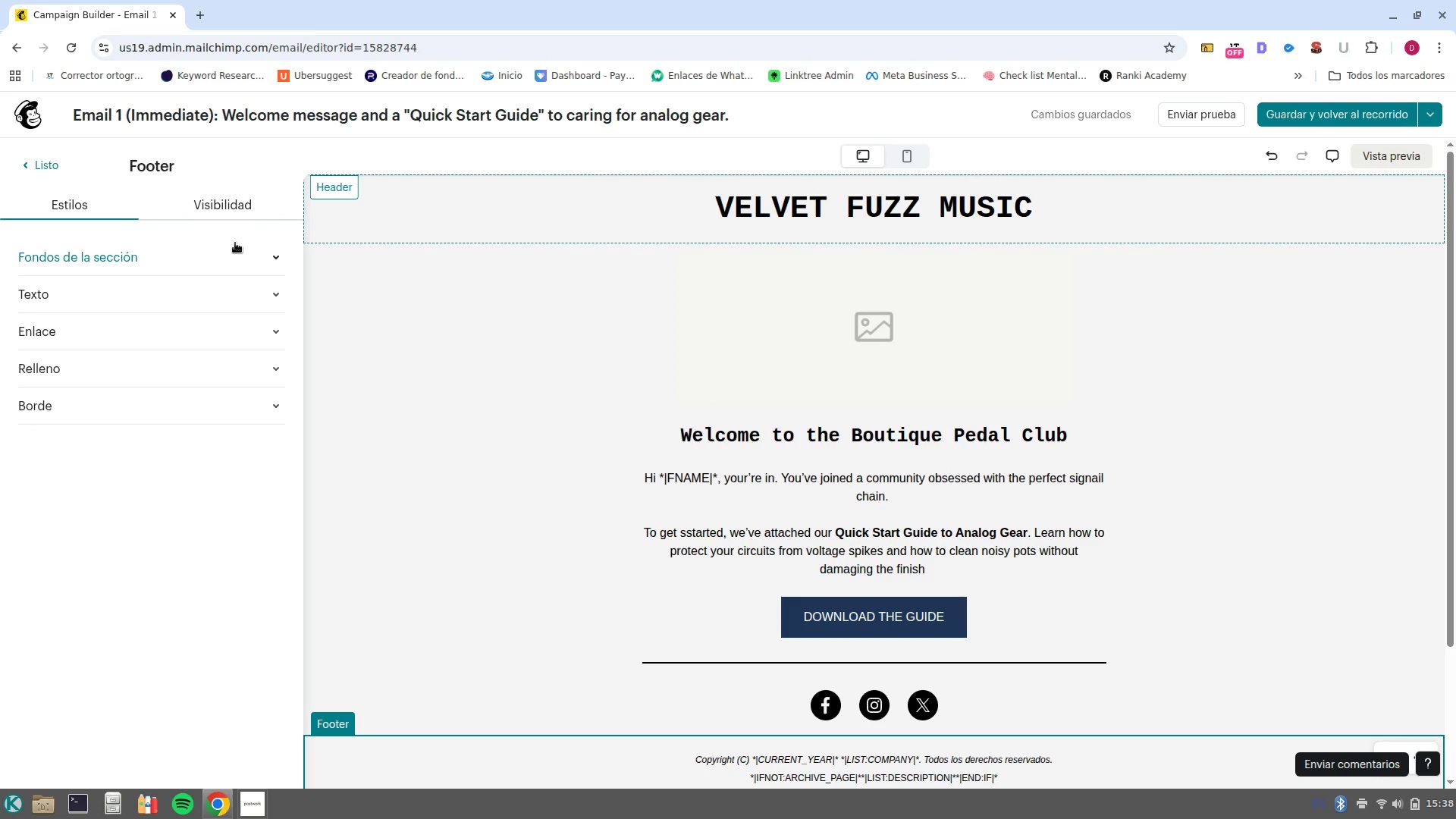 
left_click([809, 310])
 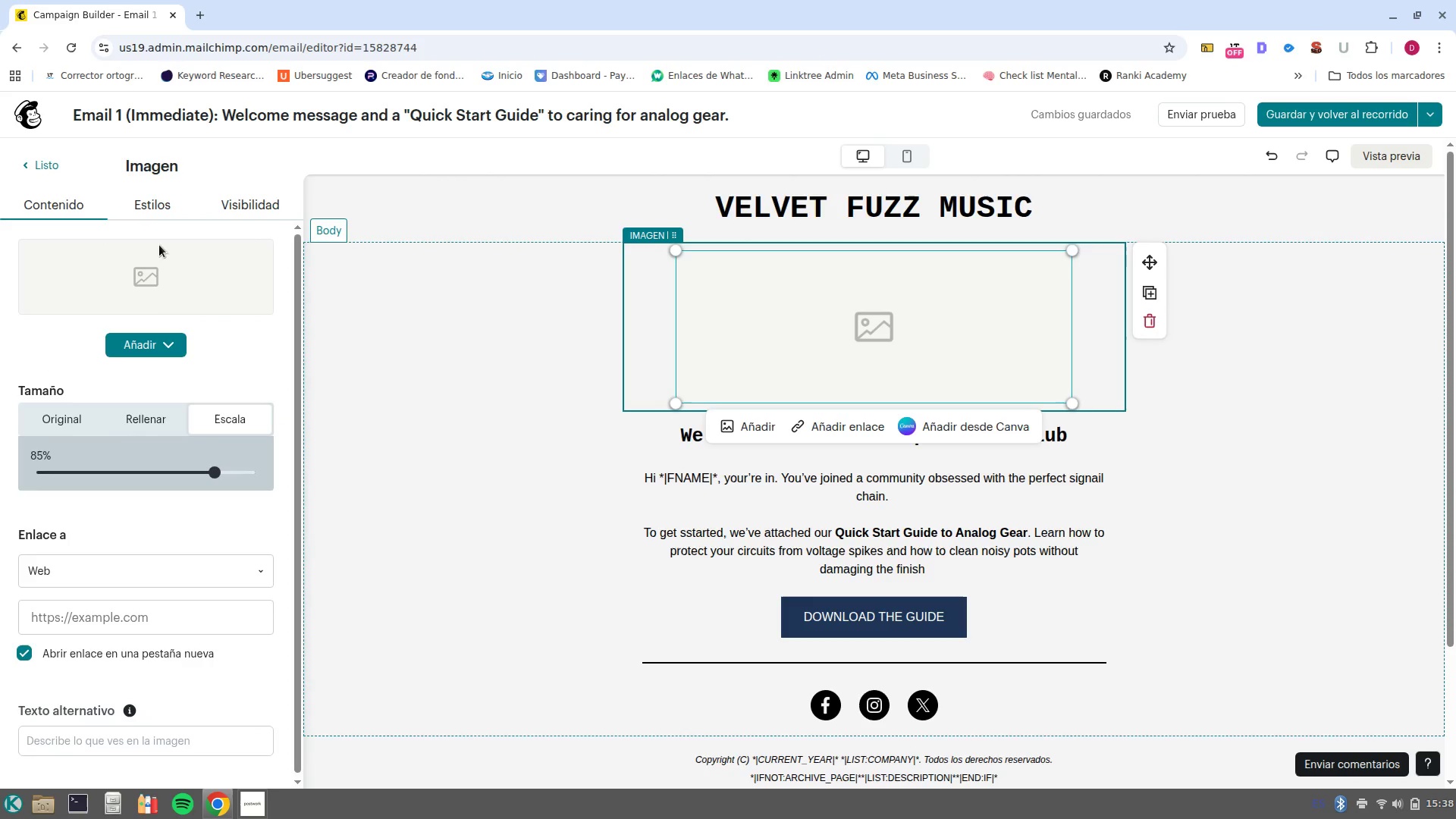 
left_click([141, 364])
 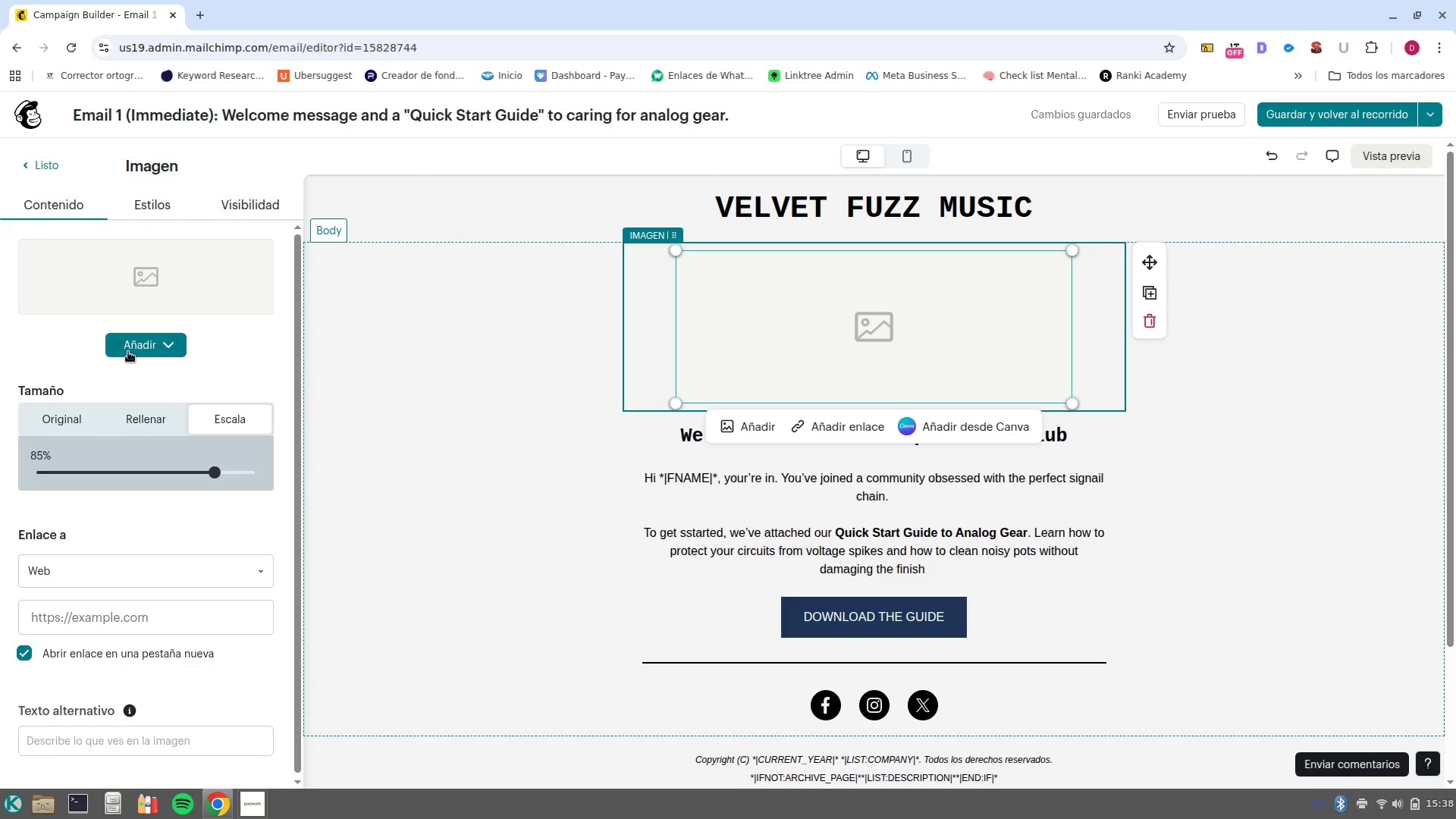 
left_click([128, 352])
 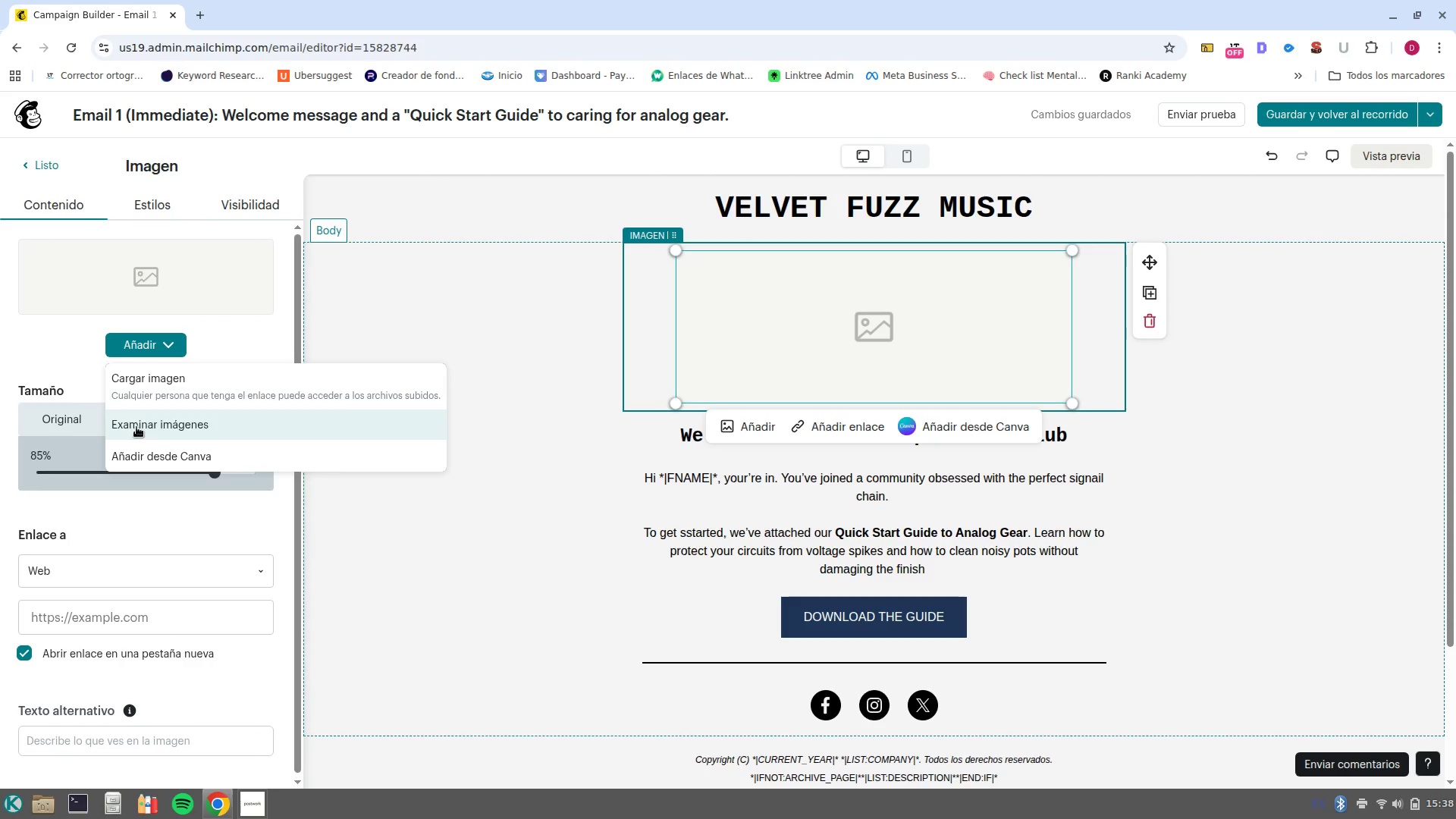 
left_click([140, 428])
 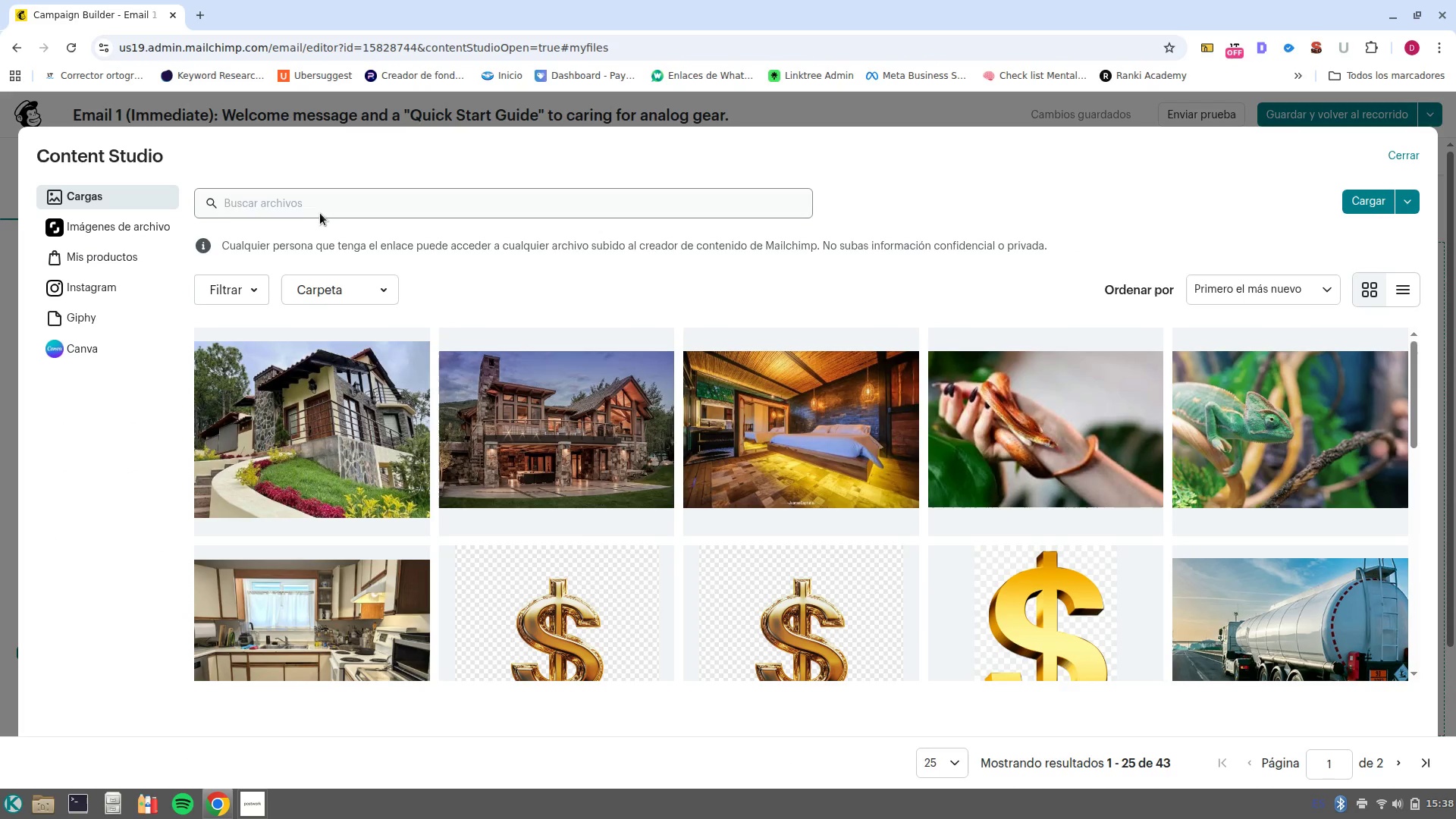 
left_click([106, 221])
 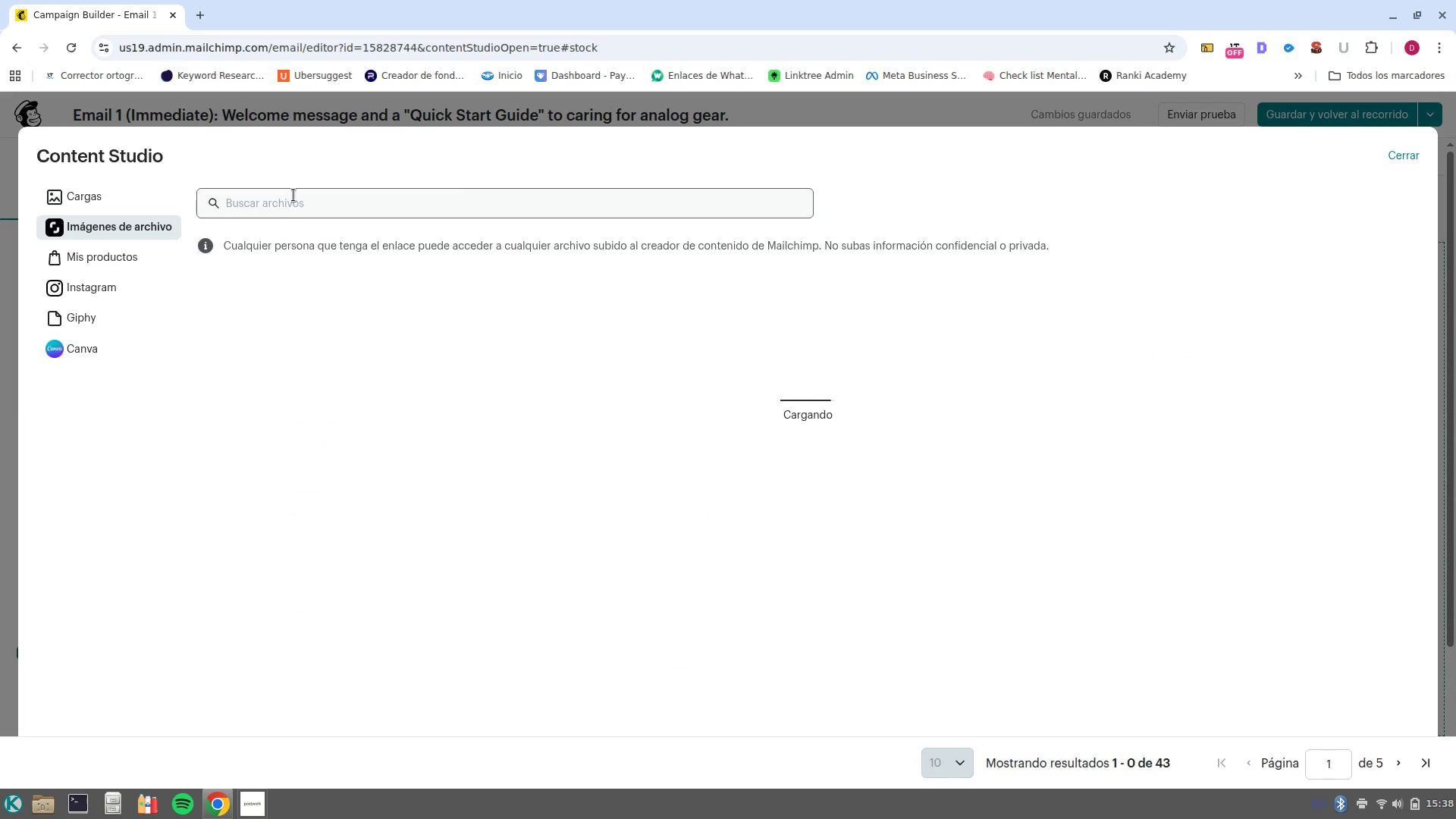 
left_click([293, 195])
 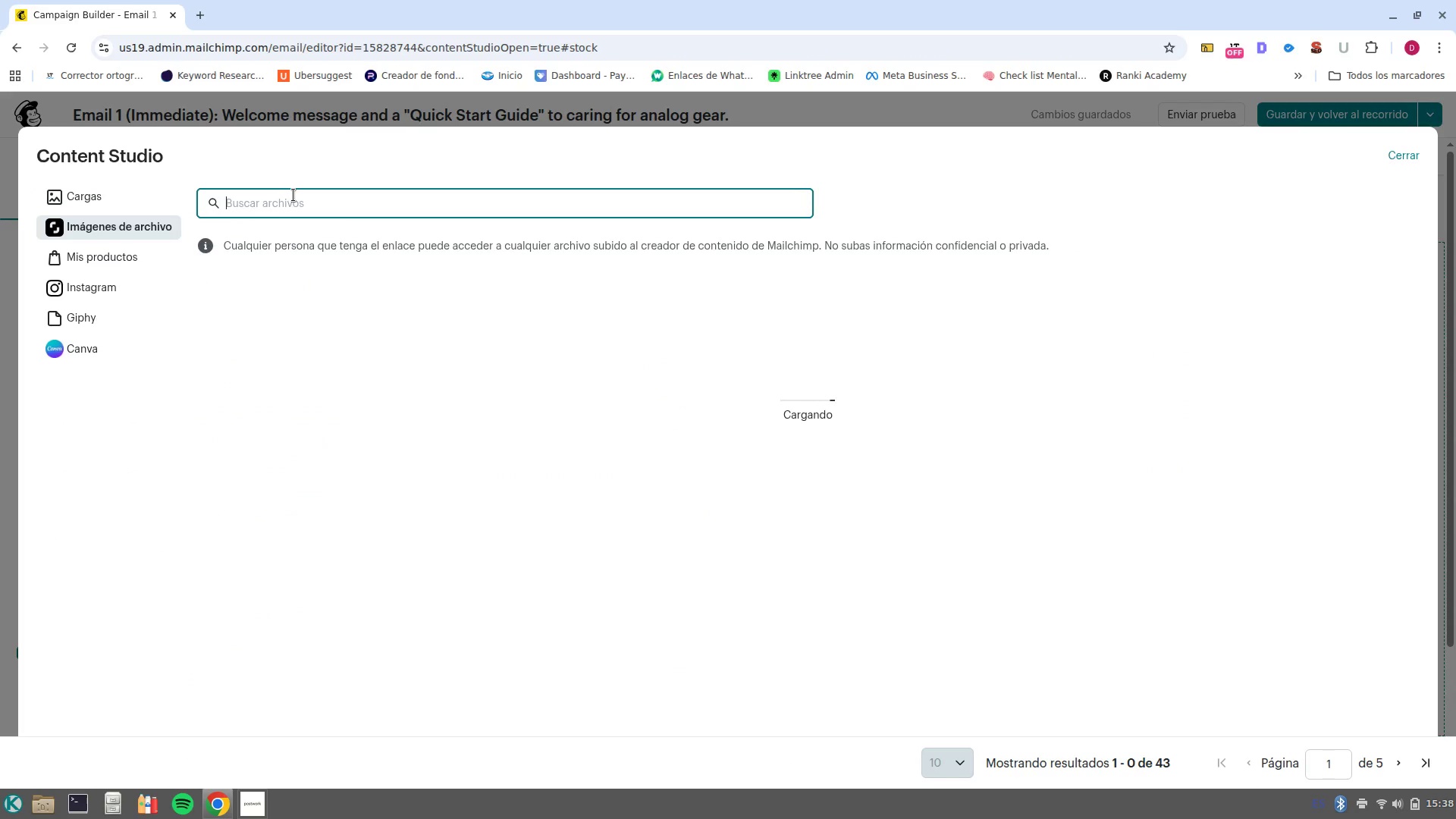 
type(Boutique GUITAR)
 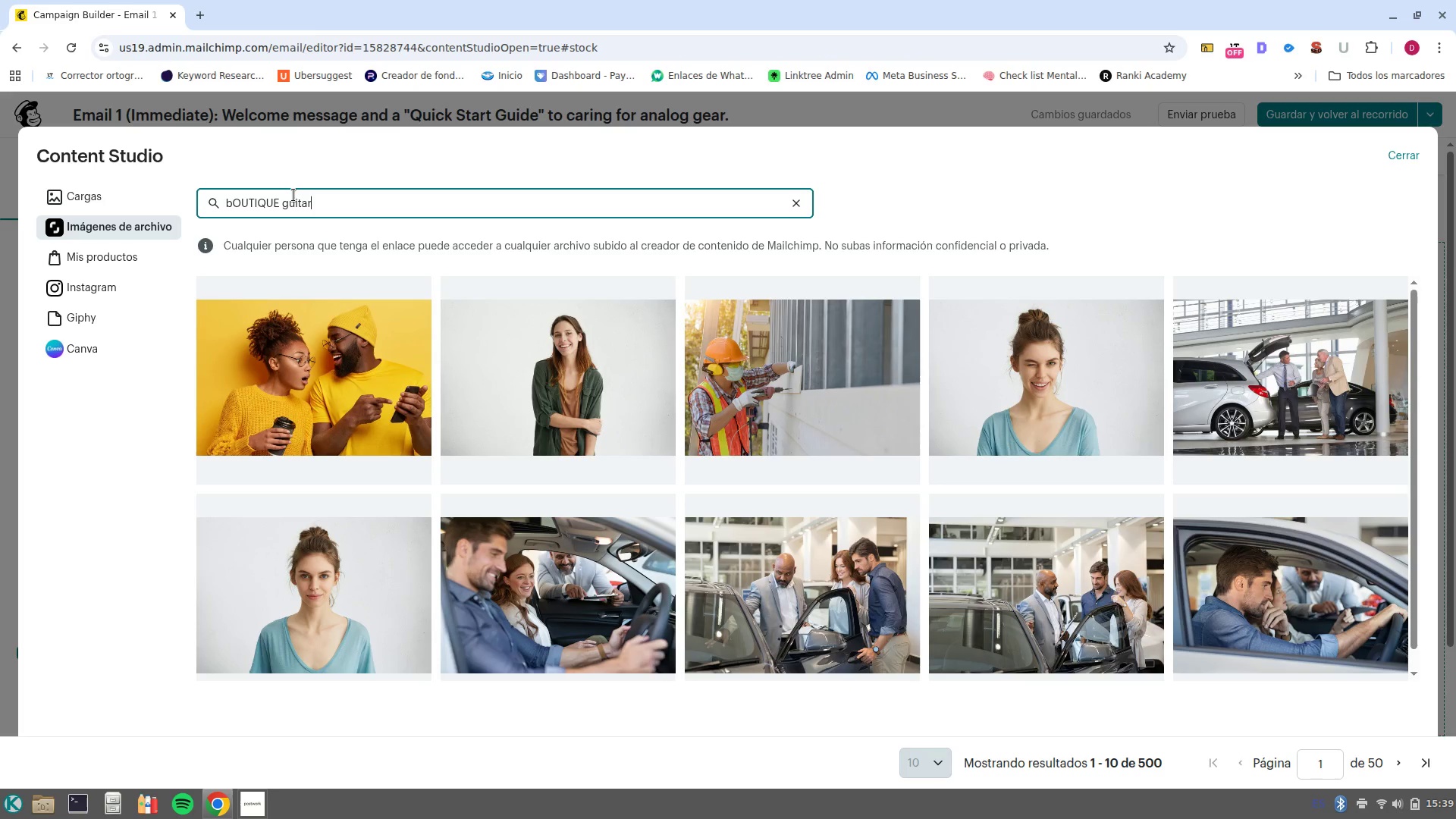 
key(Enter)
 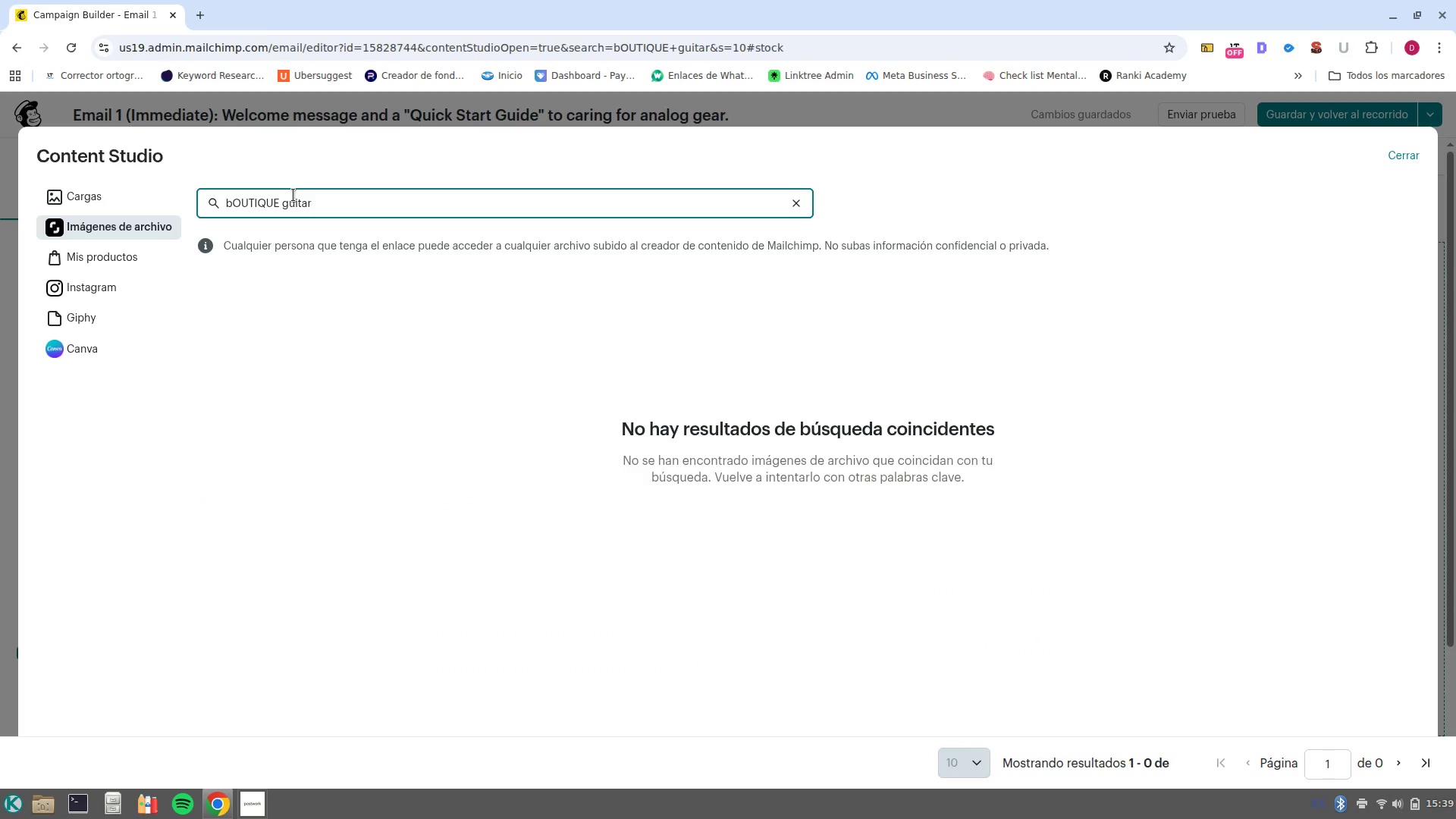 
wait(8.72)
 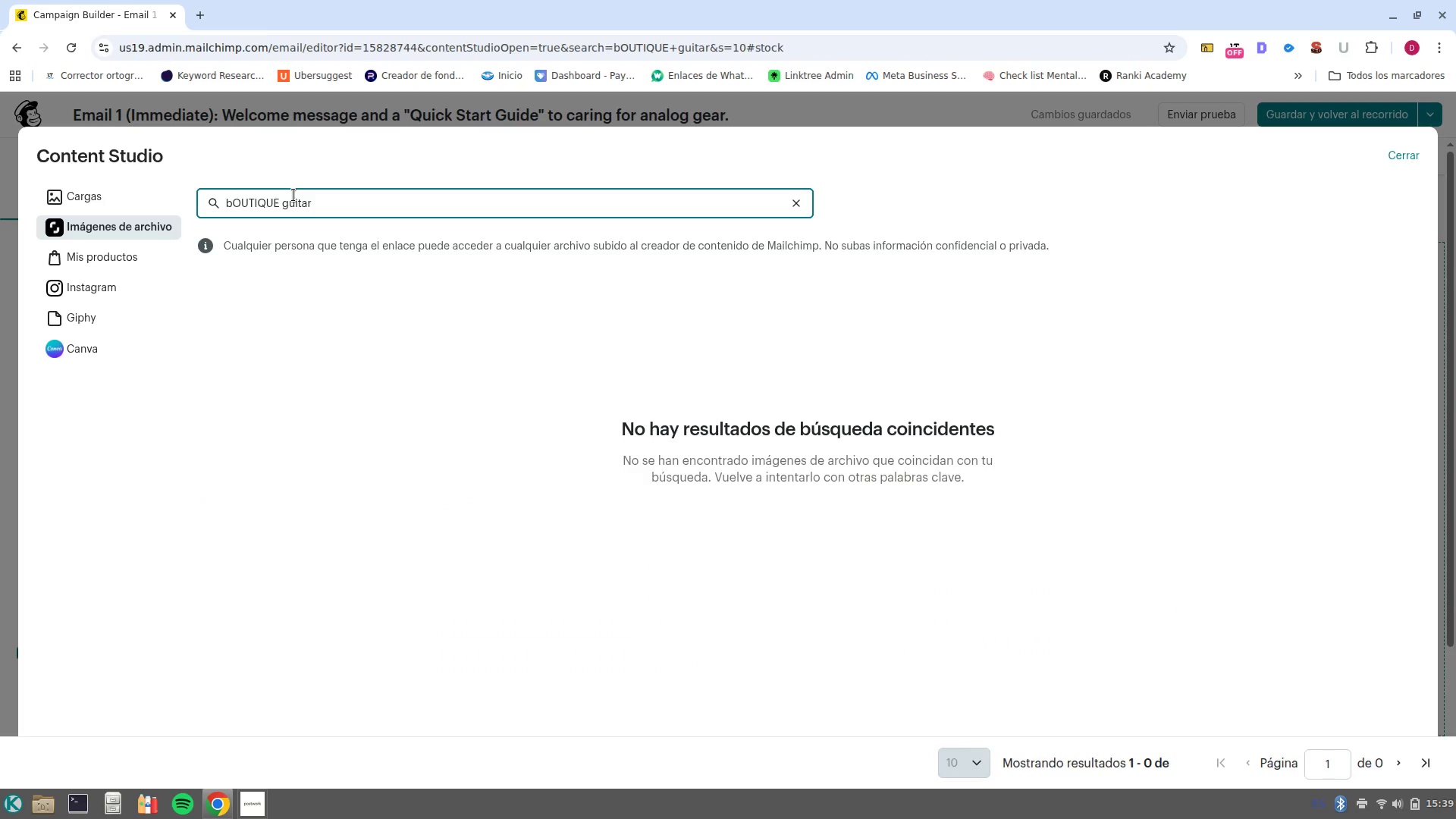 
key(Control+ControlLeft)
 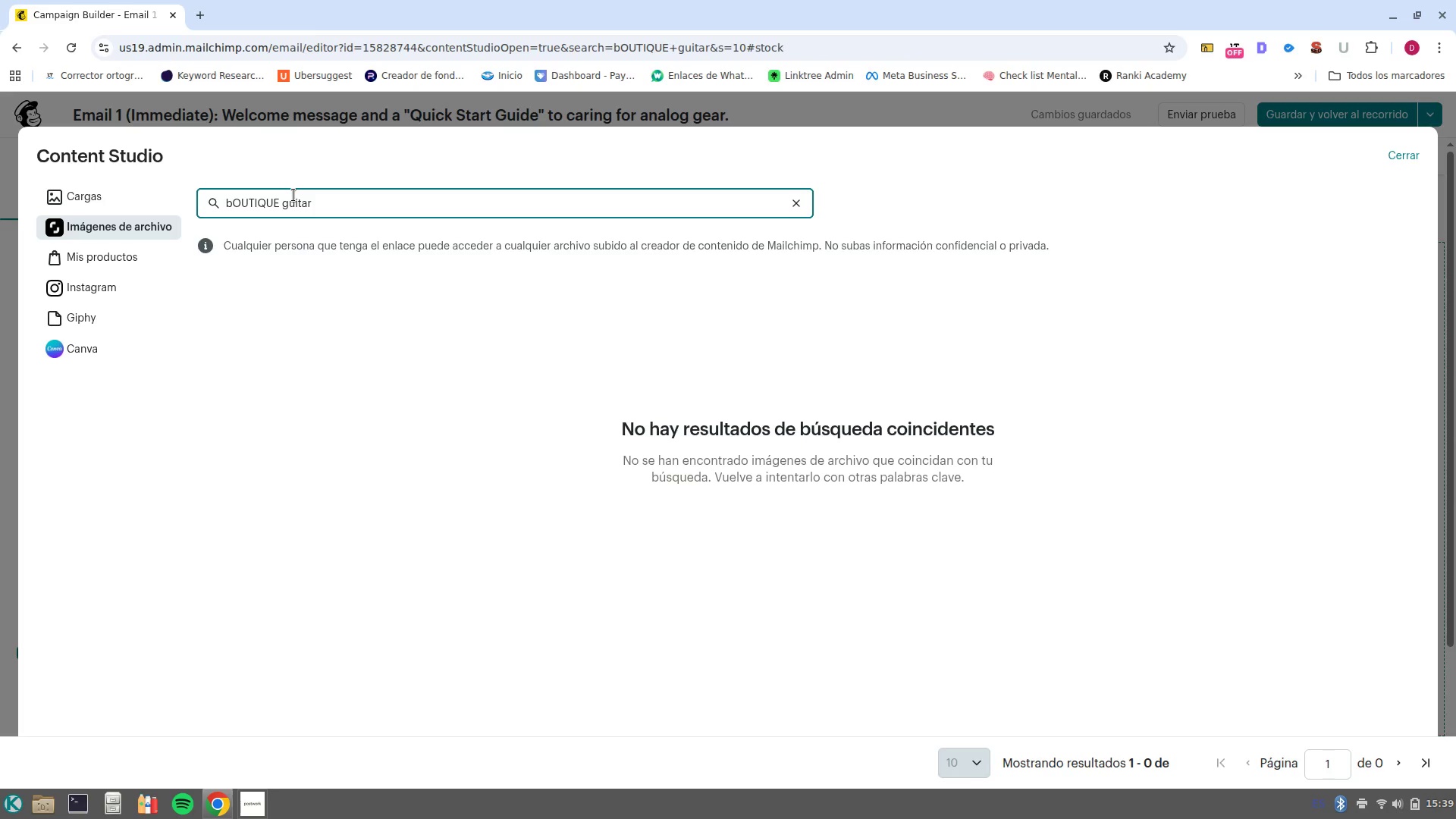 
double_click([293, 195])
 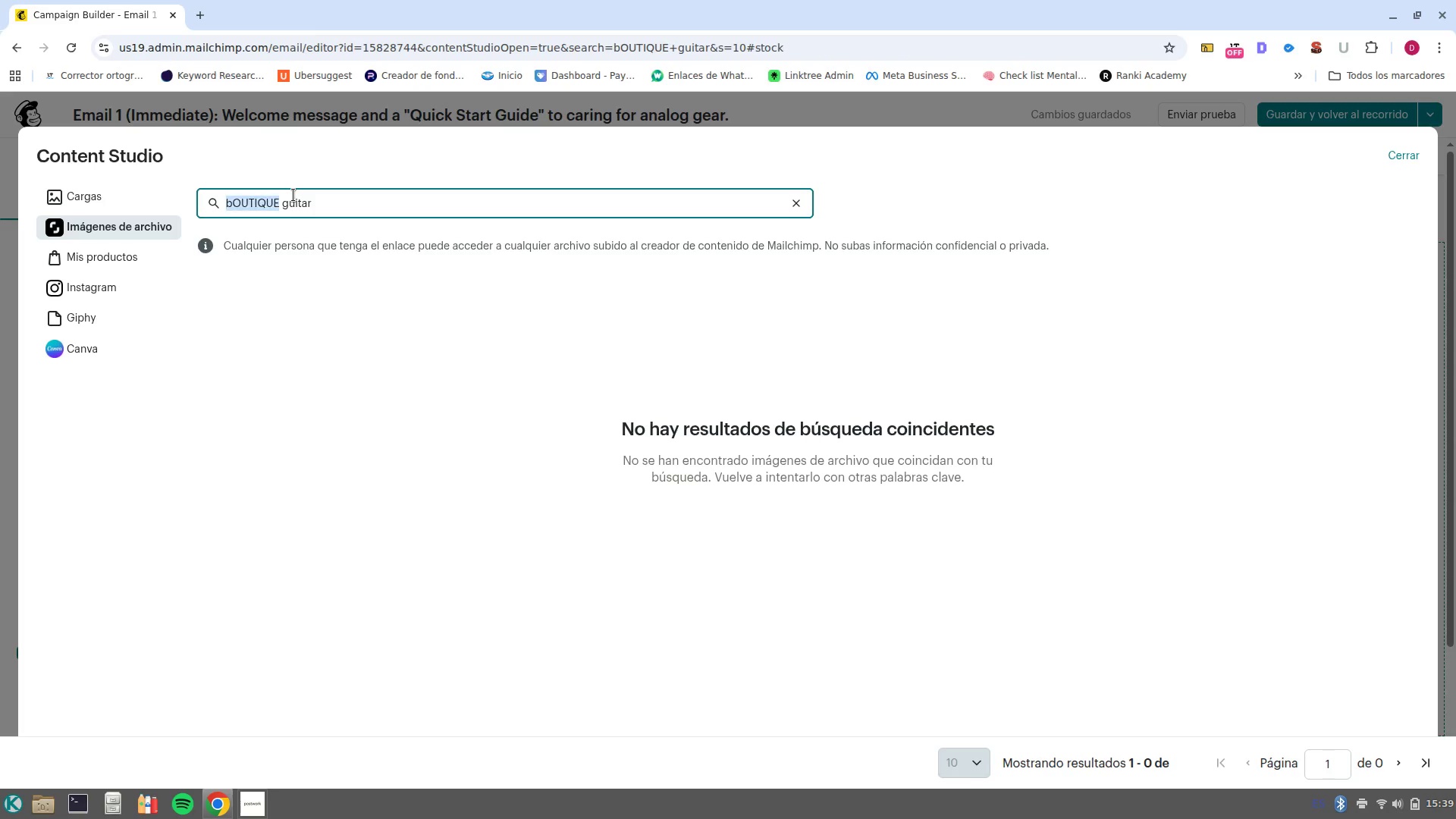 
triple_click([293, 195])
 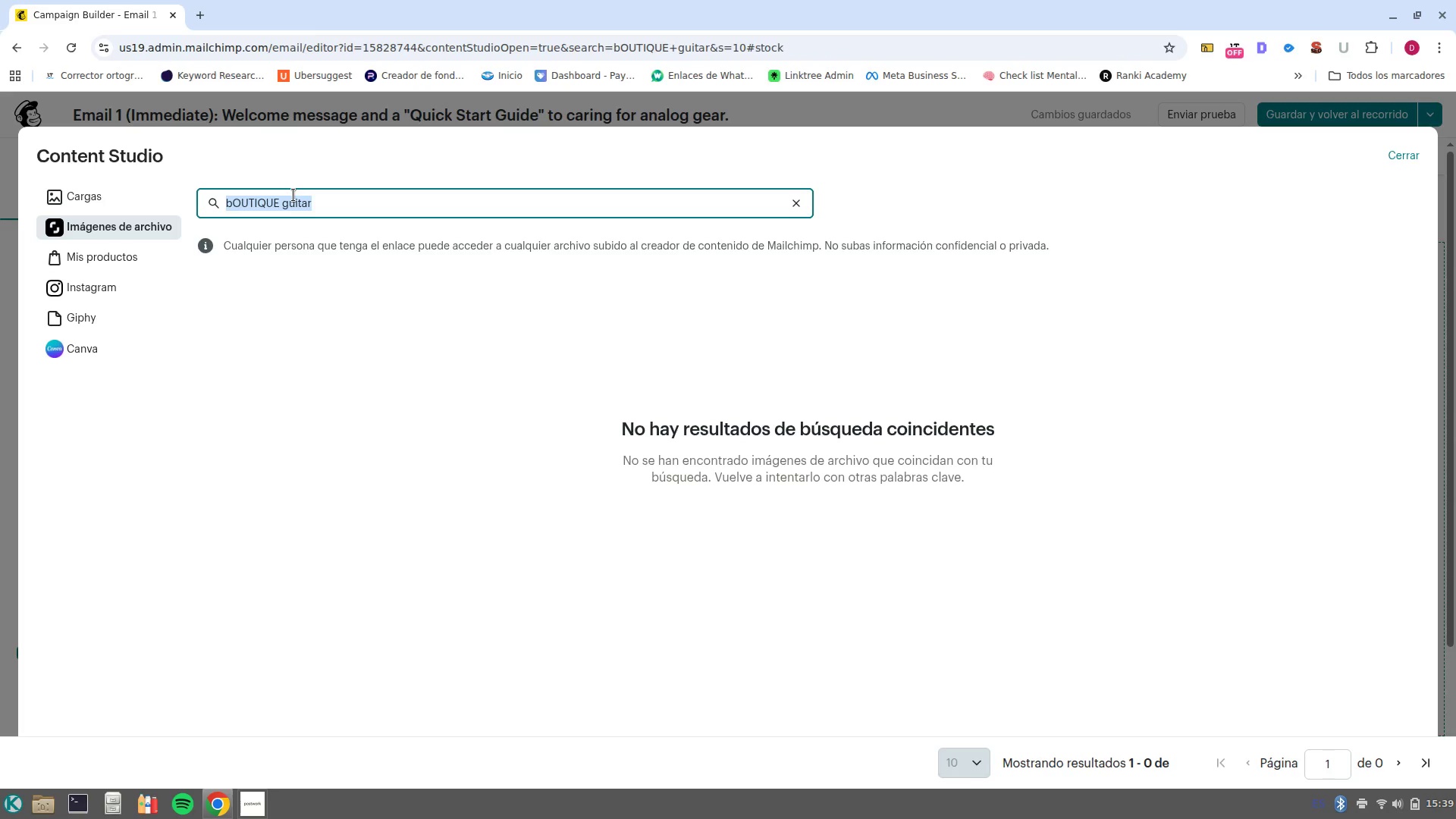 
type(GUITAR PEDAL)
 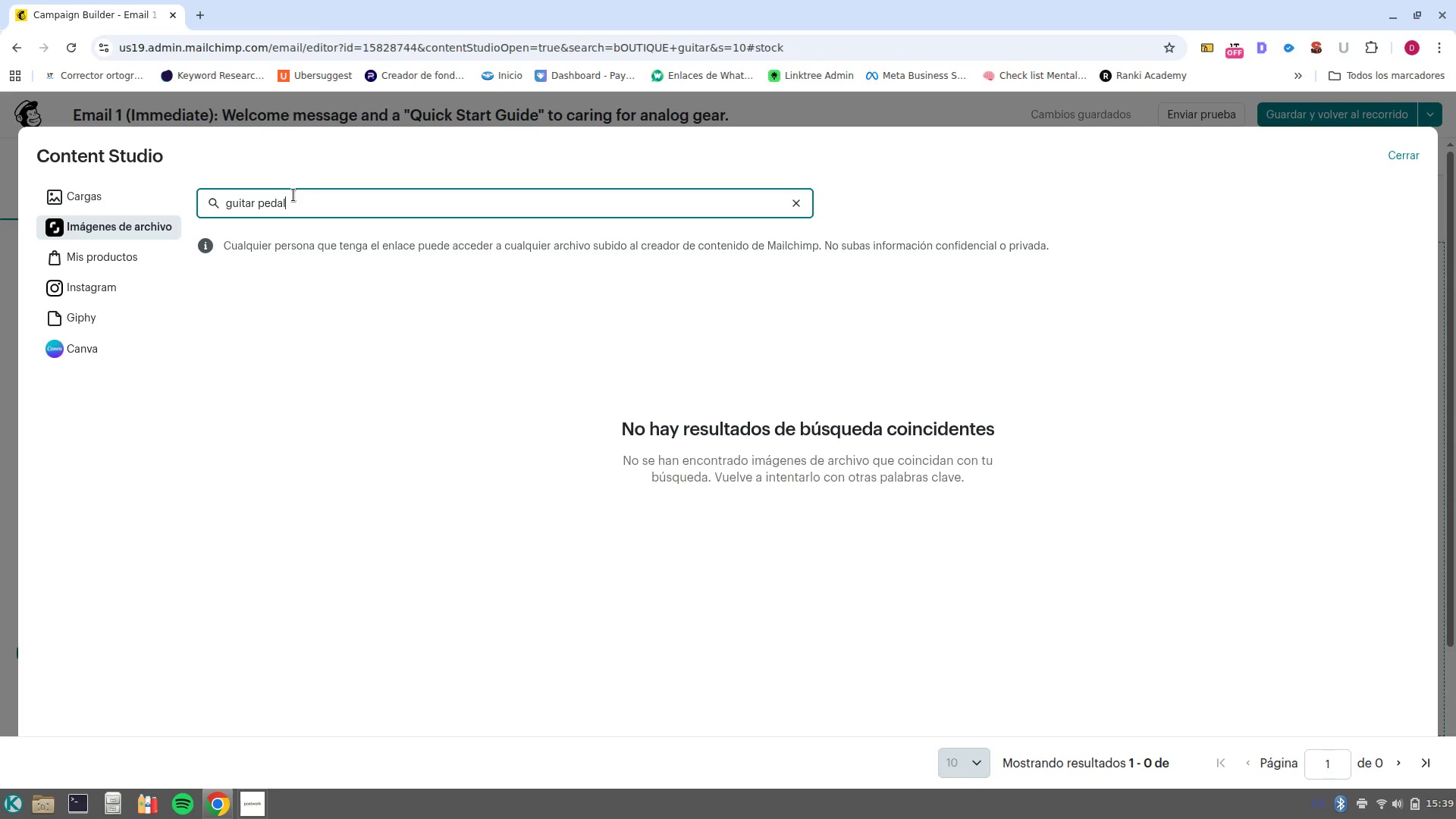 
key(Enter)
 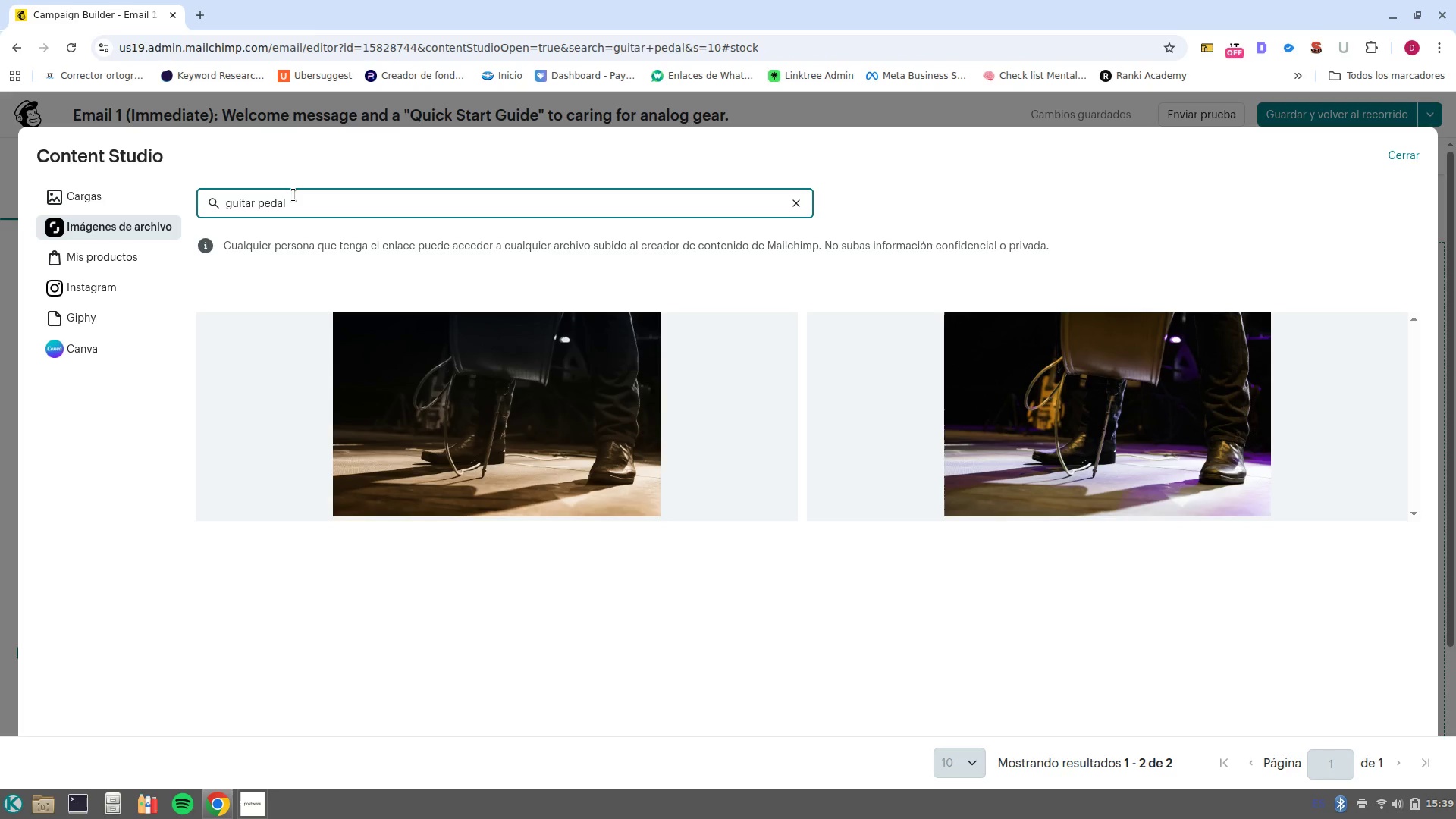 
wait(13.08)
 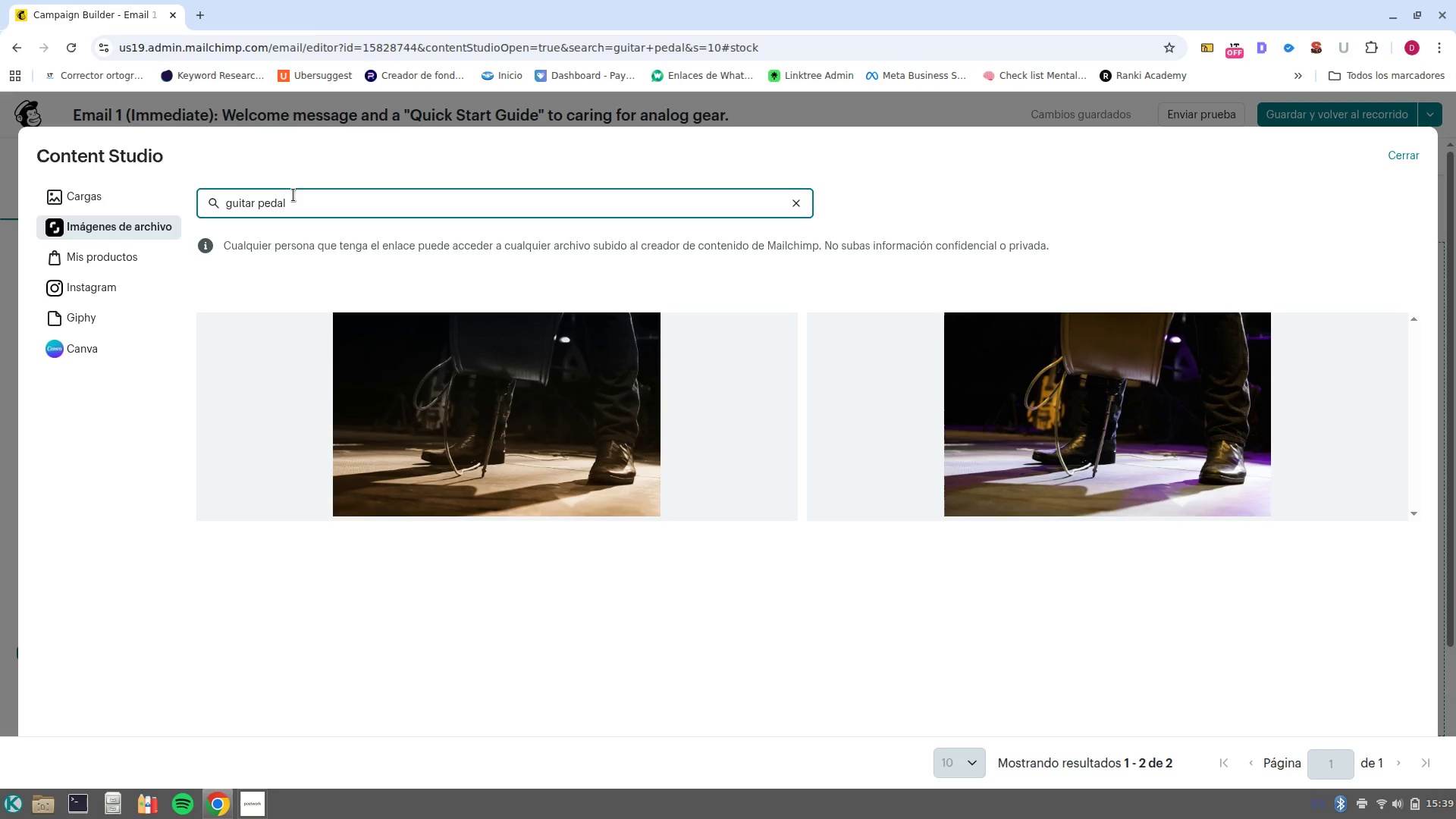 
double_click([293, 195])
 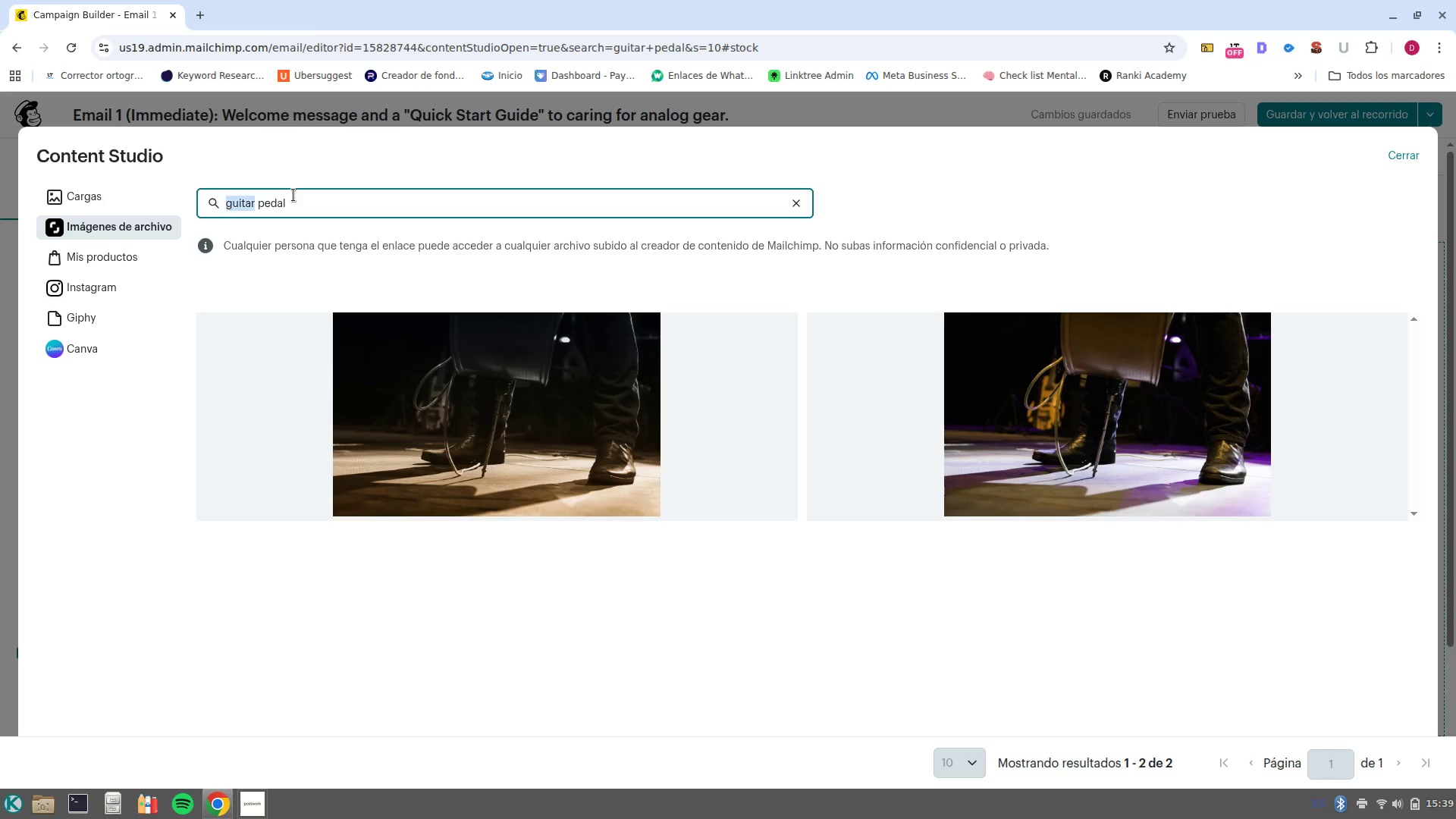 
triple_click([293, 195])
 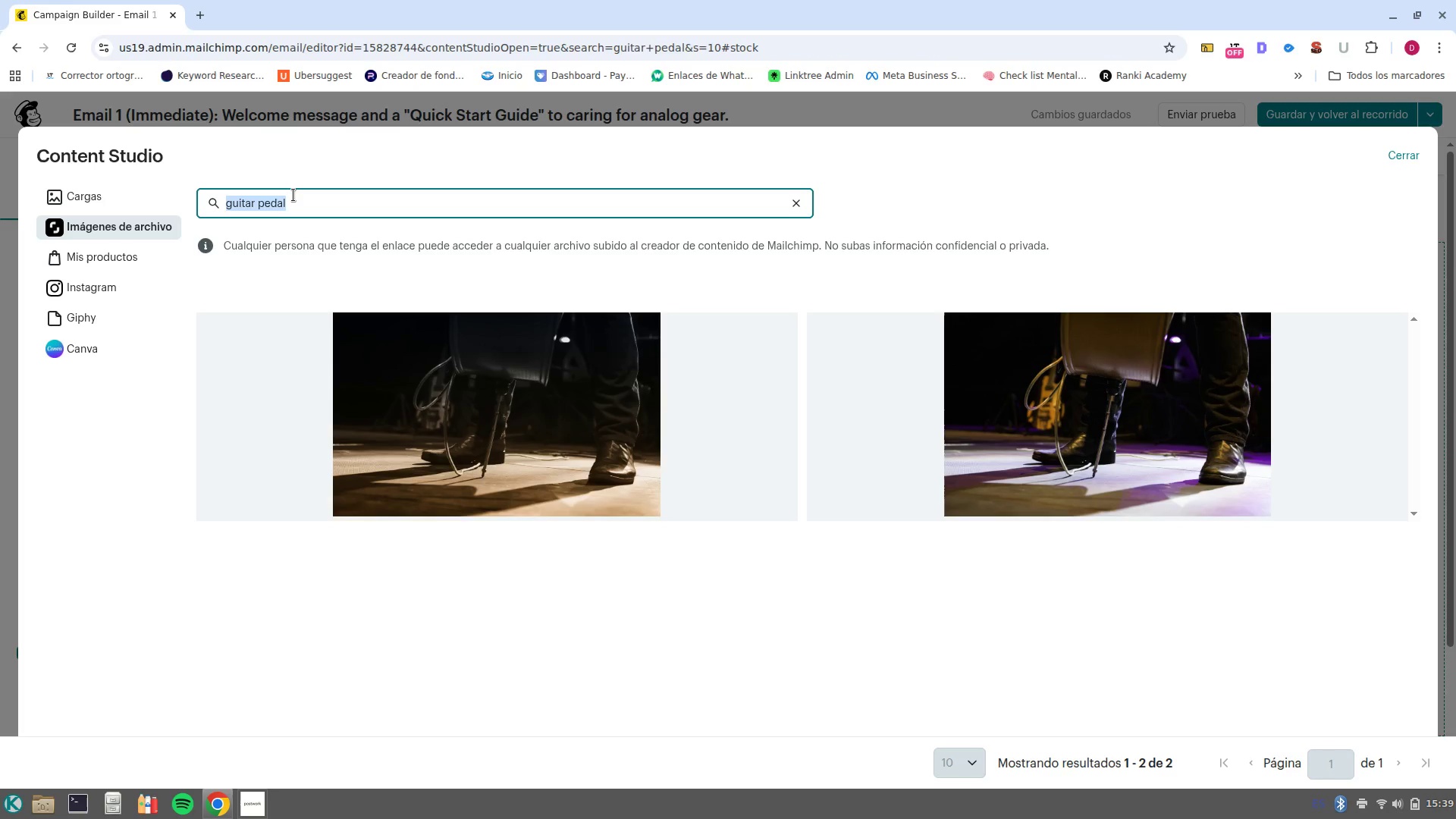 
hold_key(key=ShiftLeft, duration=0.55)
 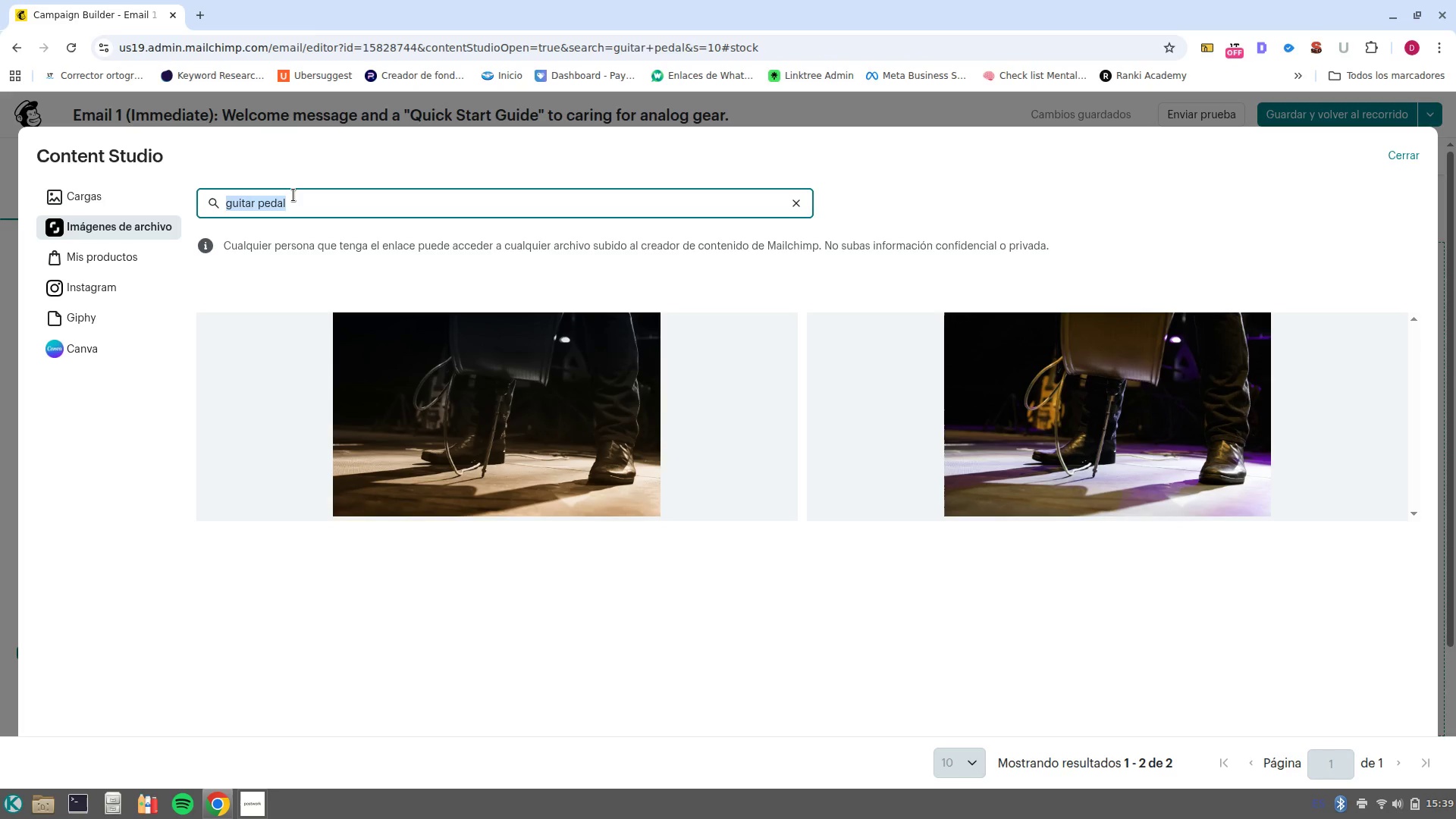 
type(AMPLIFIER KNOBS)
 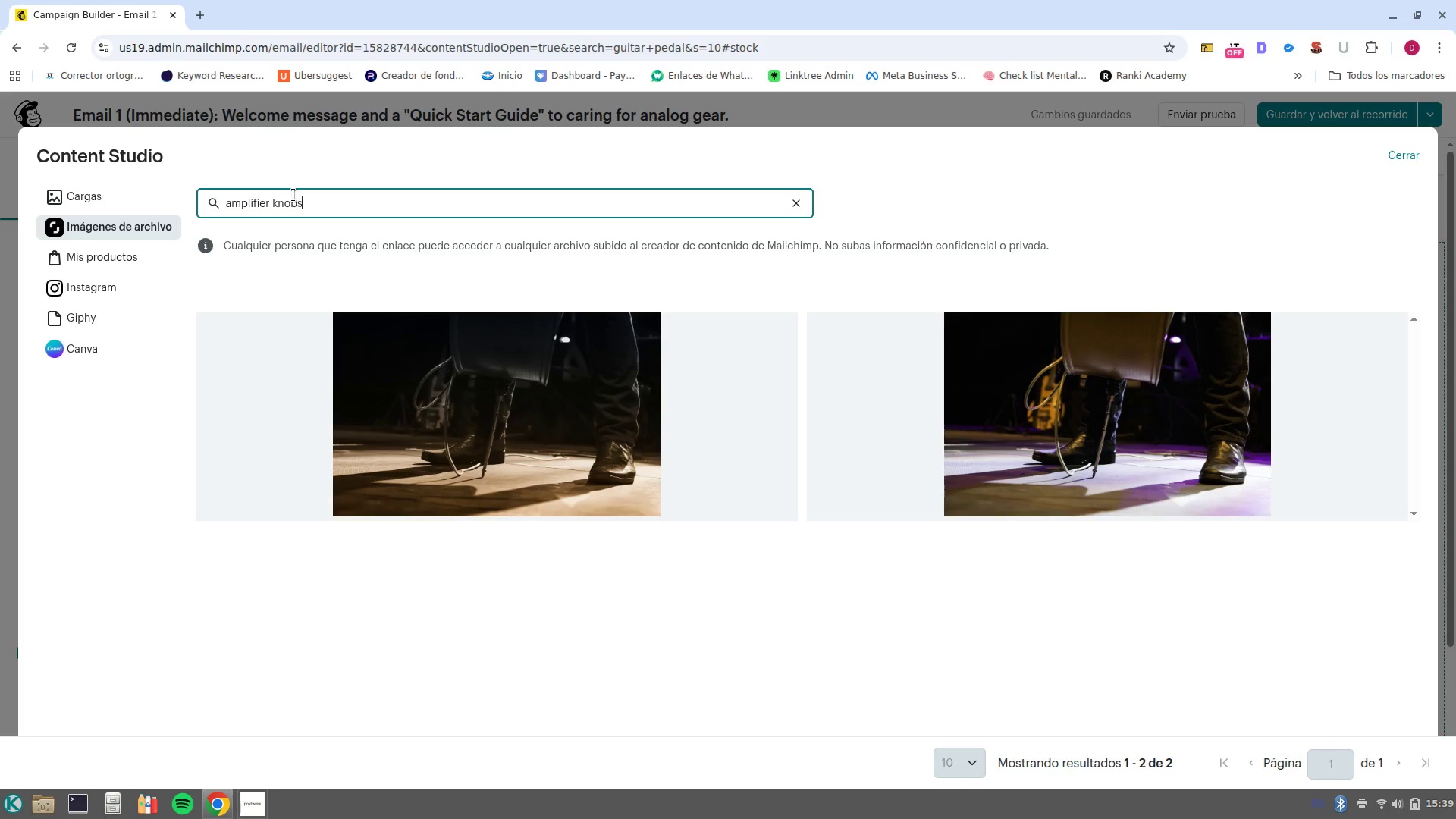 
key(Enter)
 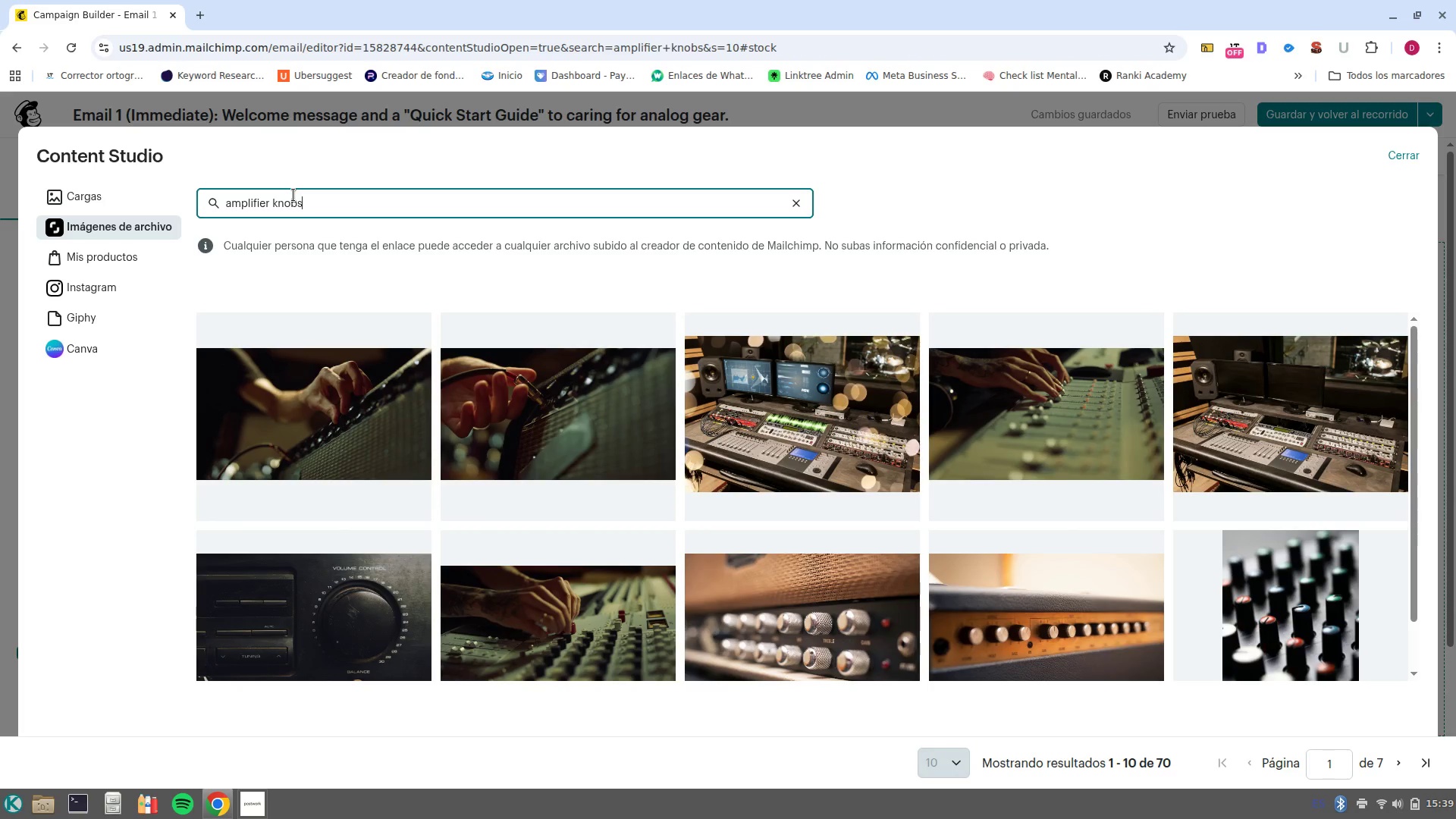 
wait(20.21)
 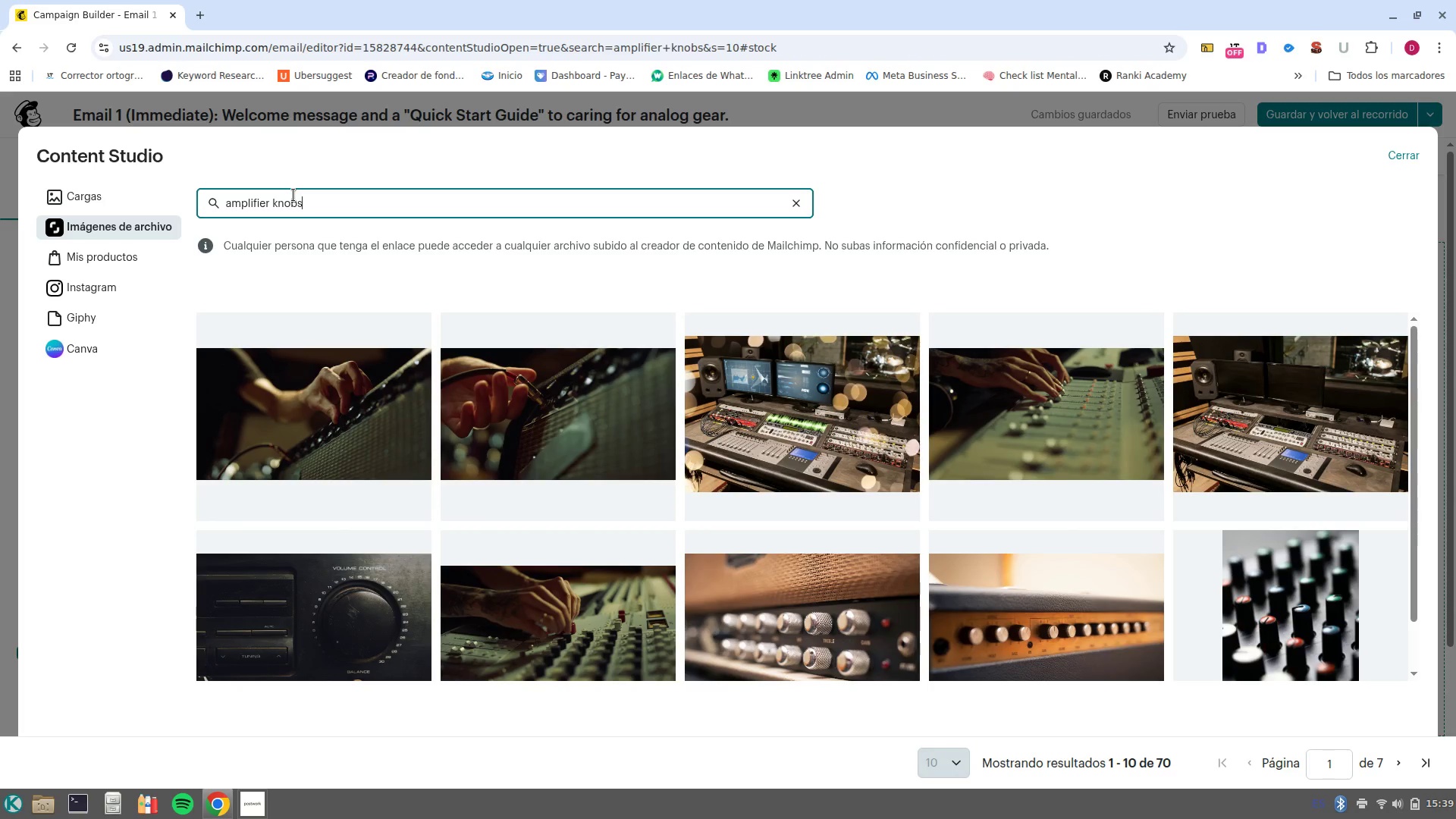 
left_click([984, 632])
 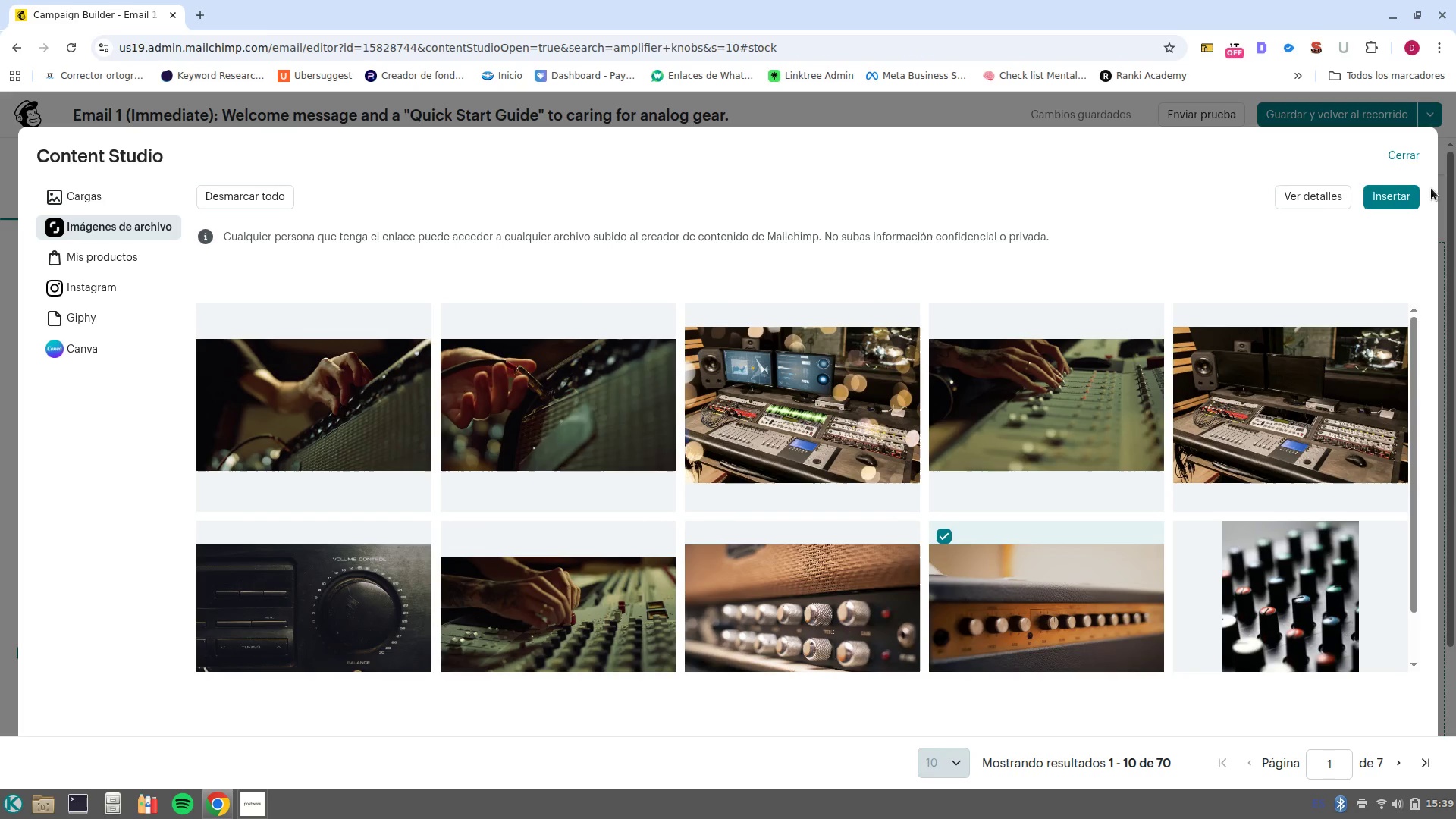 
left_click([1399, 194])
 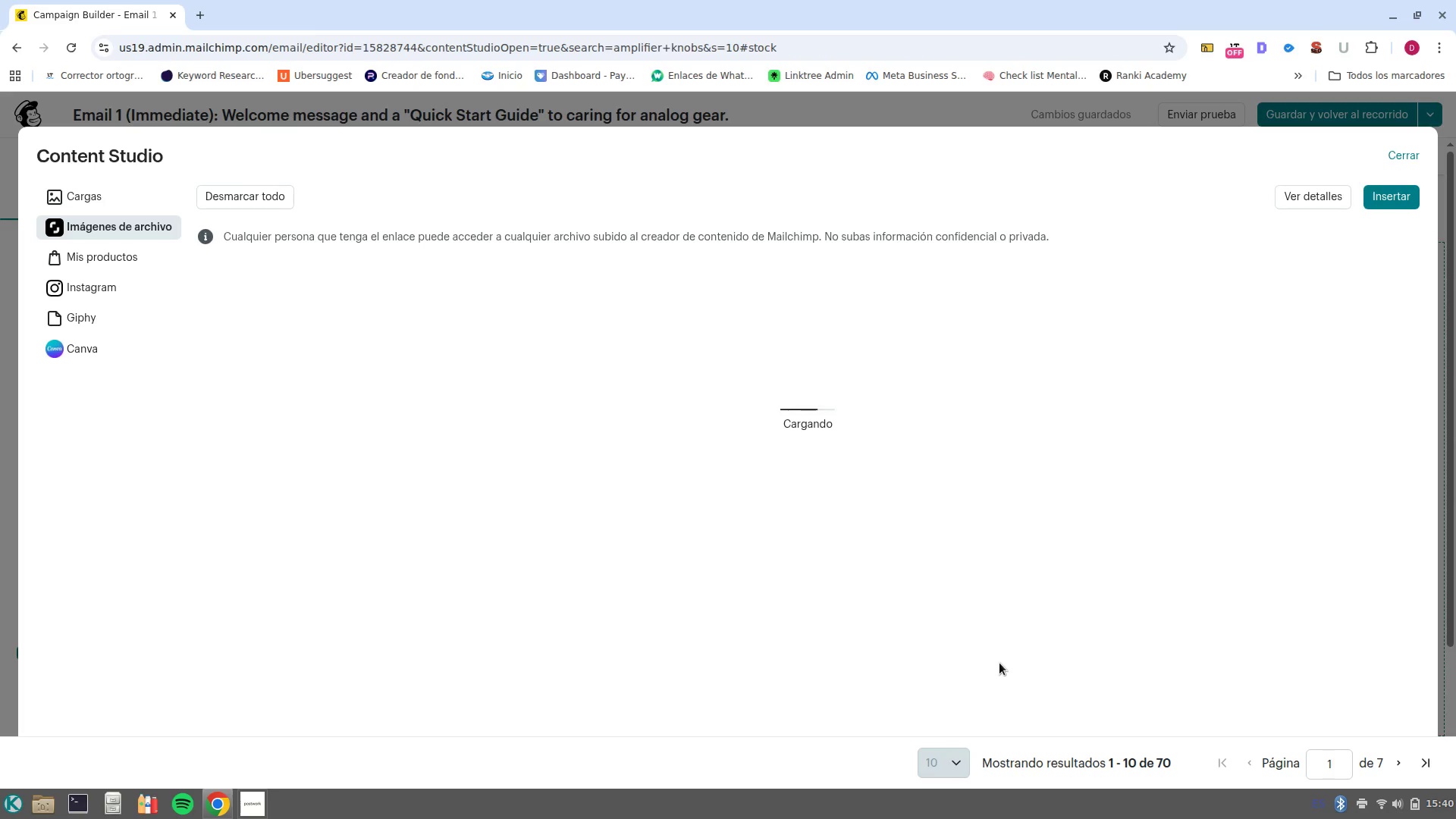 
wait(10.4)
 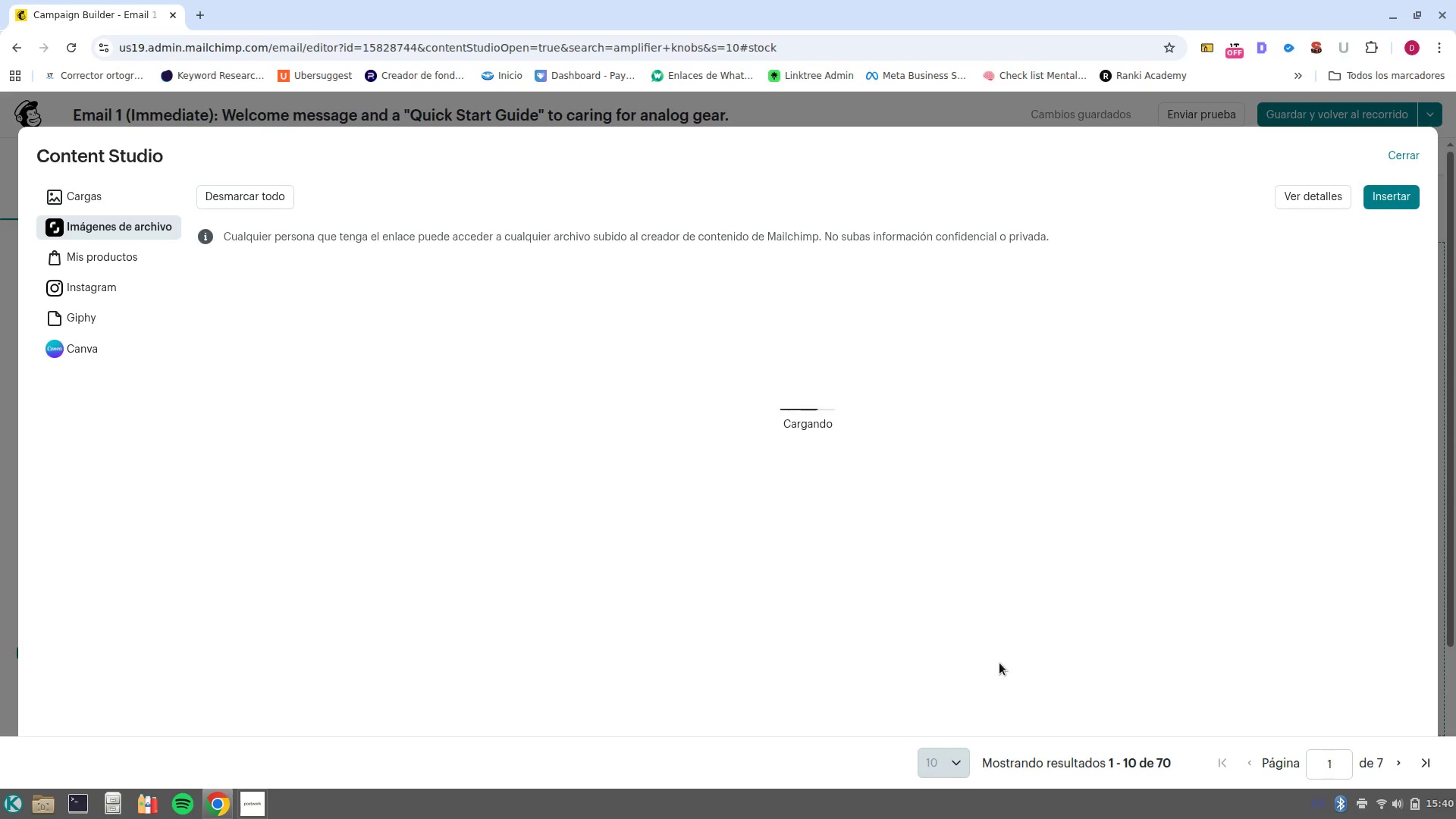 
left_click([147, 444])
 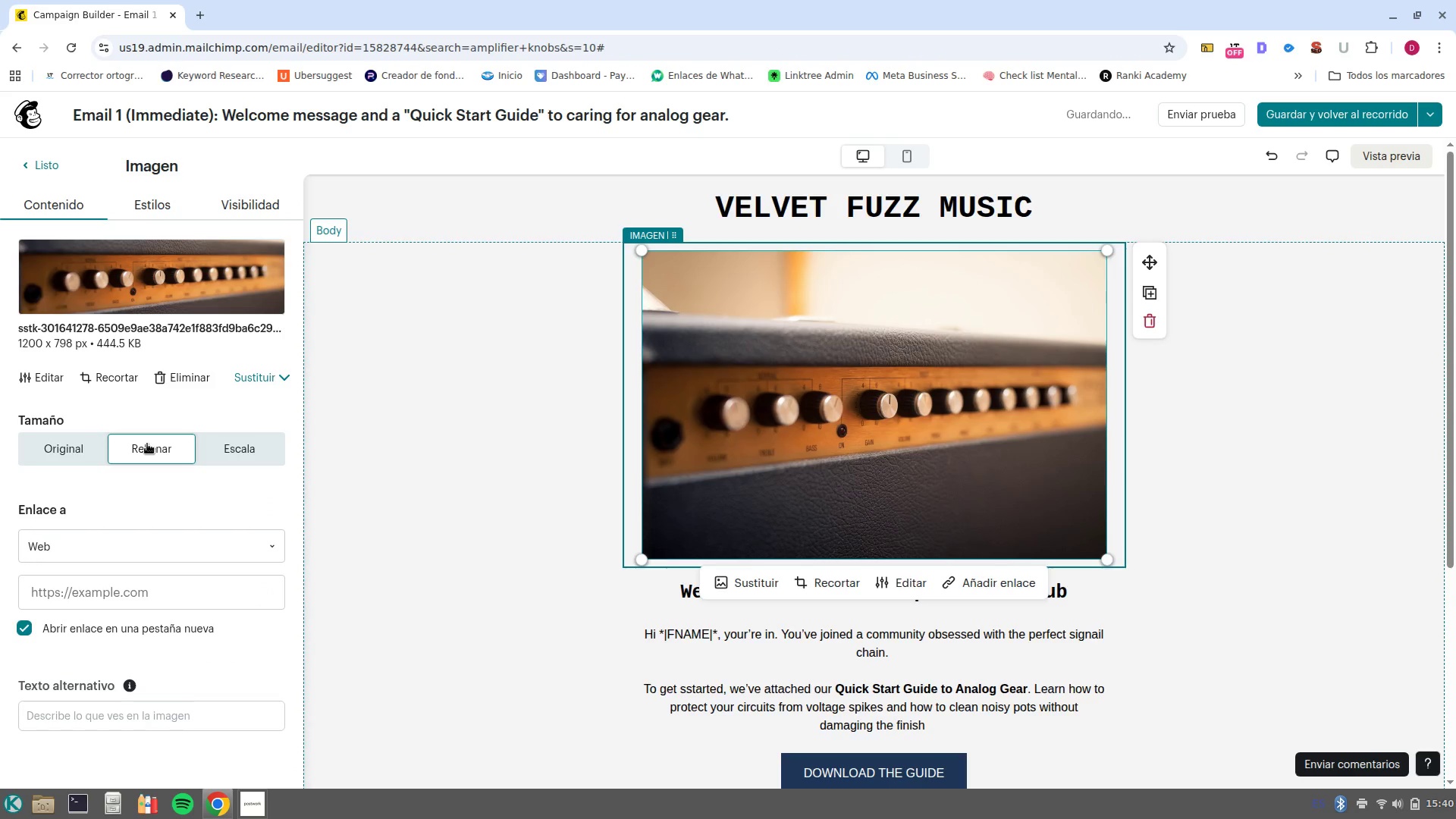 
wait(9.25)
 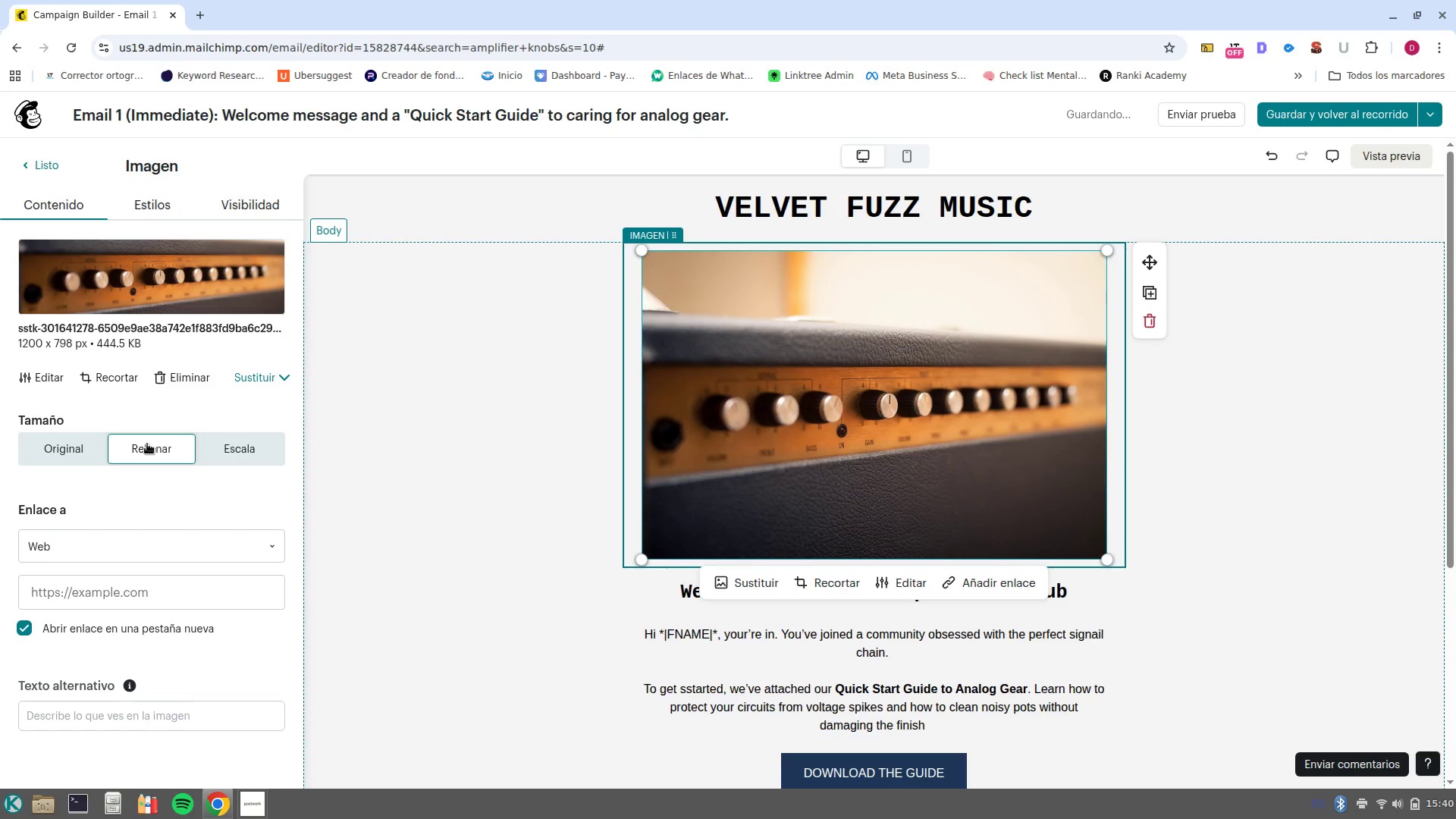 
left_click([1279, 518])
 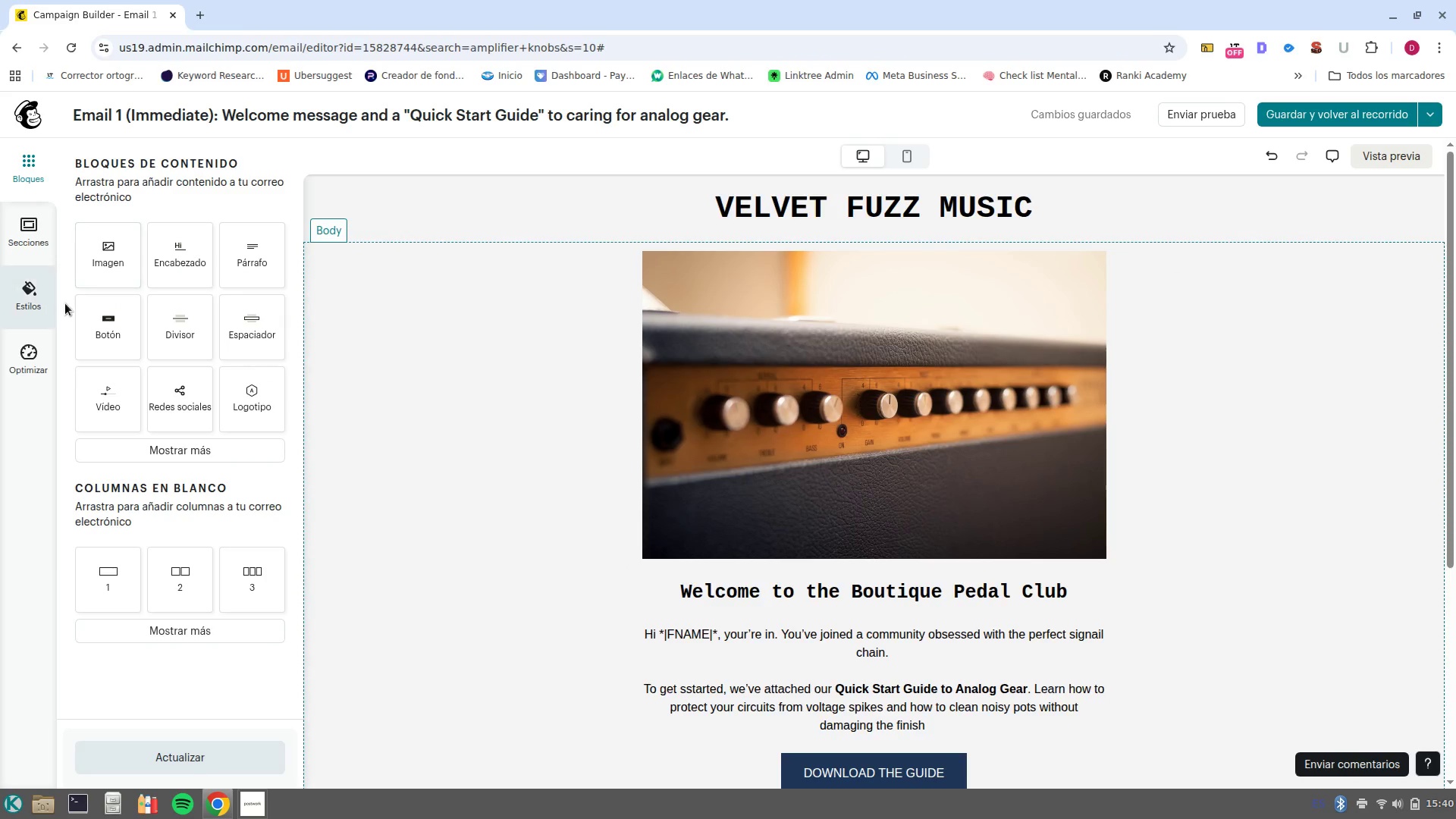 
left_click([26, 294])
 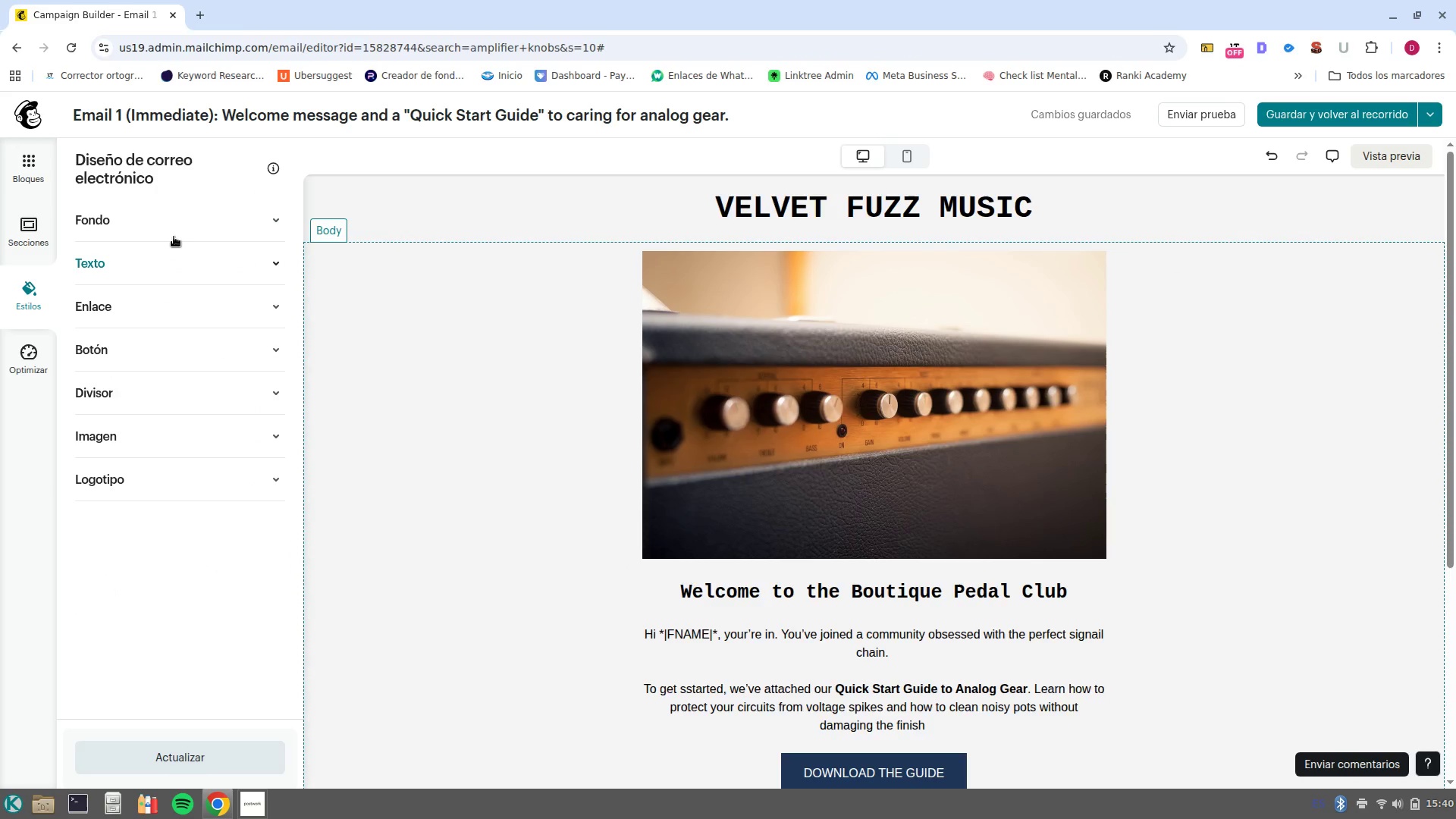 
left_click([168, 215])
 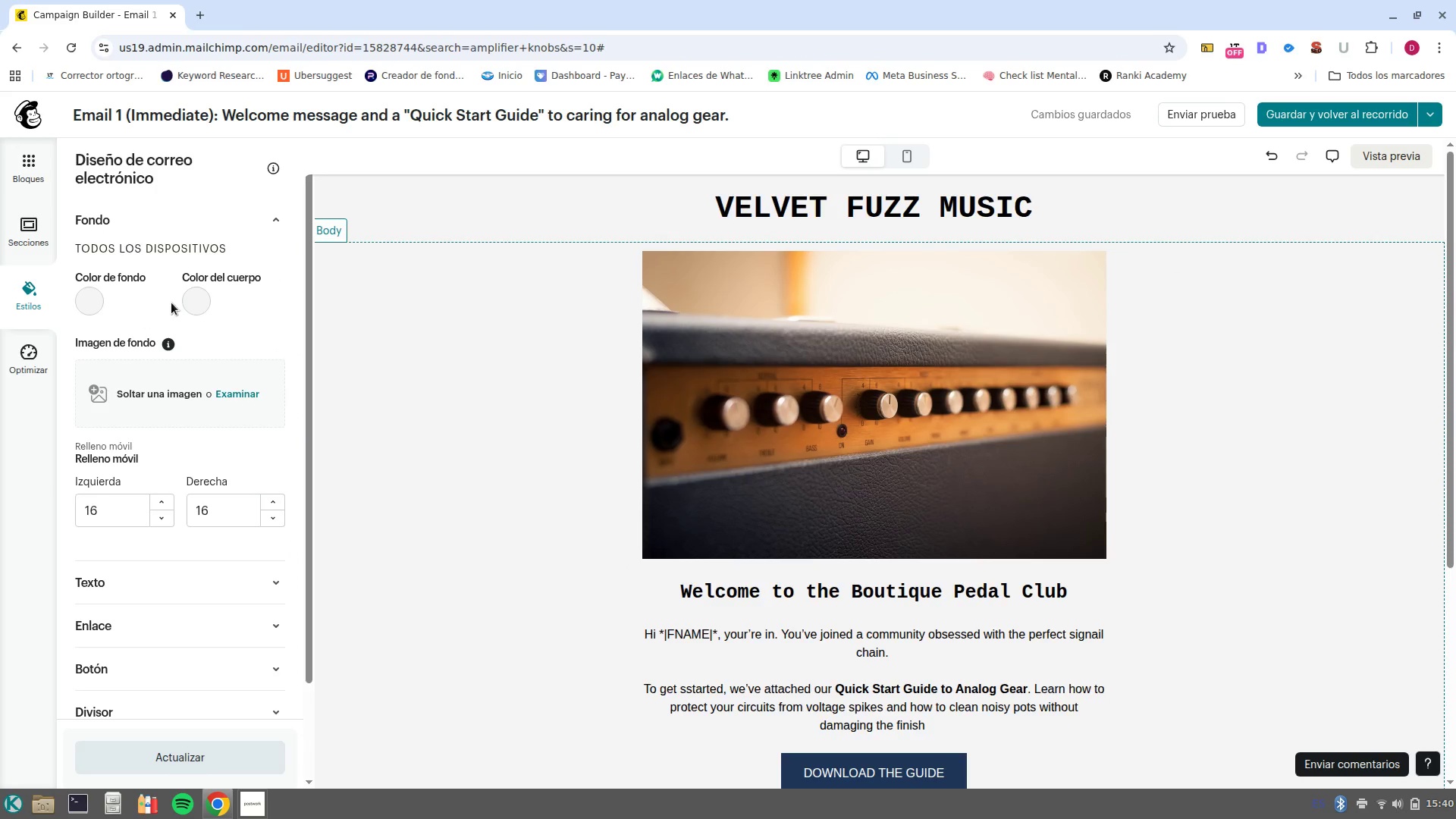 
left_click([189, 305])
 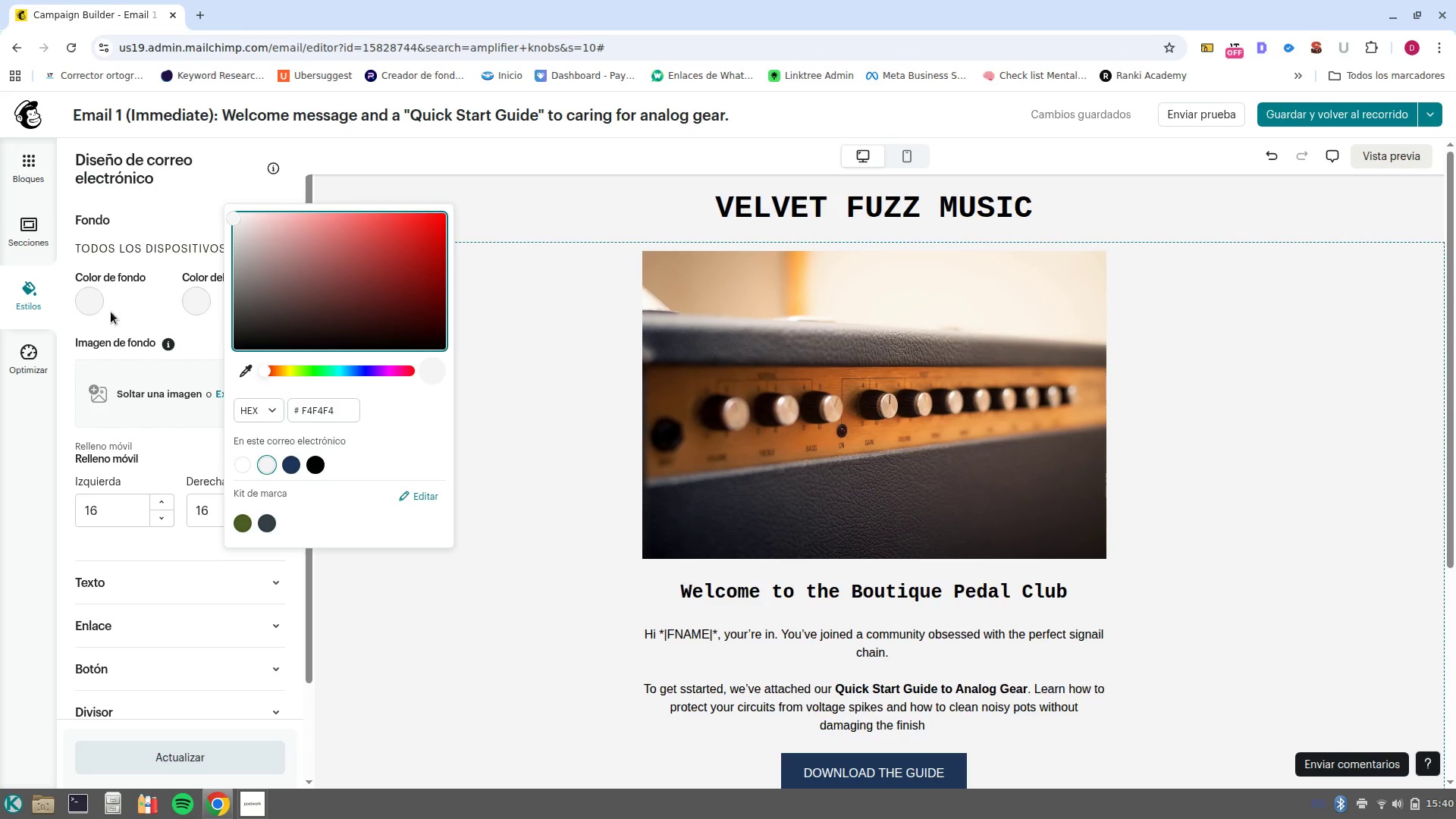 
left_click([86, 297])
 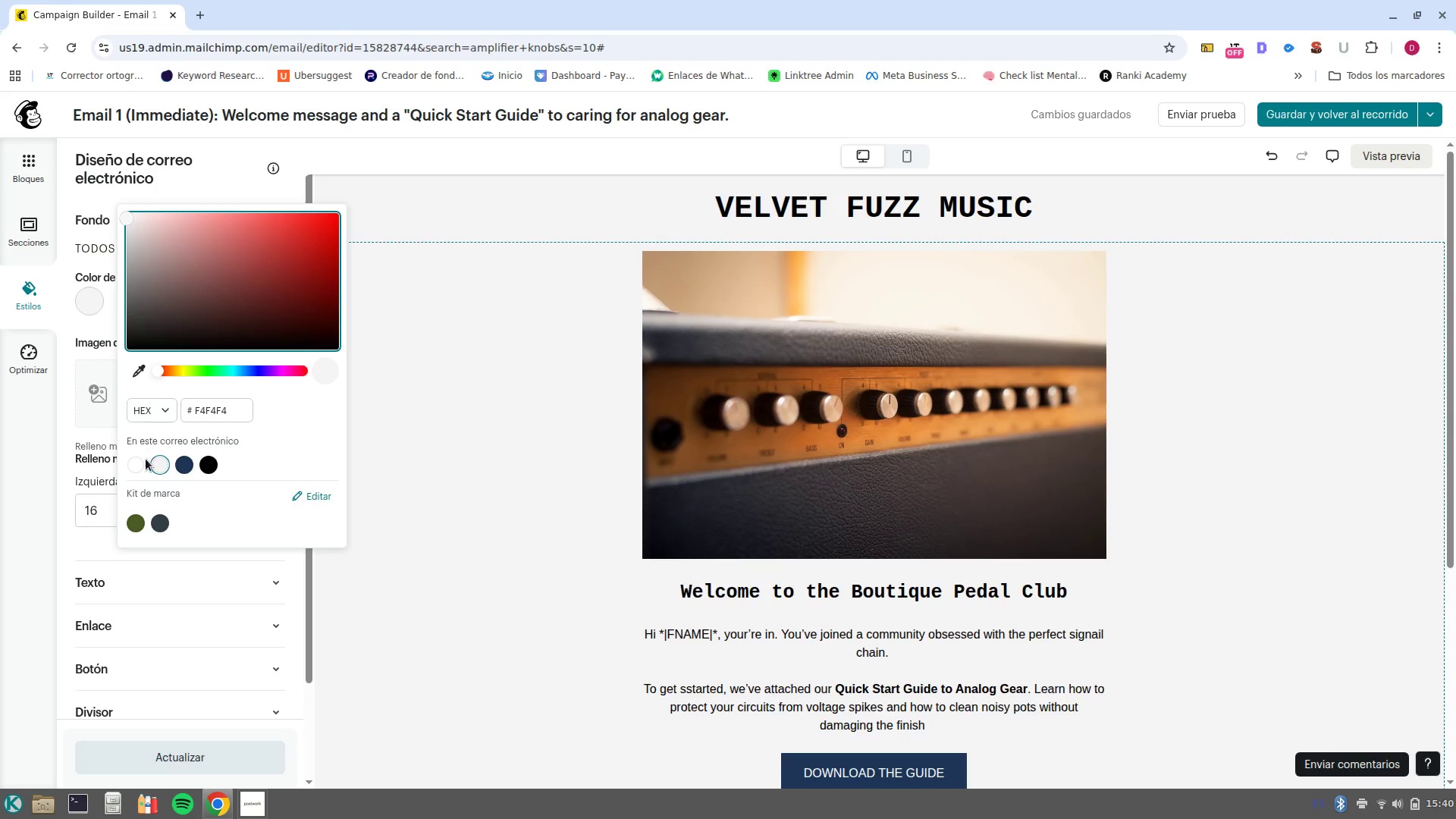 
left_click([136, 463])
 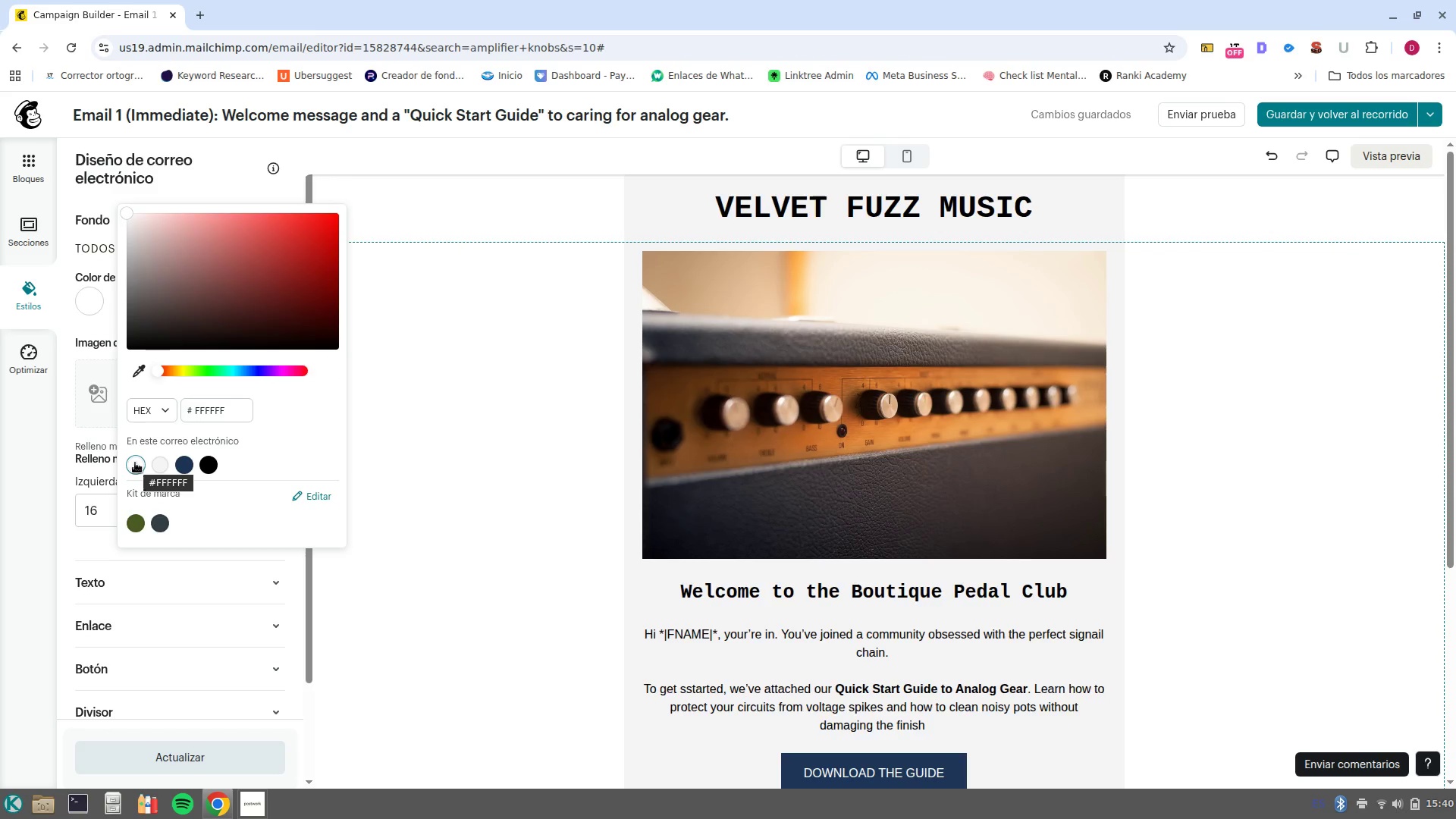 
wait(6.26)
 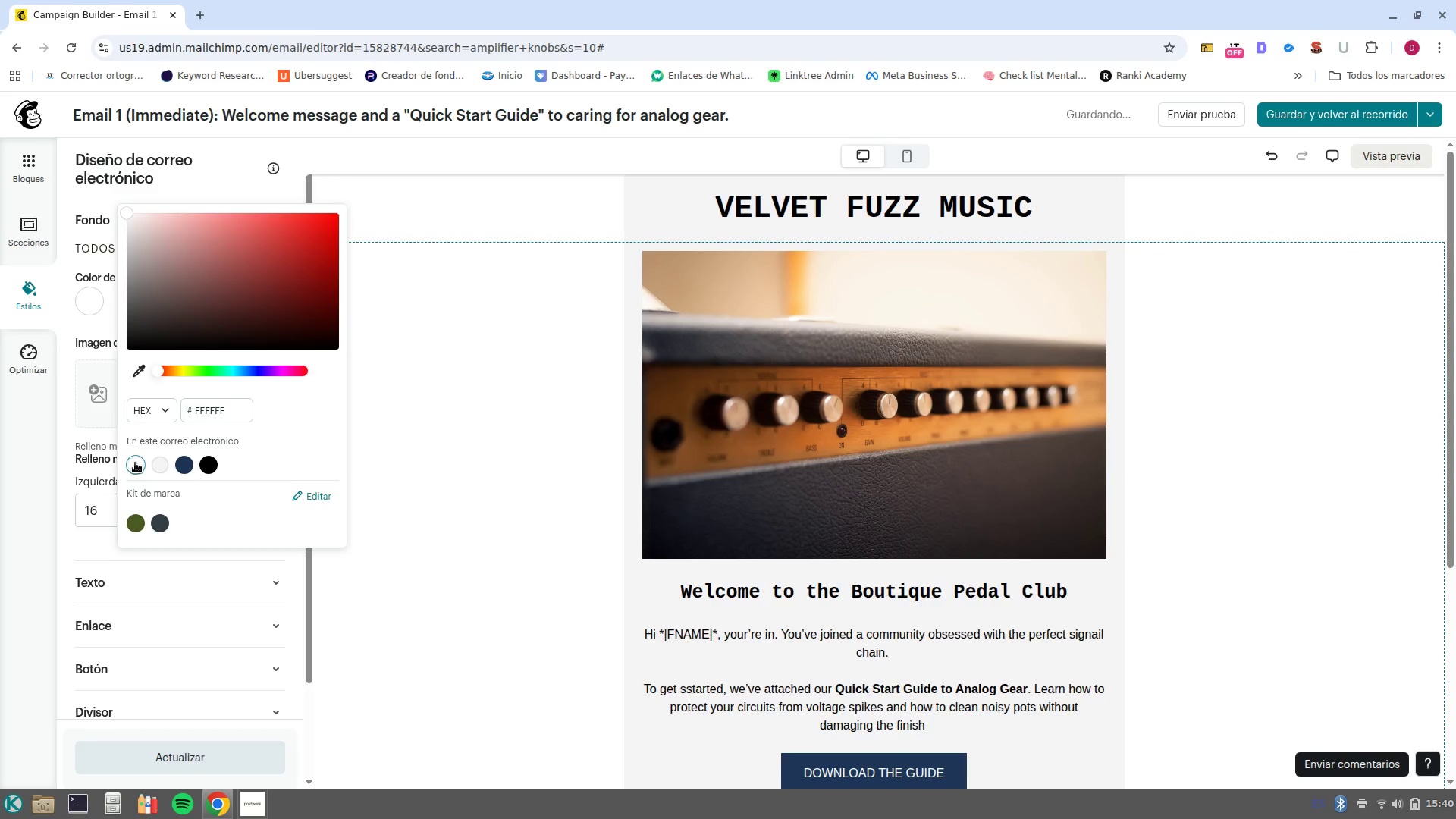 
left_click([88, 303])
 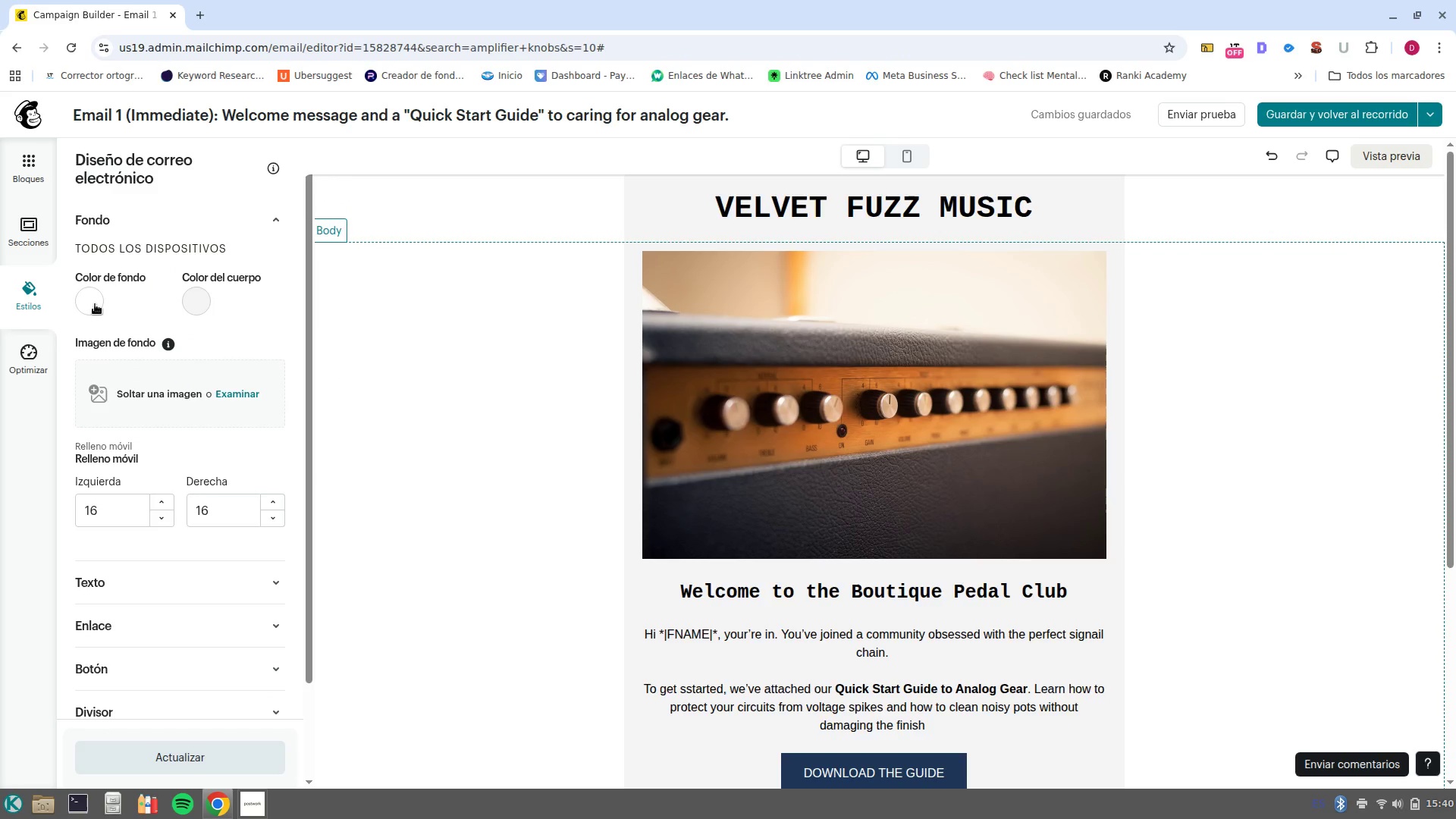 
left_click([95, 304])
 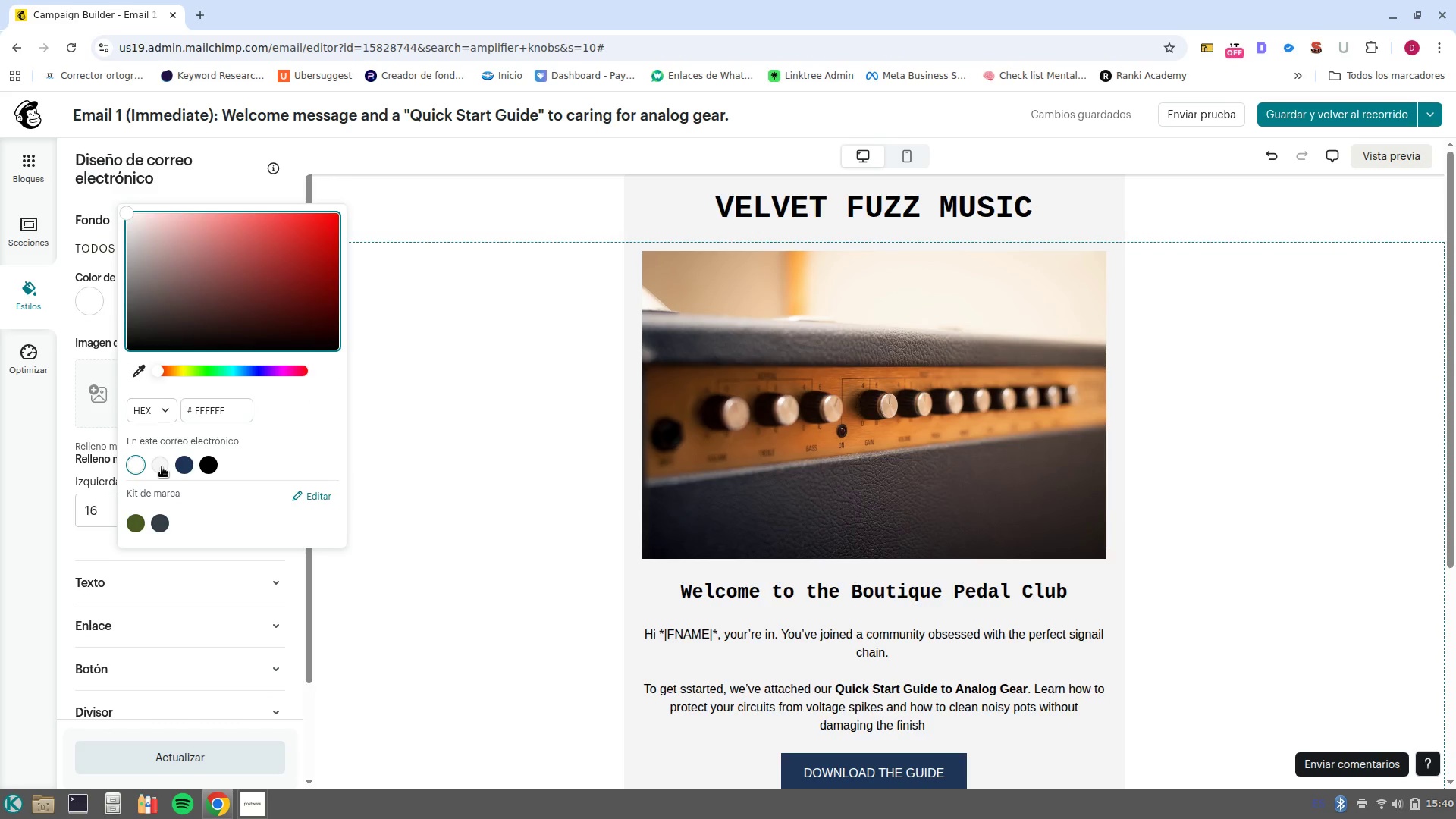 
left_click([162, 467])
 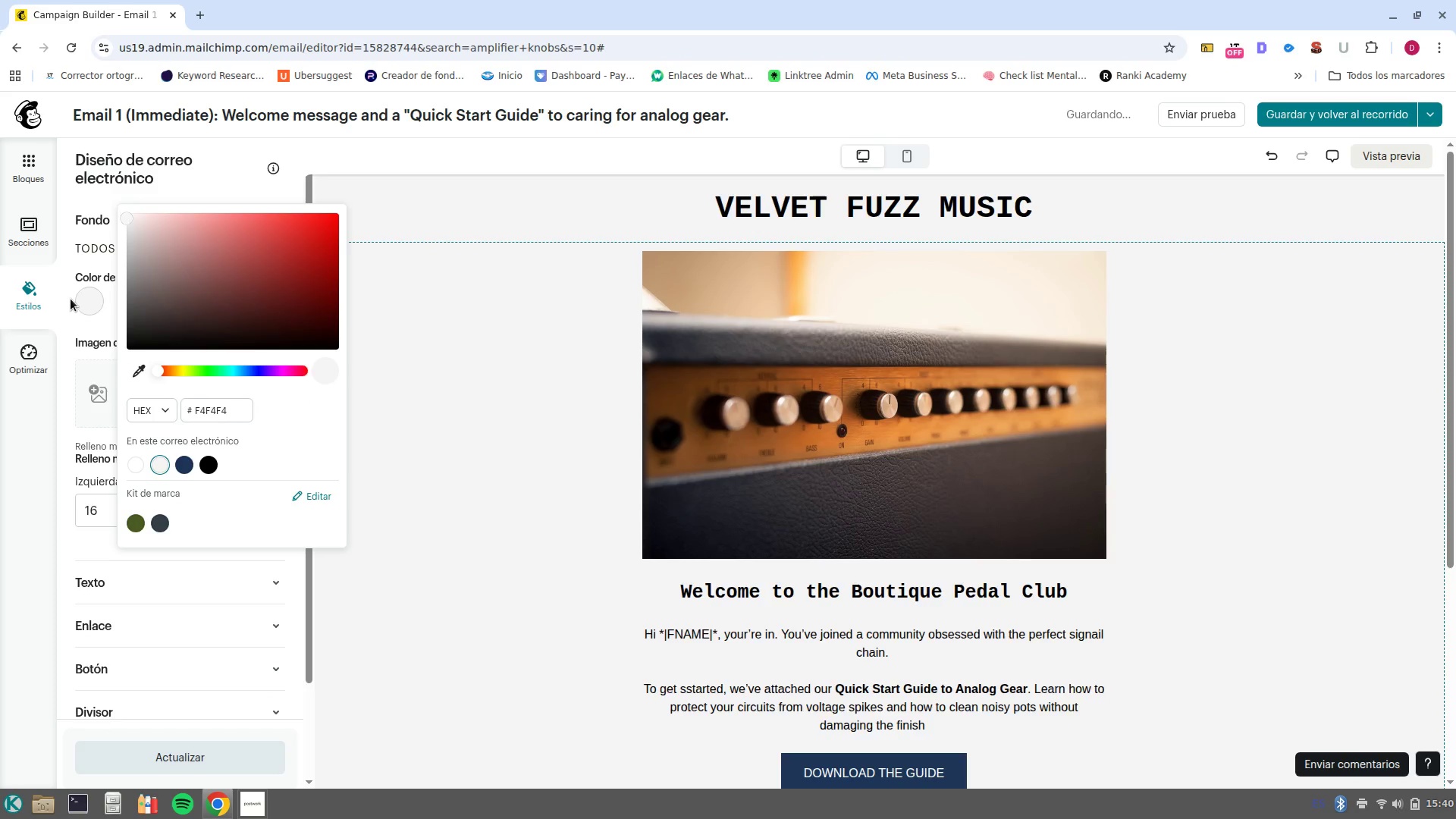 
left_click([67, 300])
 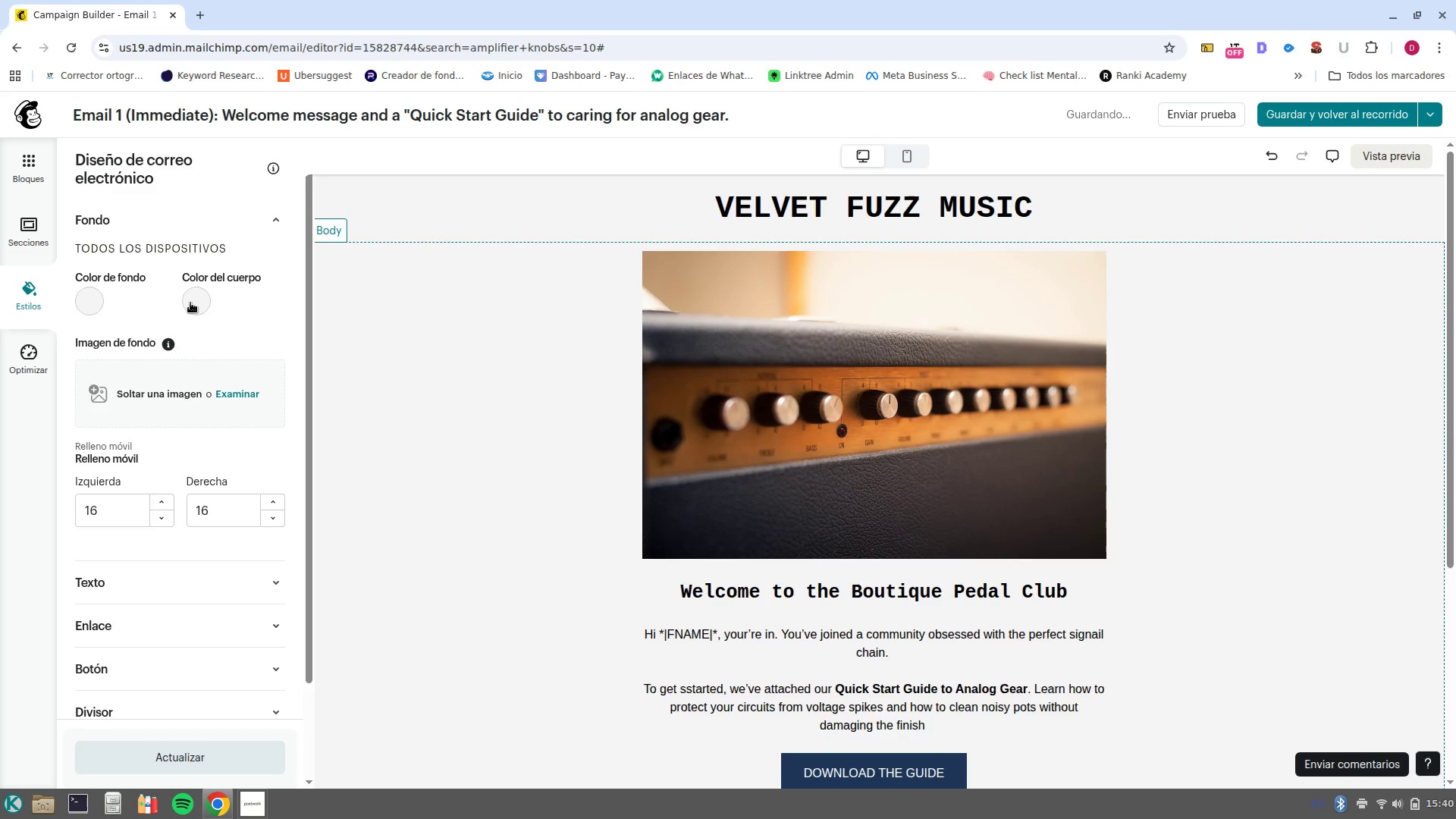 
left_click([198, 303])
 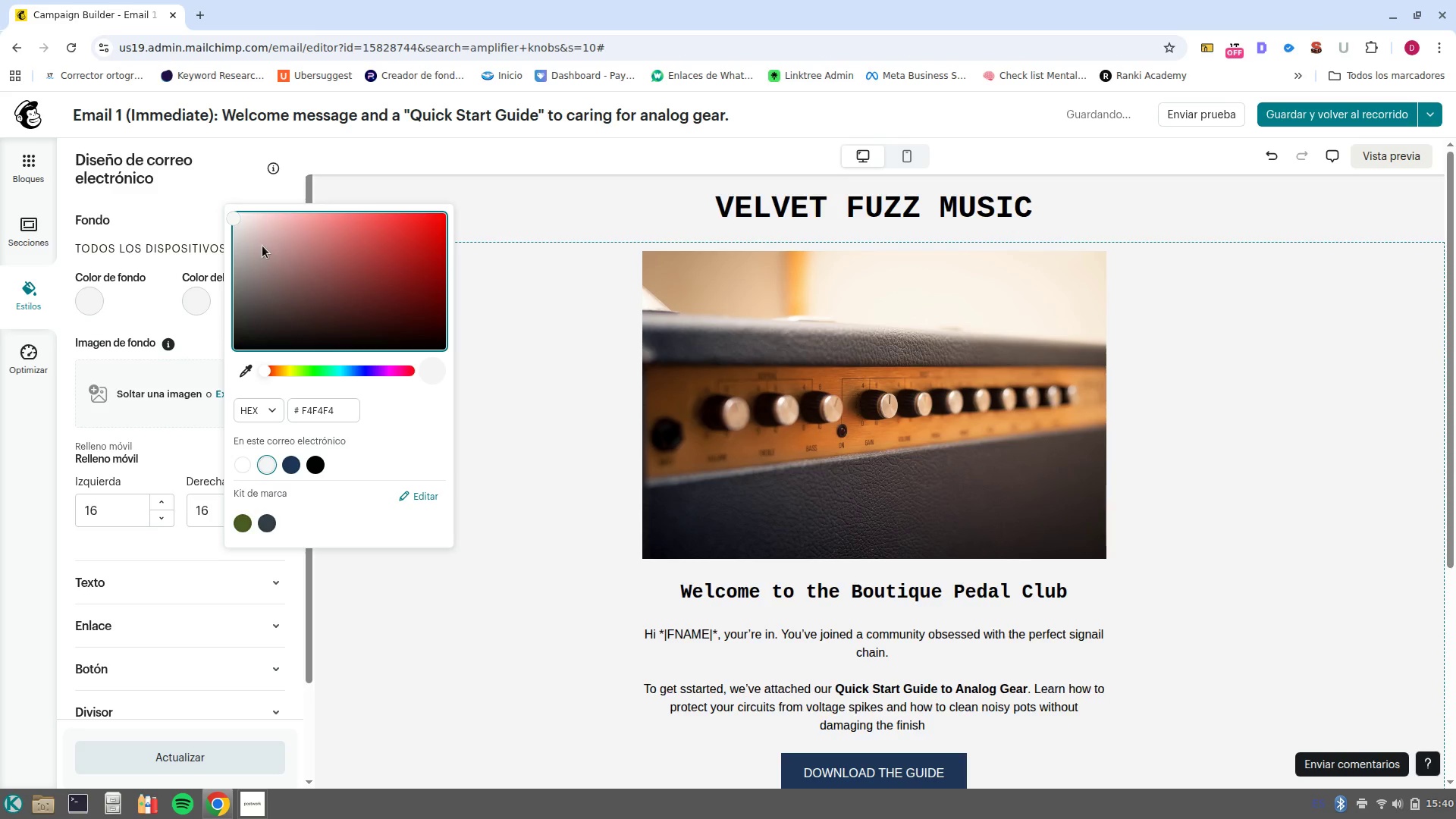 
left_click_drag(start_coordinate=[233, 217], to_coordinate=[281, 228])
 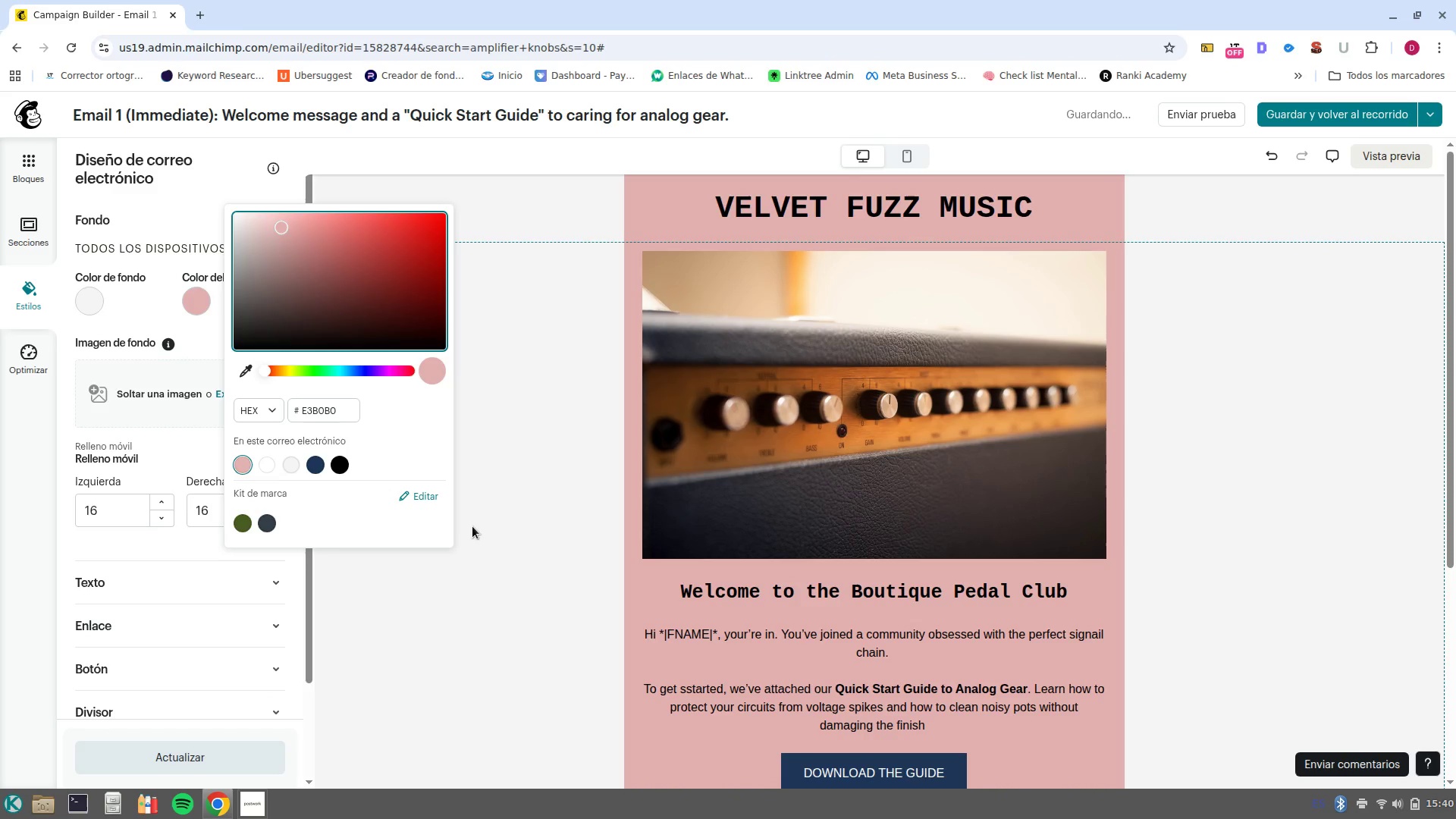 
left_click([492, 507])
 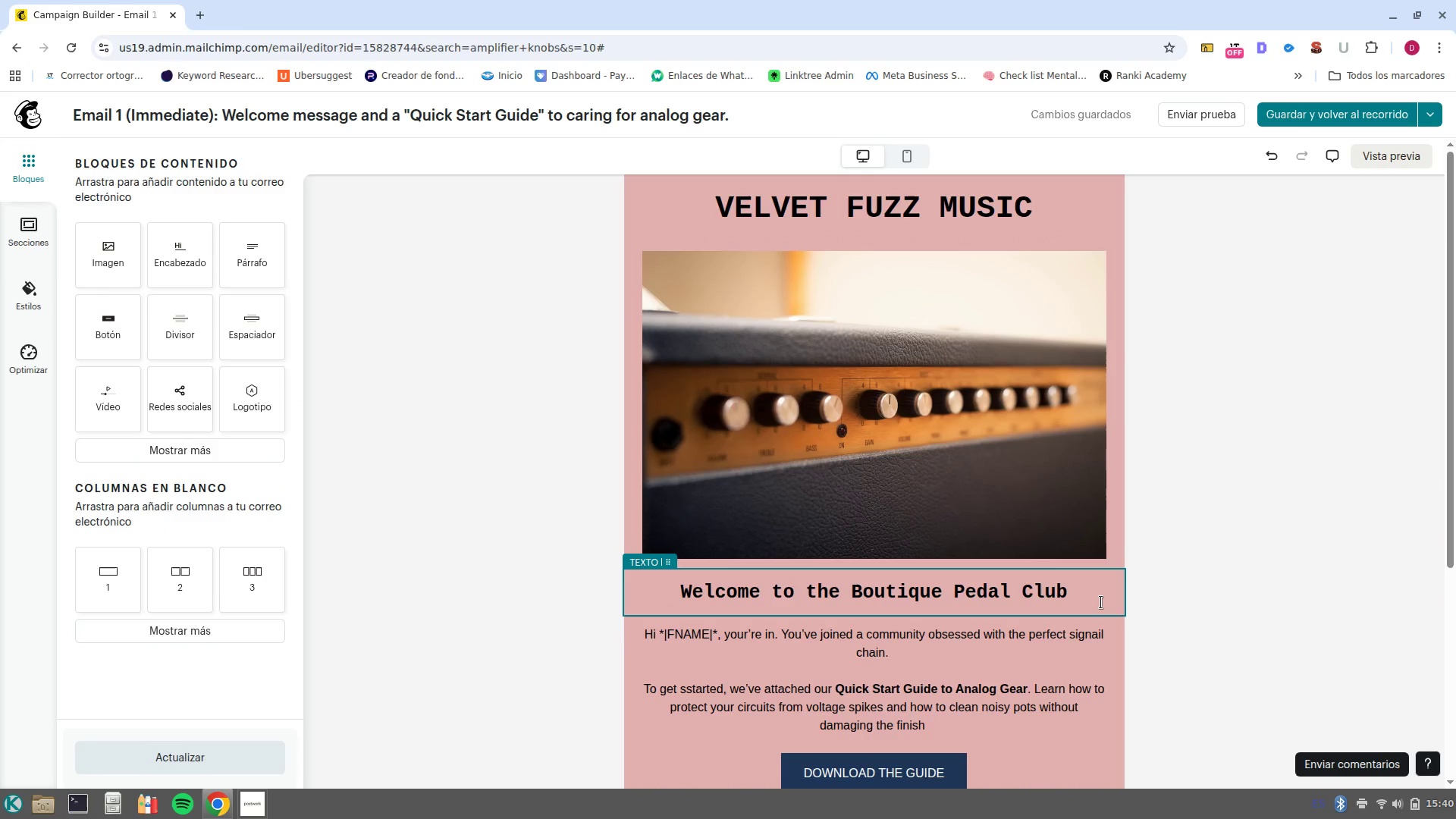 
left_click([908, 220])
 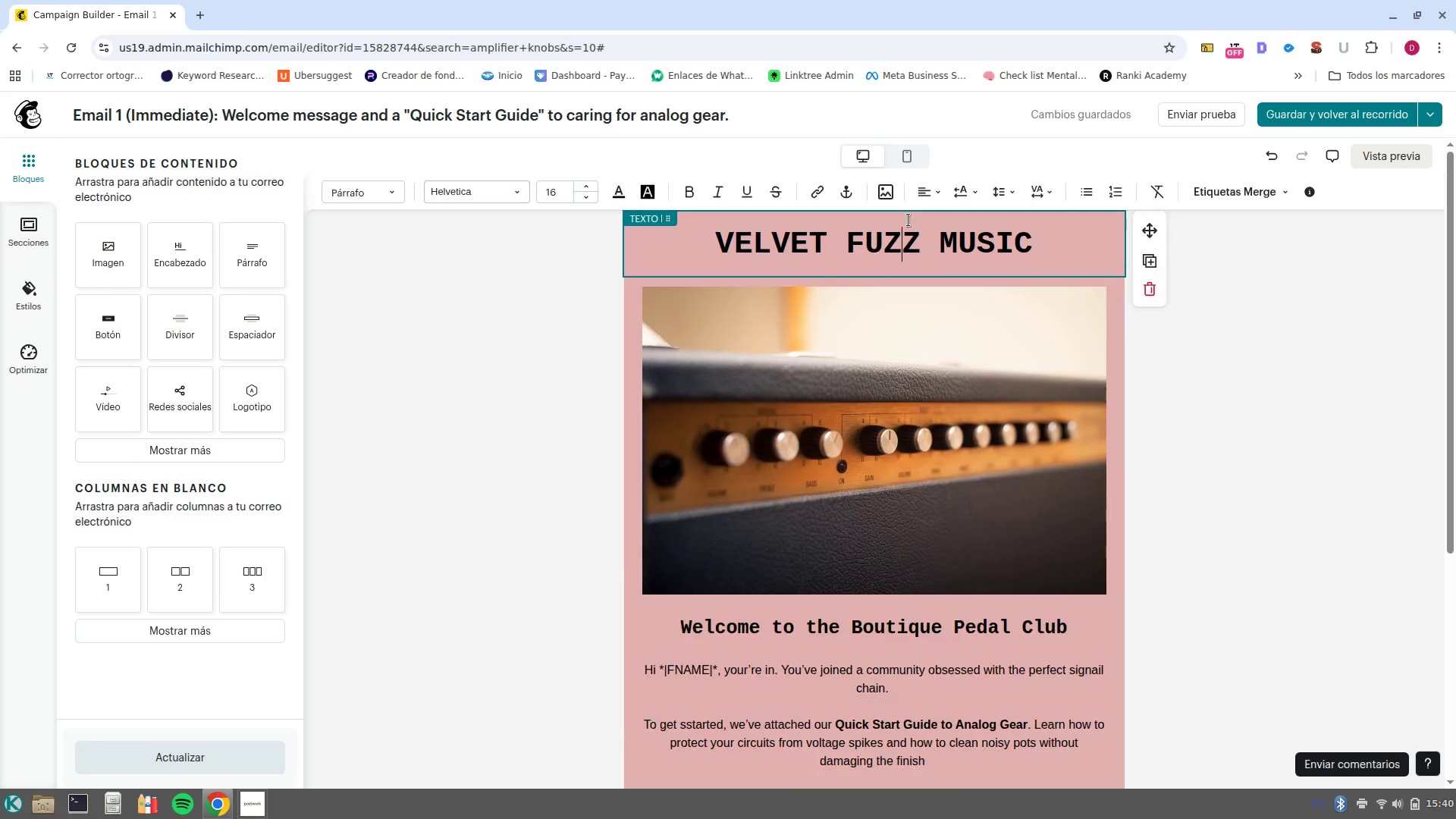 
double_click([908, 220])
 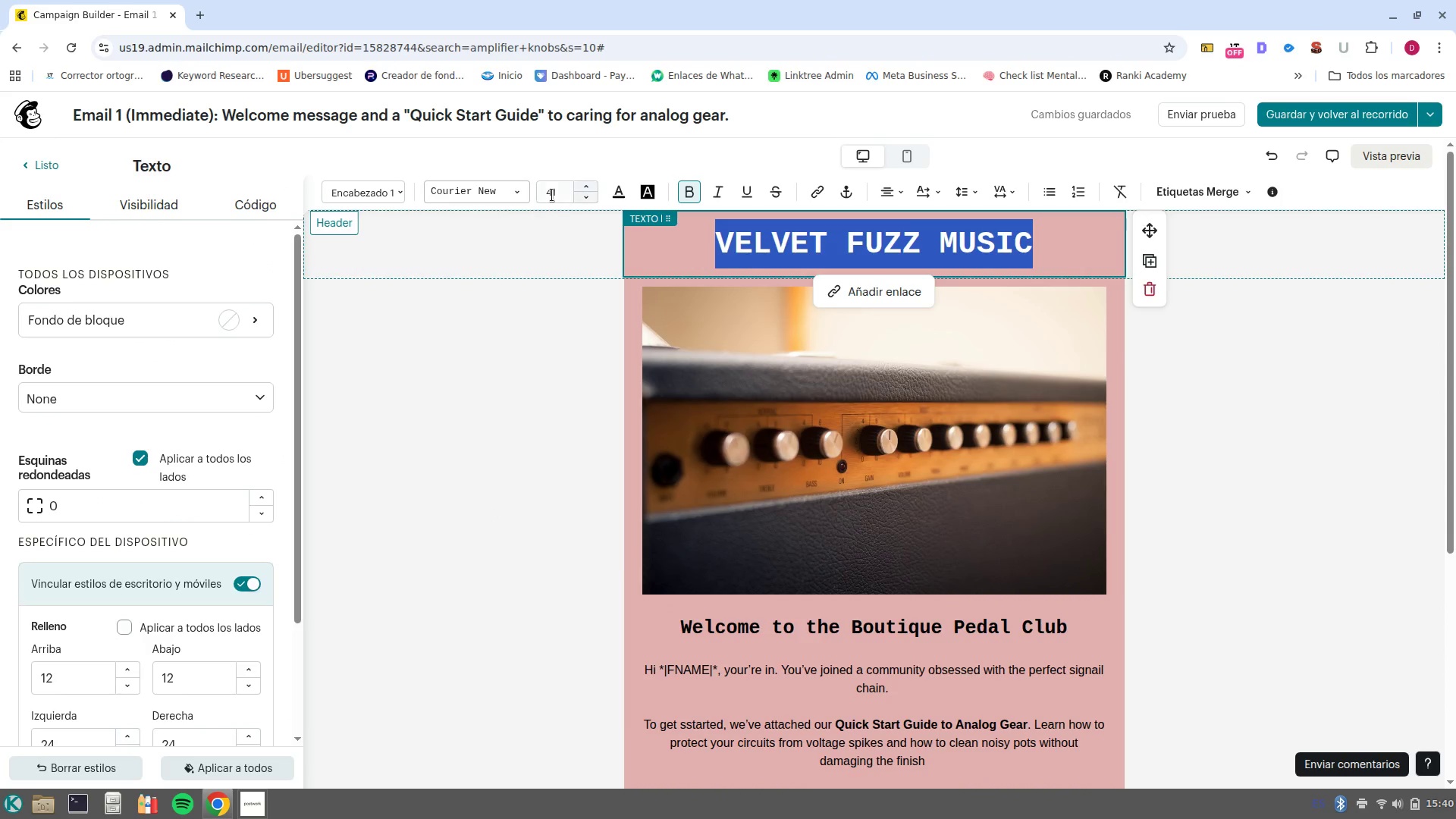 
left_click([616, 198])
 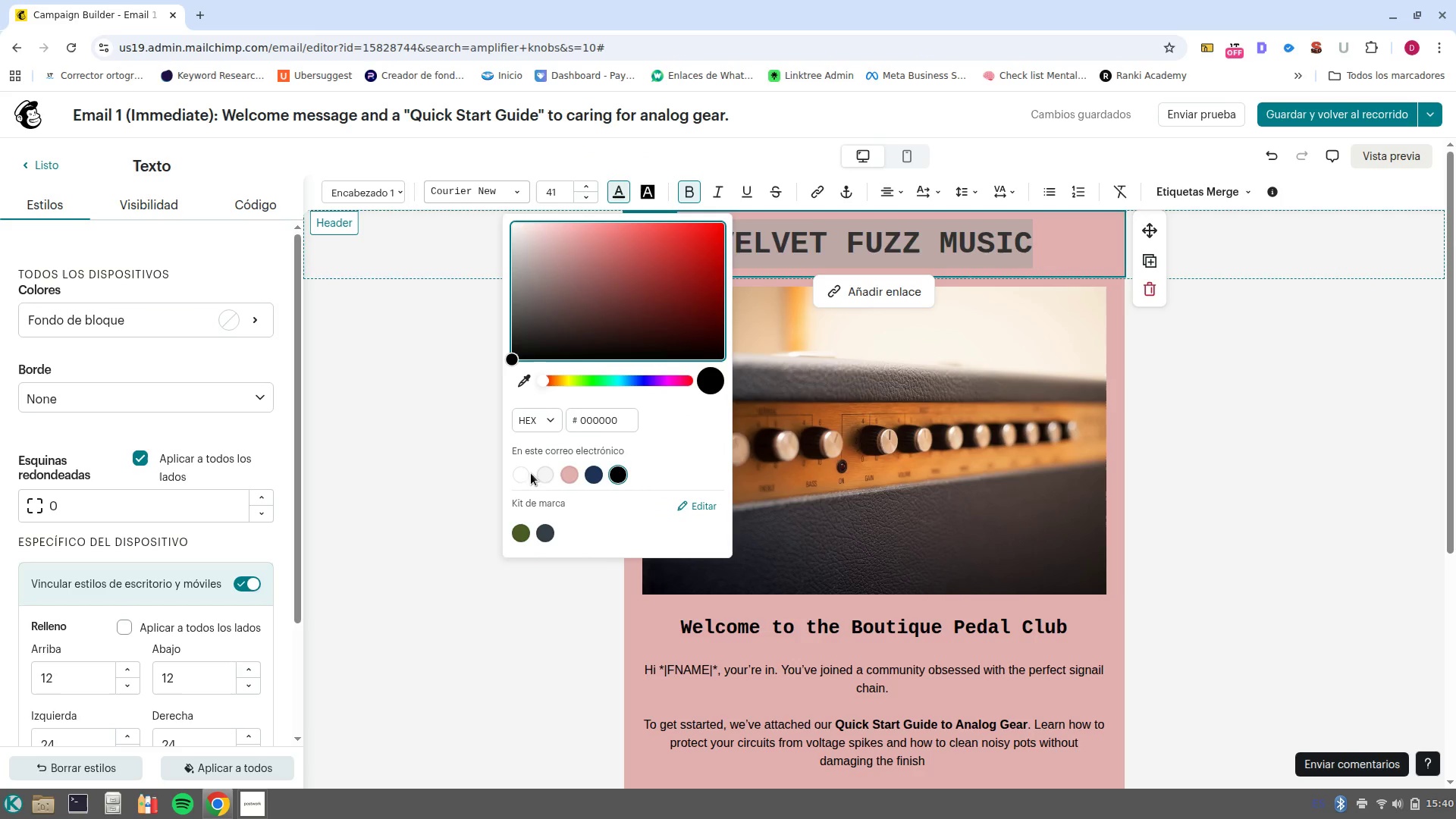 
left_click([522, 479])
 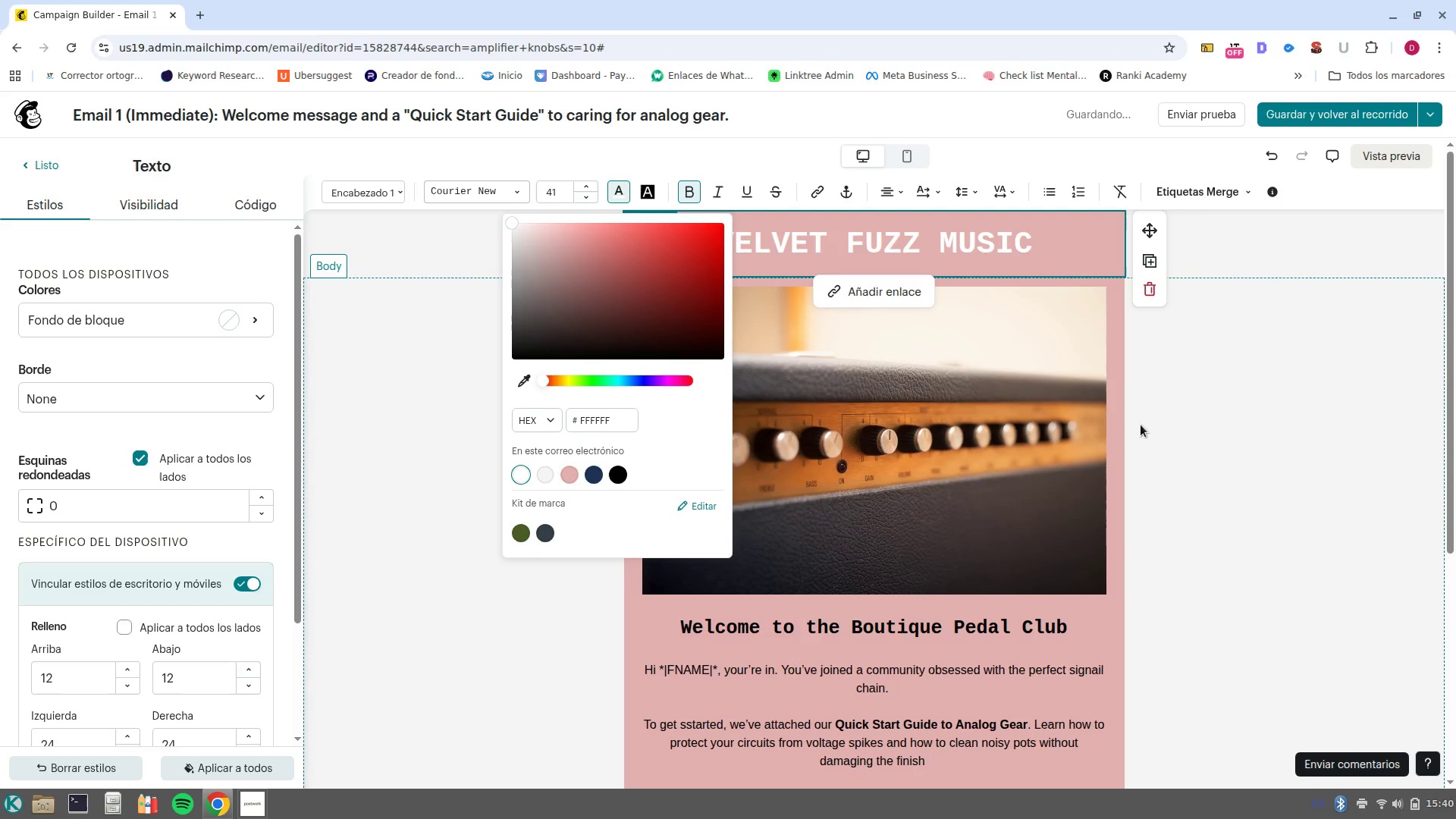 
left_click([1167, 426])
 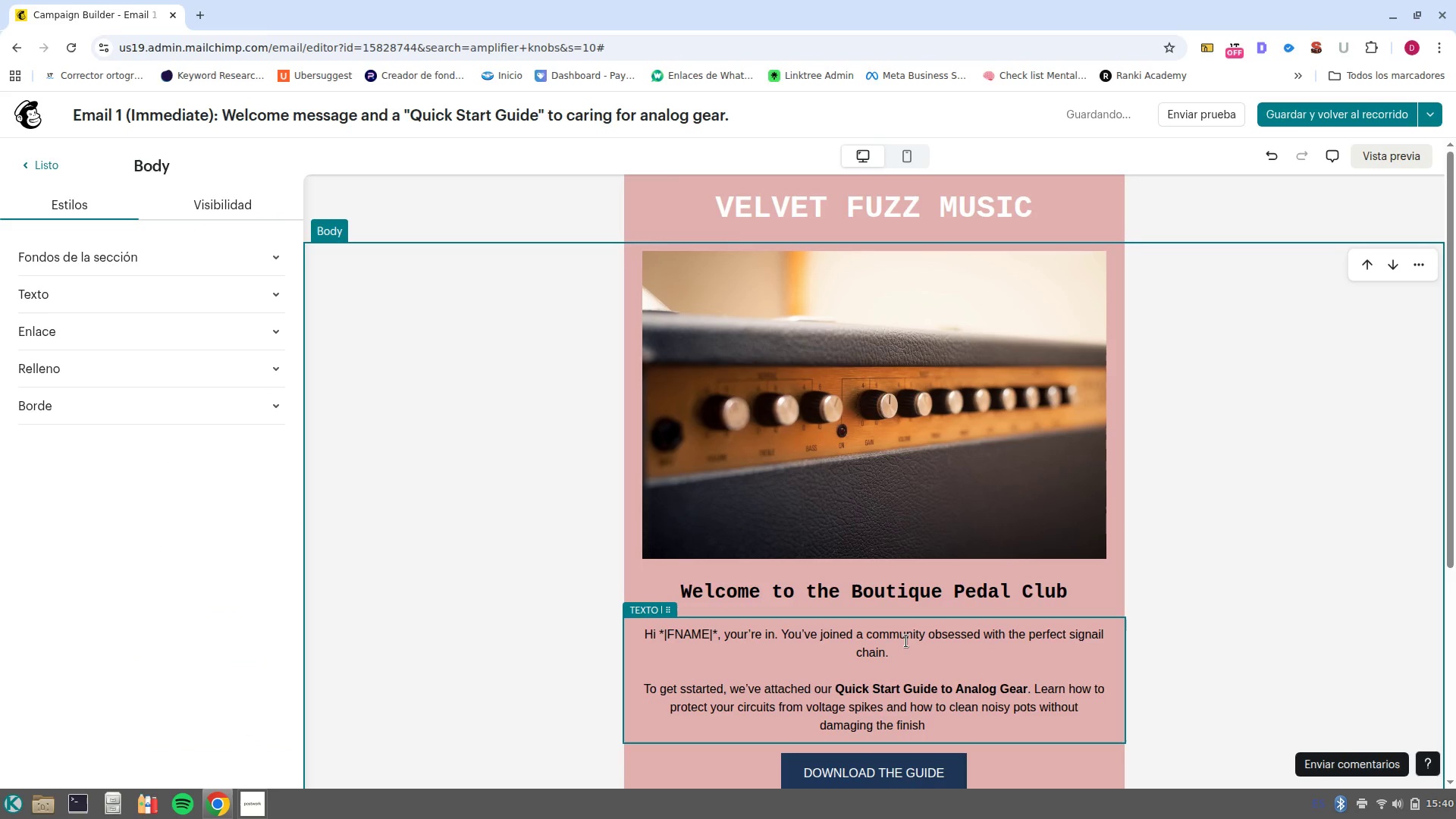 
scroll: coordinate [686, 577], scroll_direction: up, amount: 1.0
 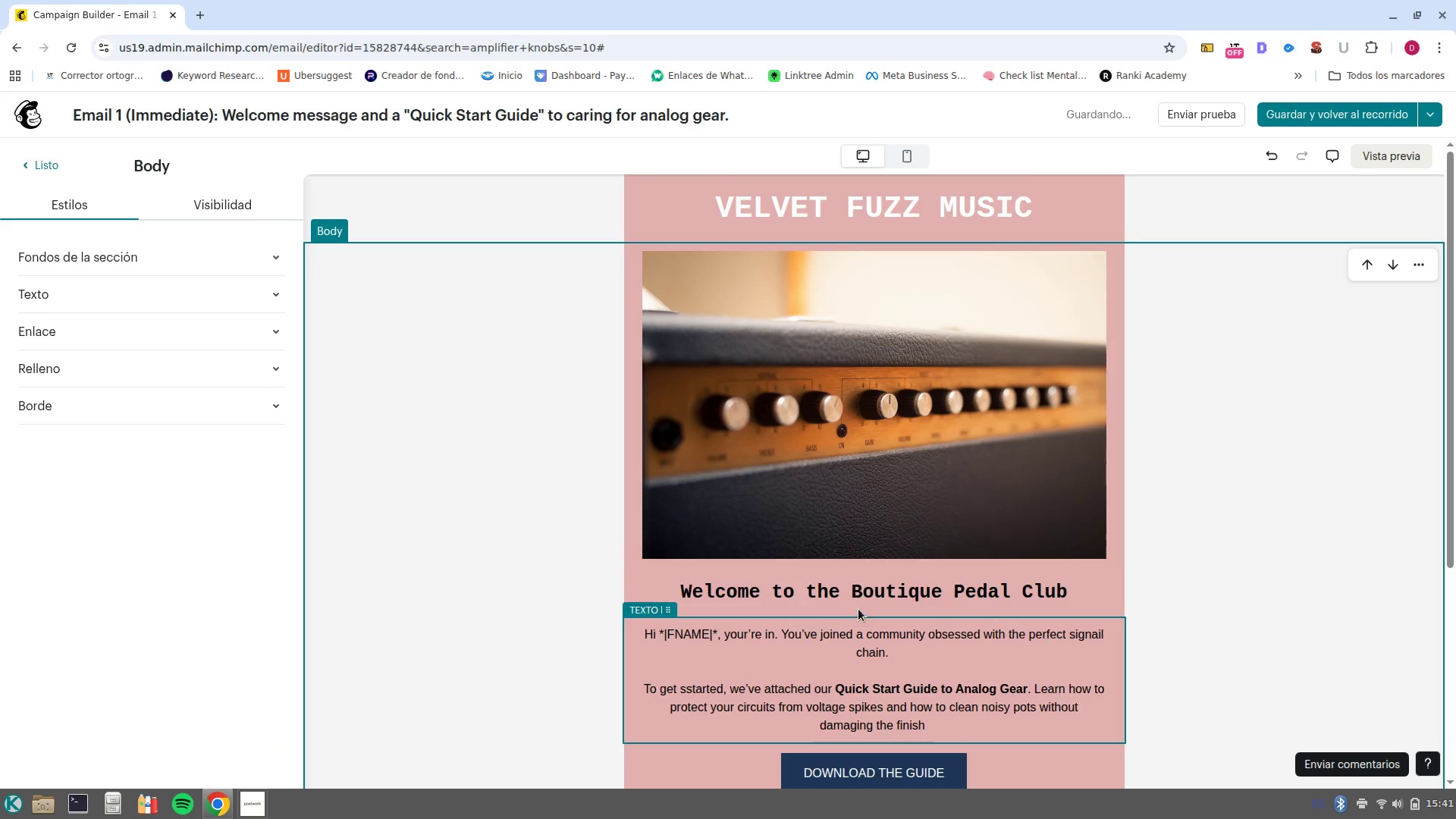 
double_click([849, 594])
 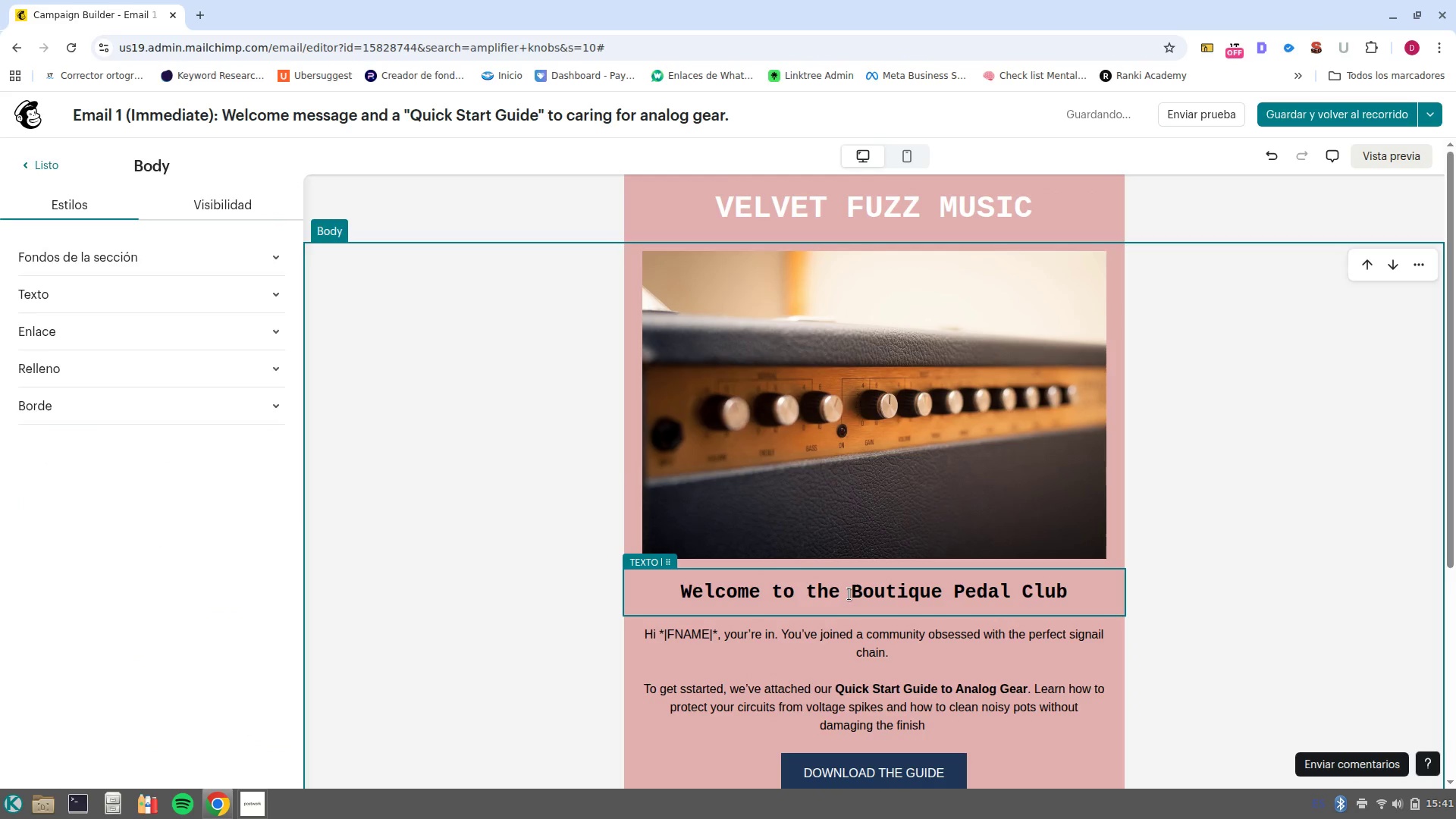 
triple_click([849, 594])
 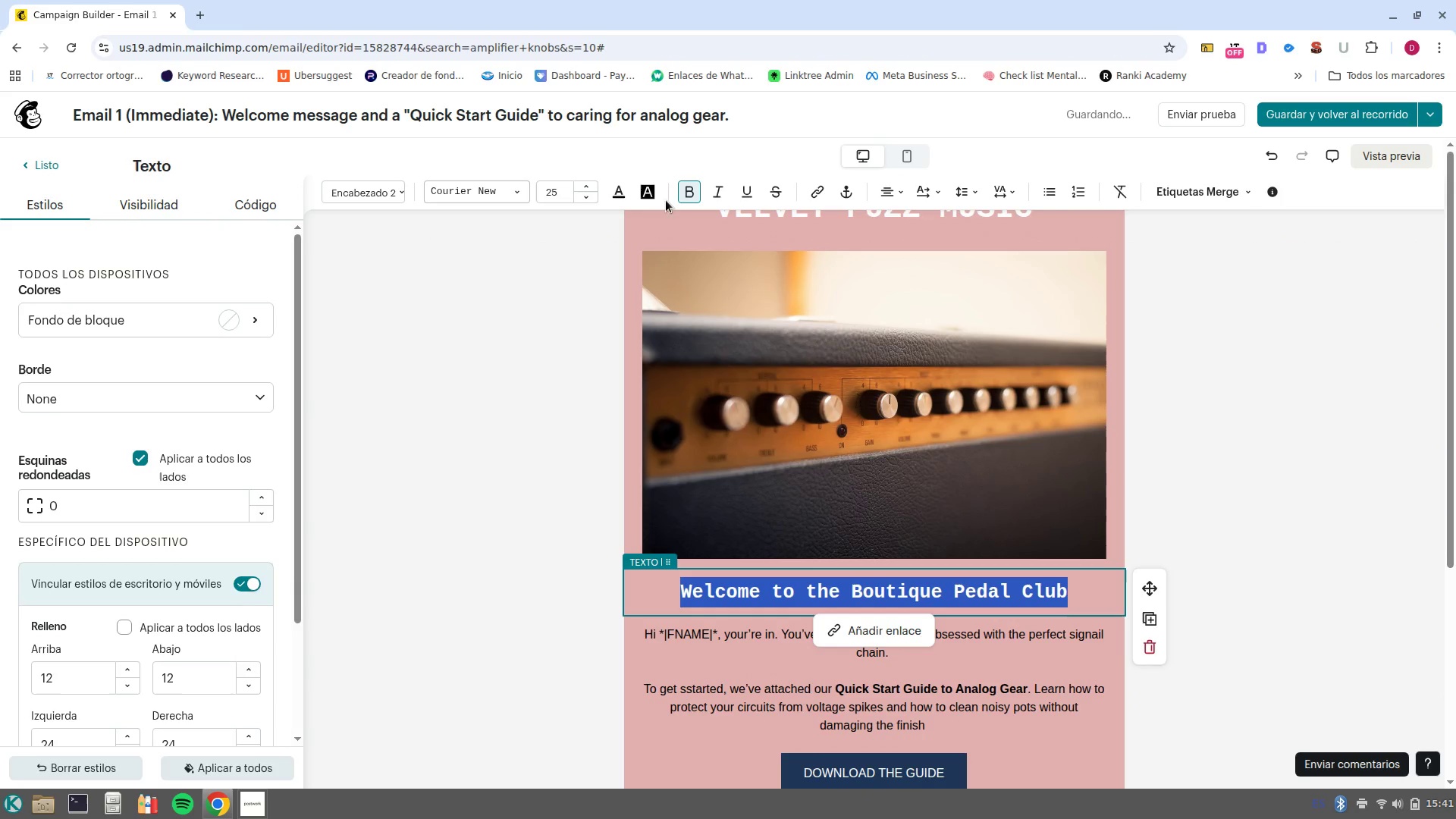 
left_click([618, 187])
 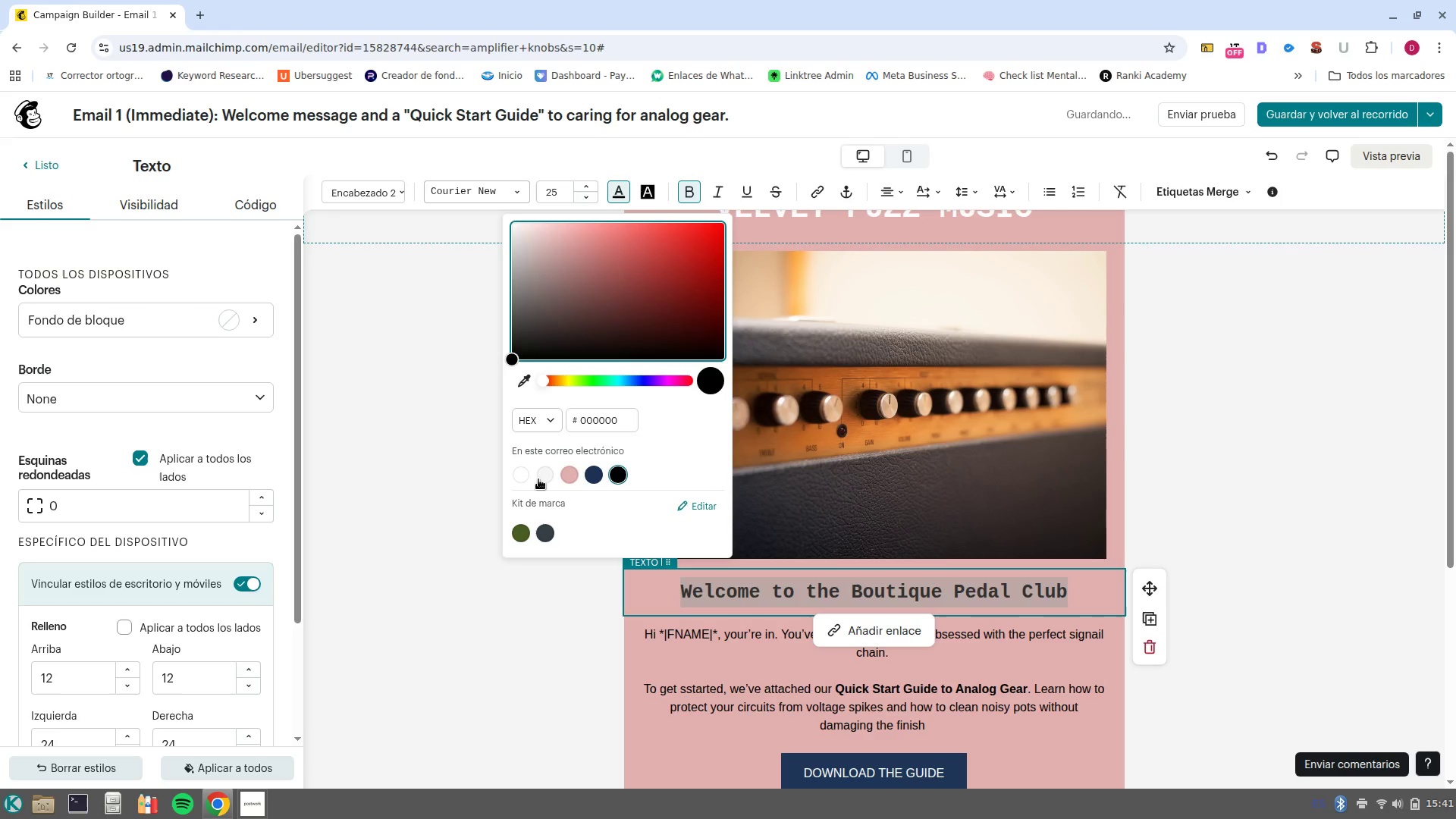 
left_click([526, 476])
 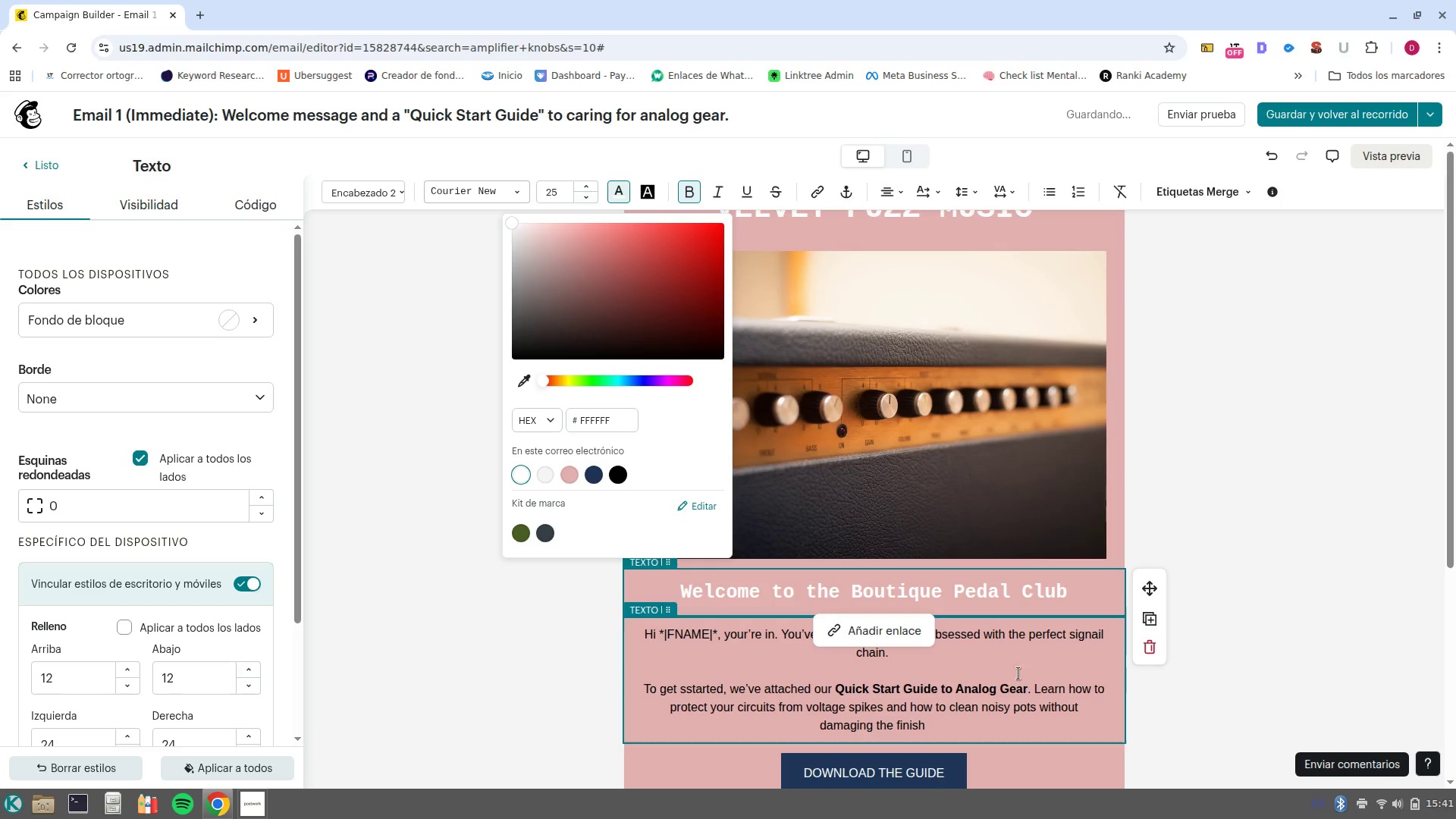 
left_click([1018, 681])
 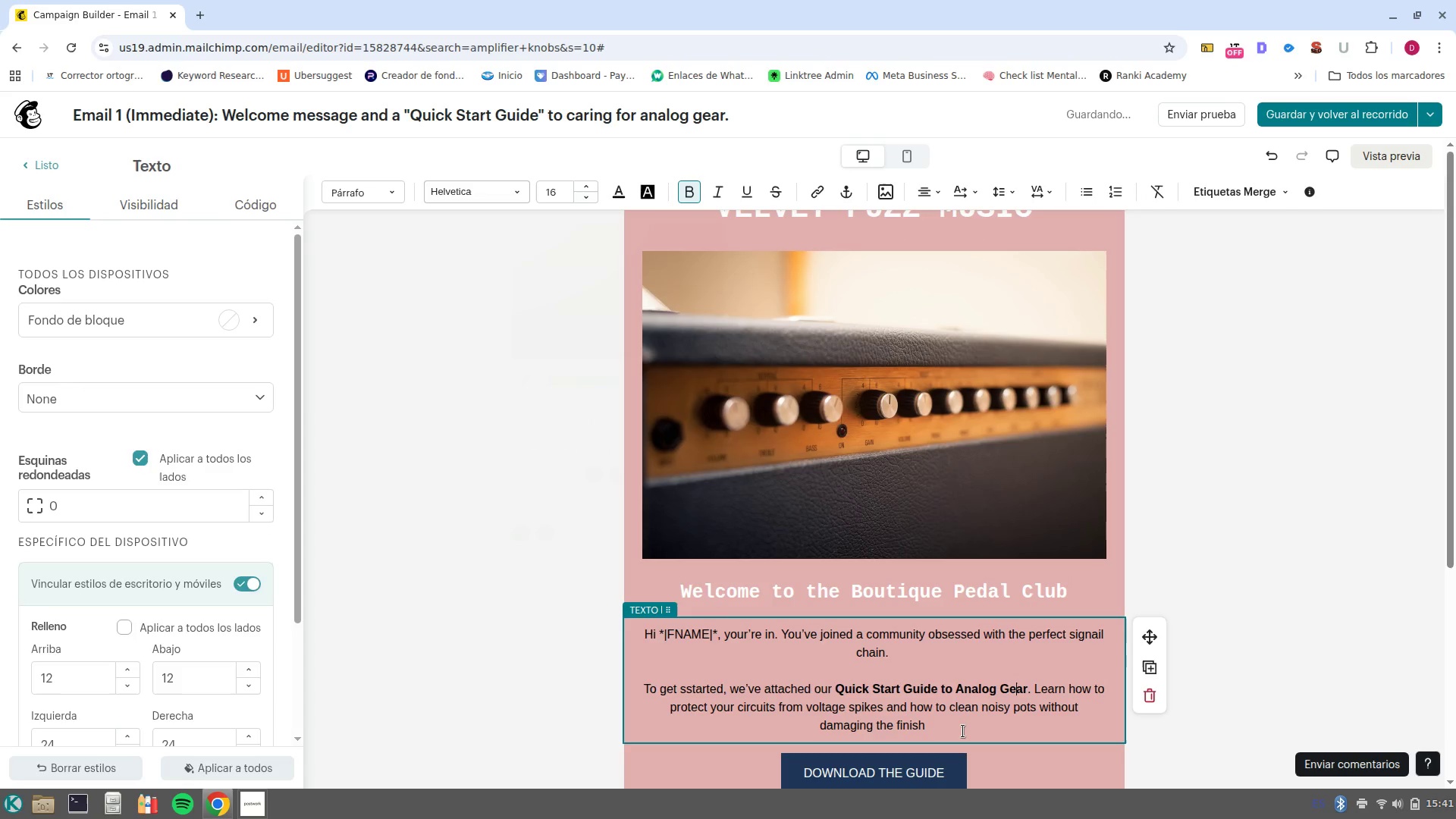 
left_click_drag(start_coordinate=[963, 731], to_coordinate=[613, 629])
 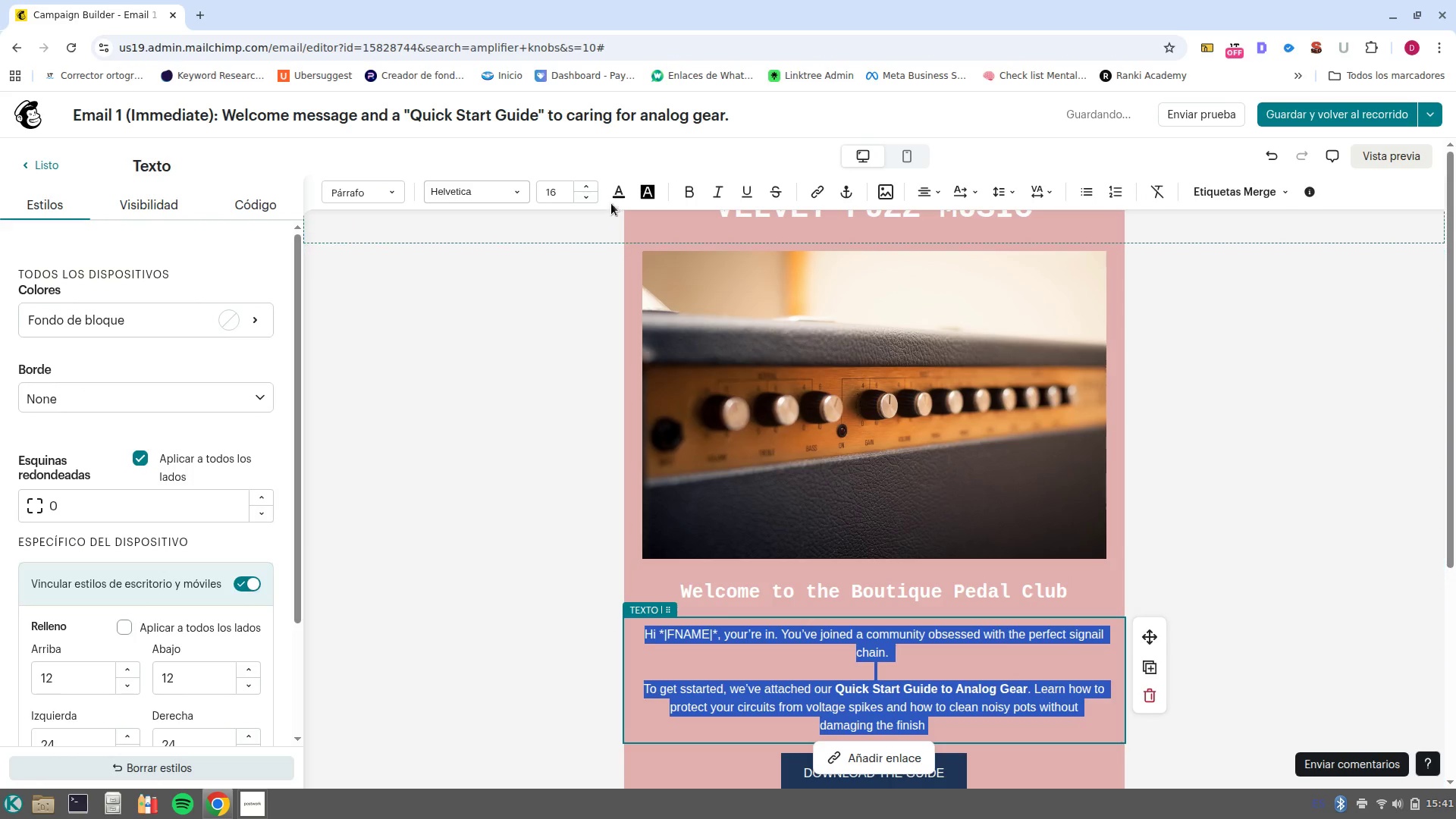 
left_click([615, 196])
 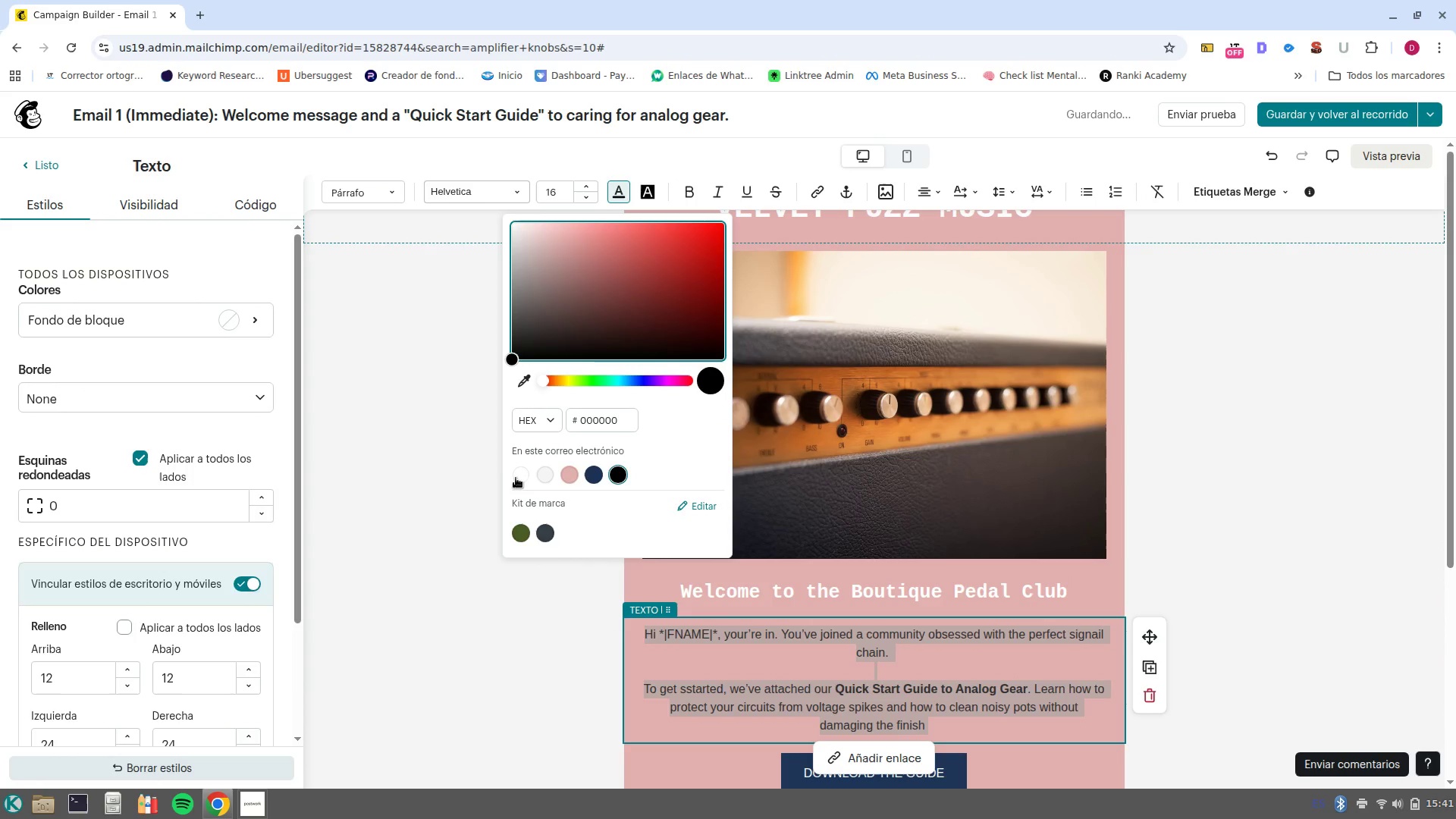 
left_click([517, 478])
 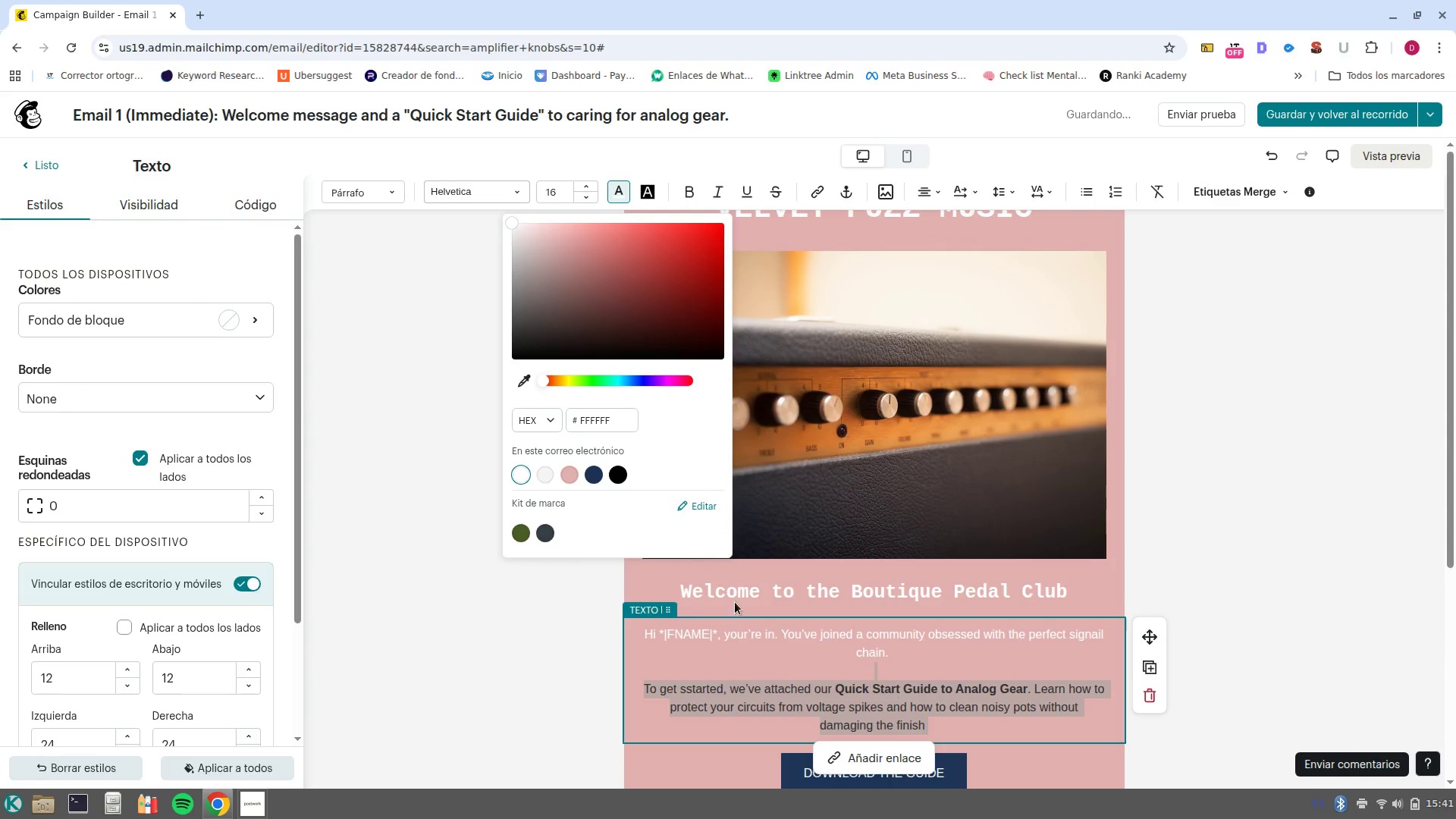 
left_click([1225, 540])
 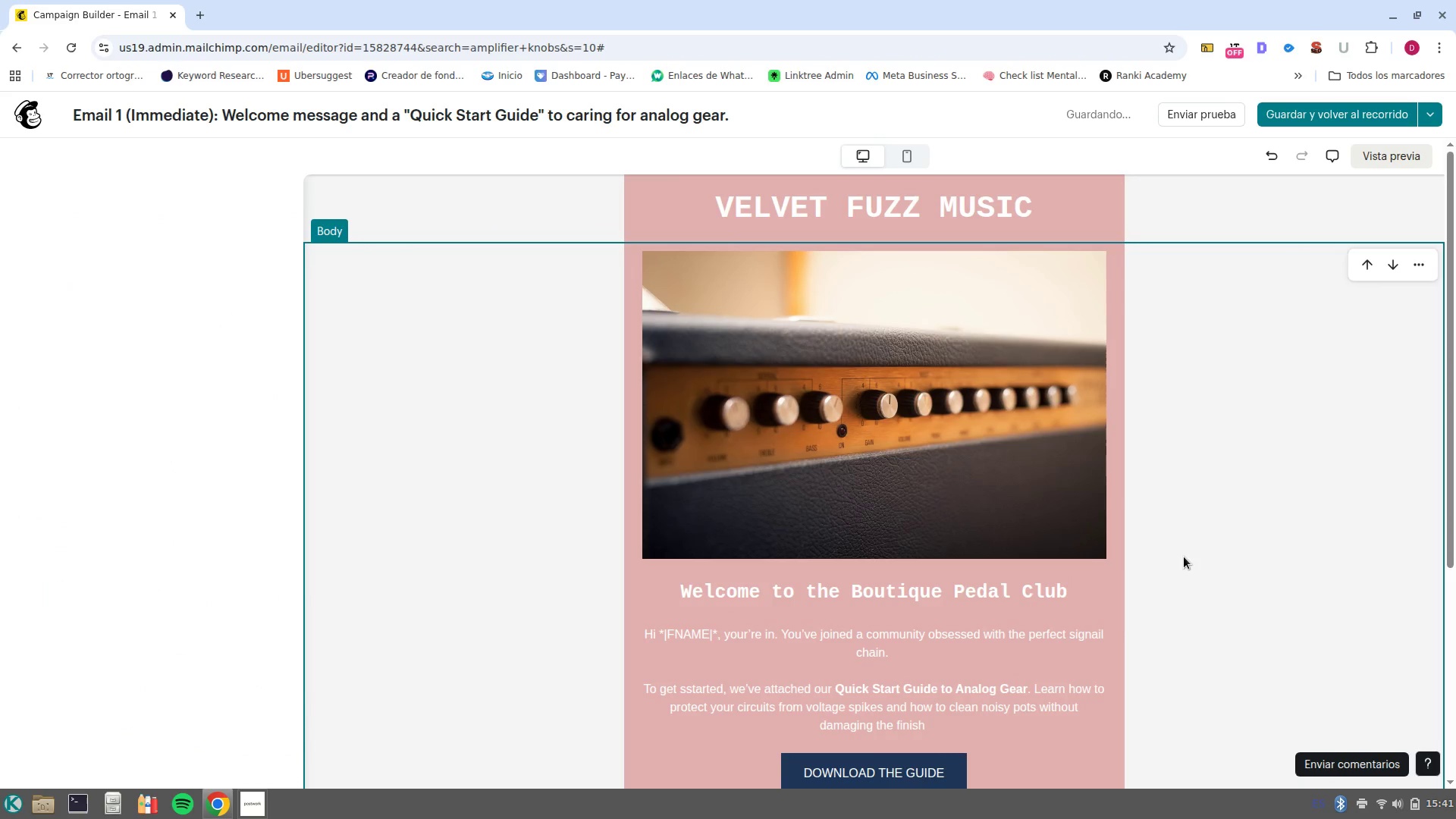 
scroll: coordinate [1184, 559], scroll_direction: down, amount: 2.0
 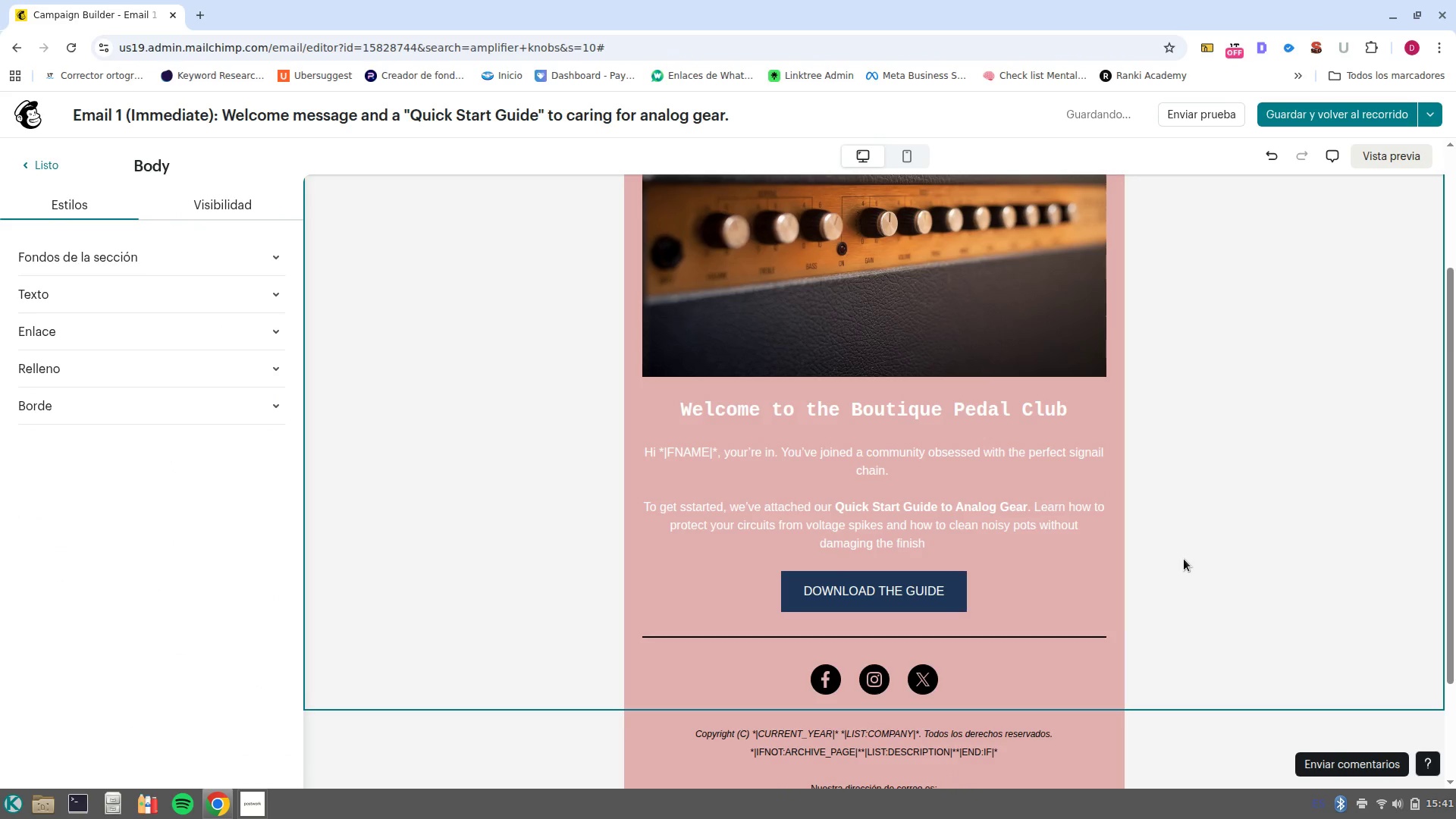 
scroll: coordinate [1184, 559], scroll_direction: up, amount: 1.0
 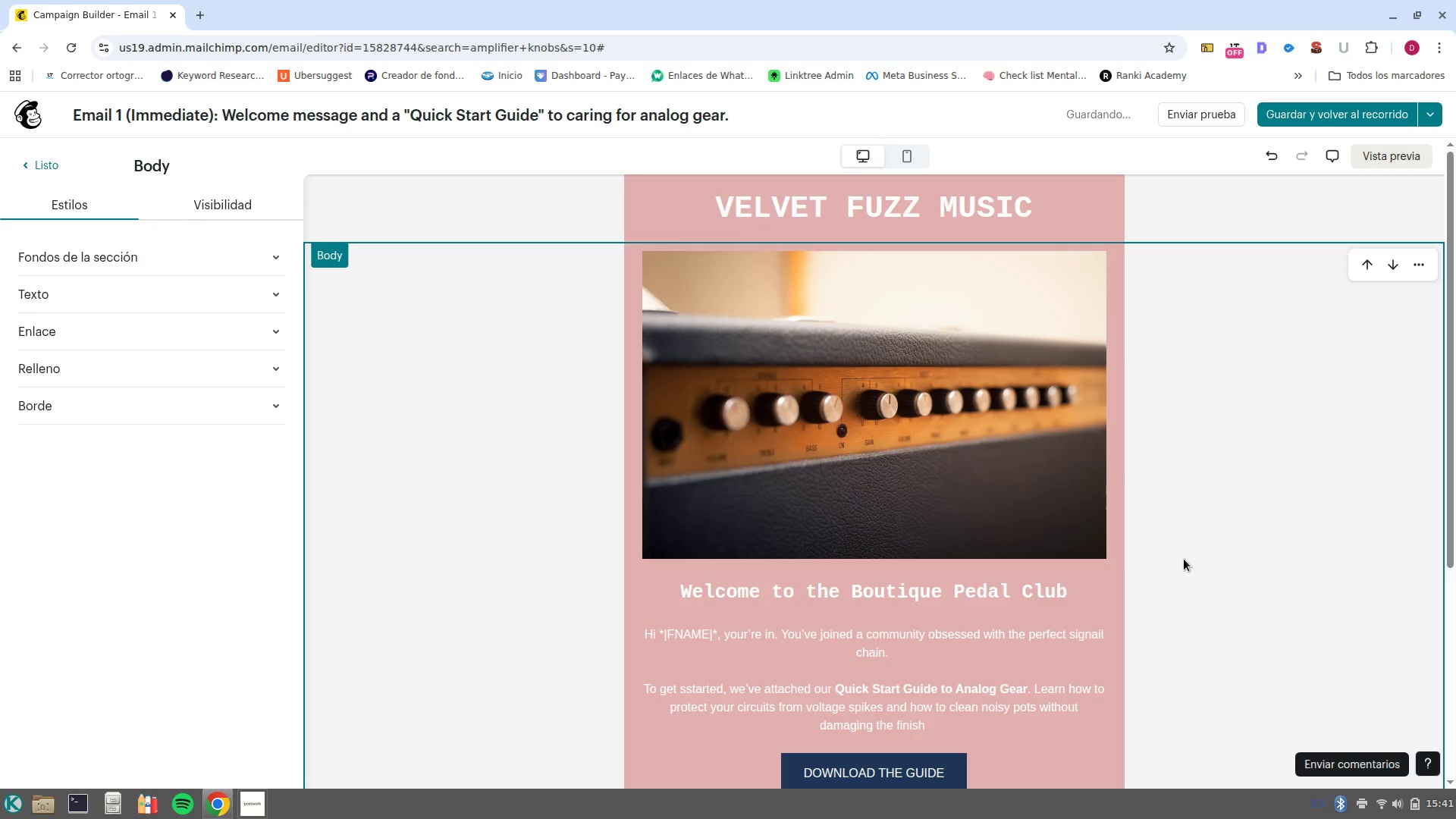 
scroll: coordinate [1184, 559], scroll_direction: down, amount: 1.0
 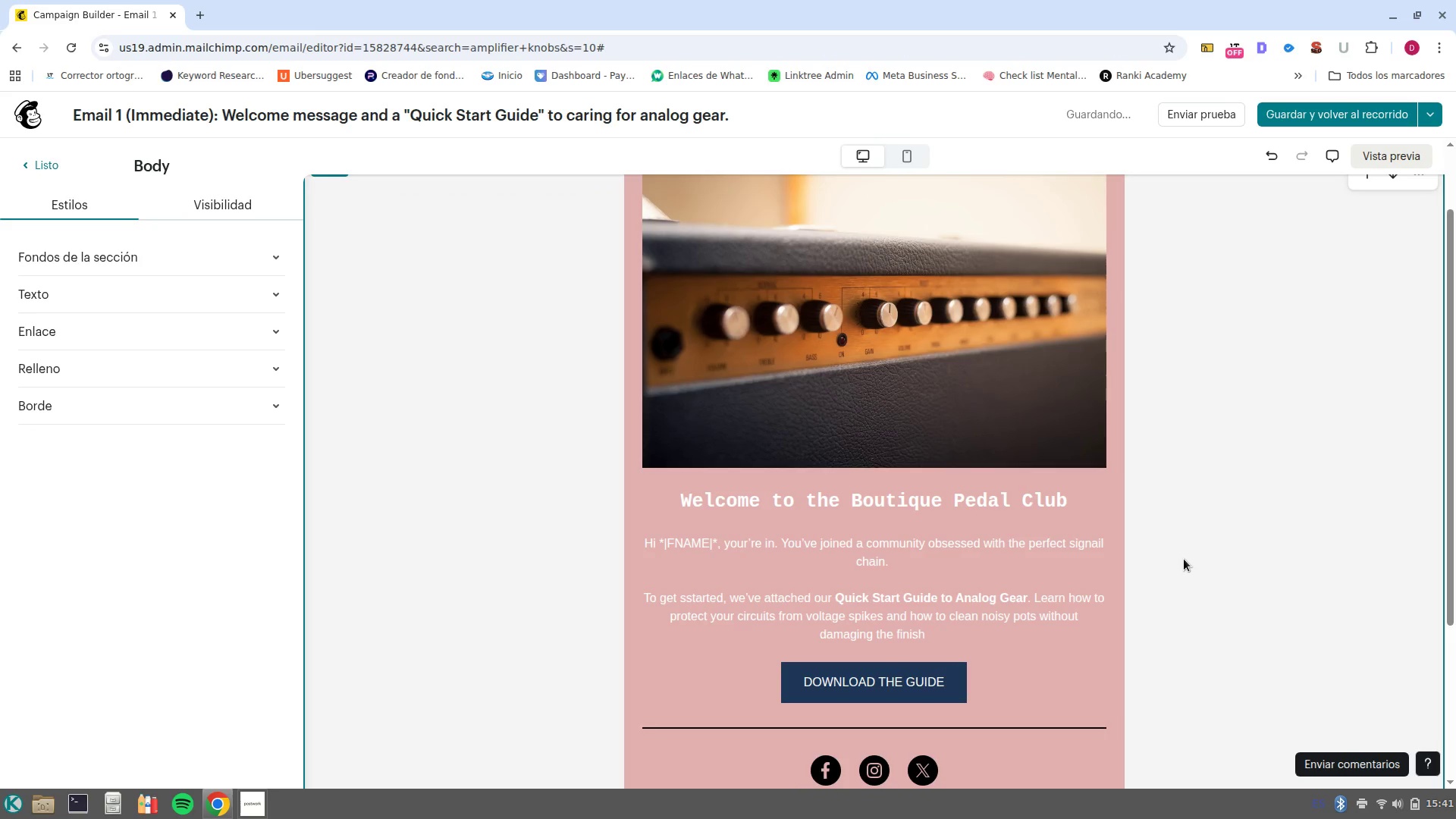 
scroll: coordinate [1184, 559], scroll_direction: up, amount: 2.0
 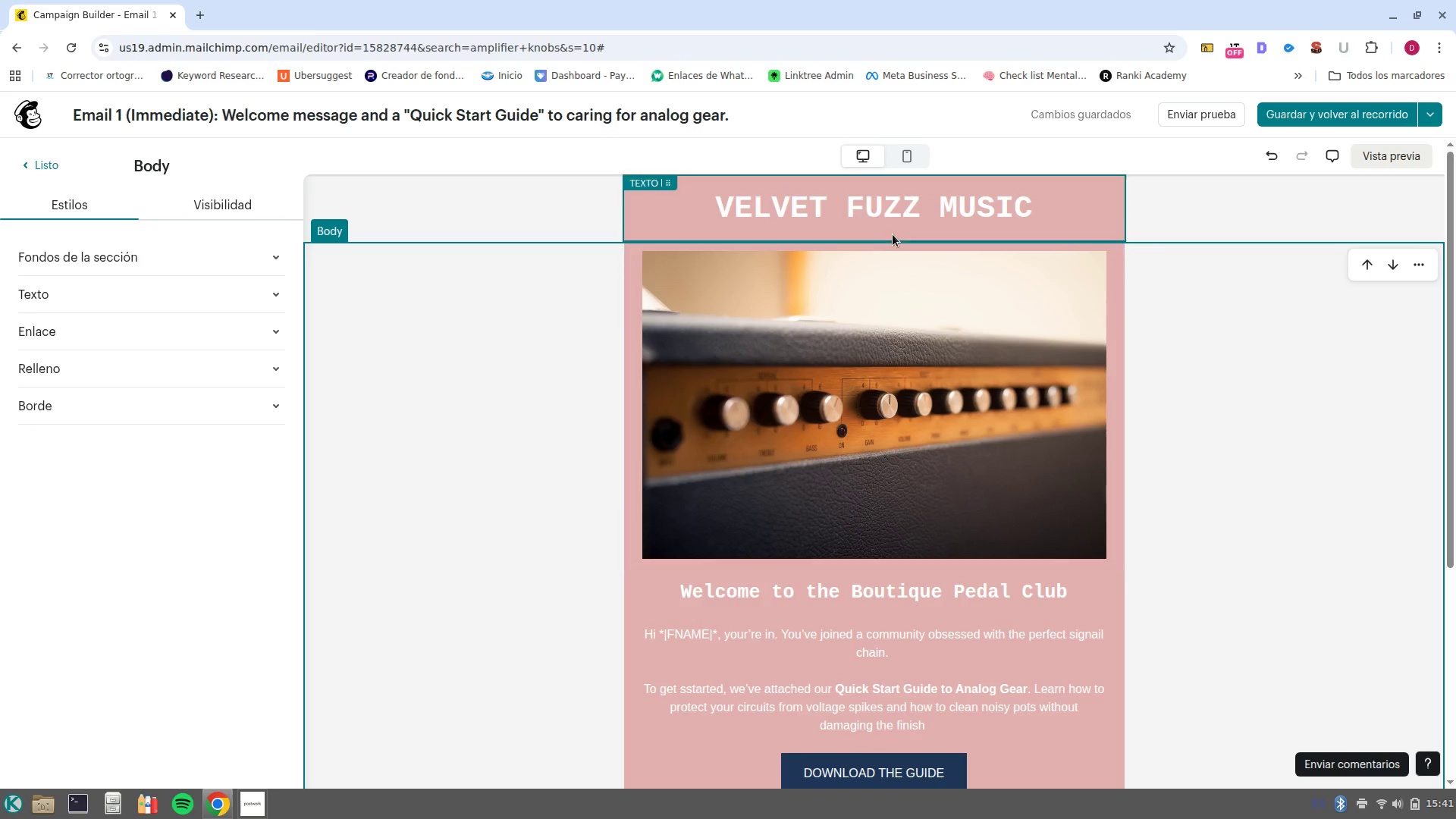 
left_click([886, 220])
 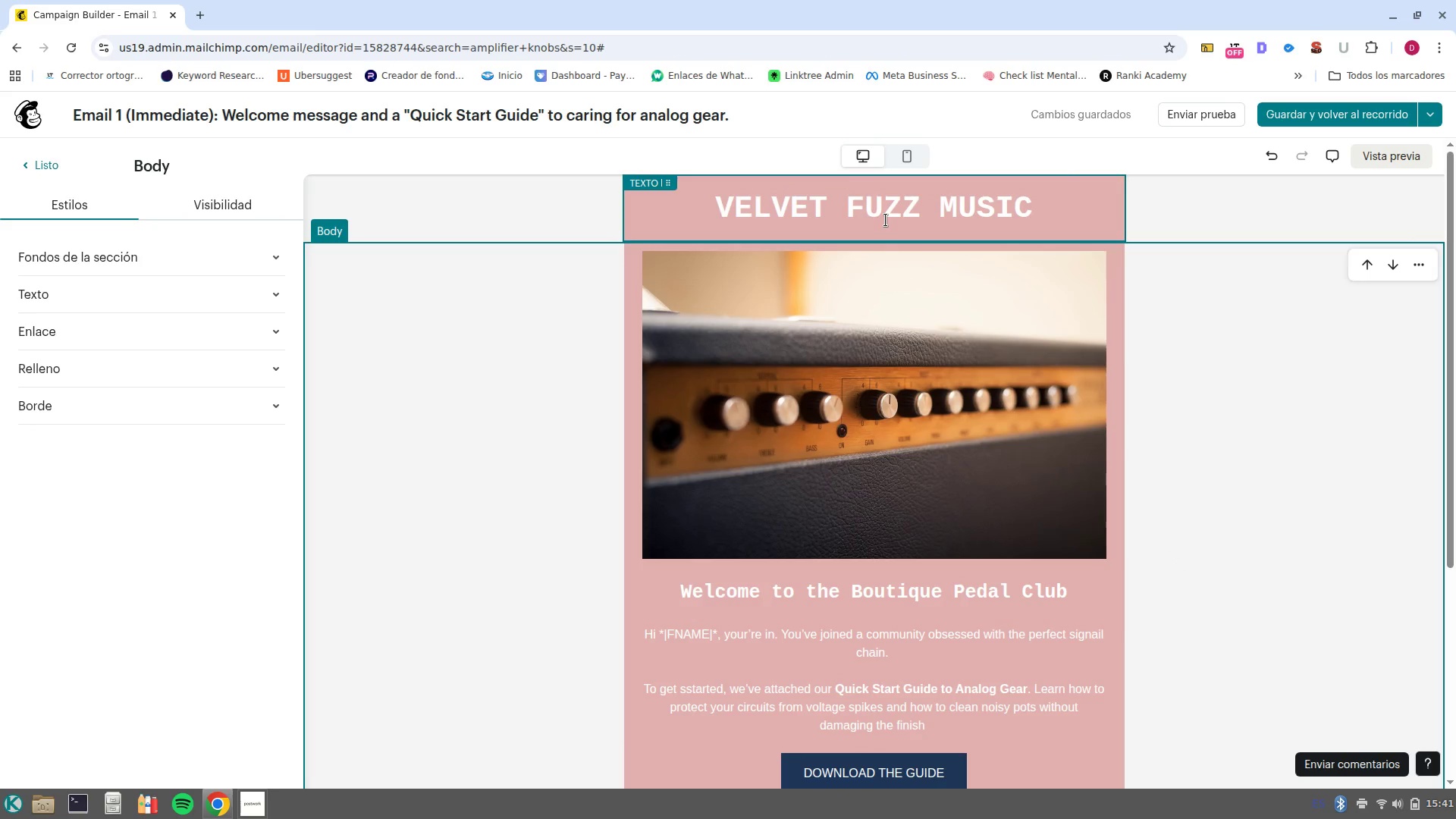 
left_click([886, 220])
 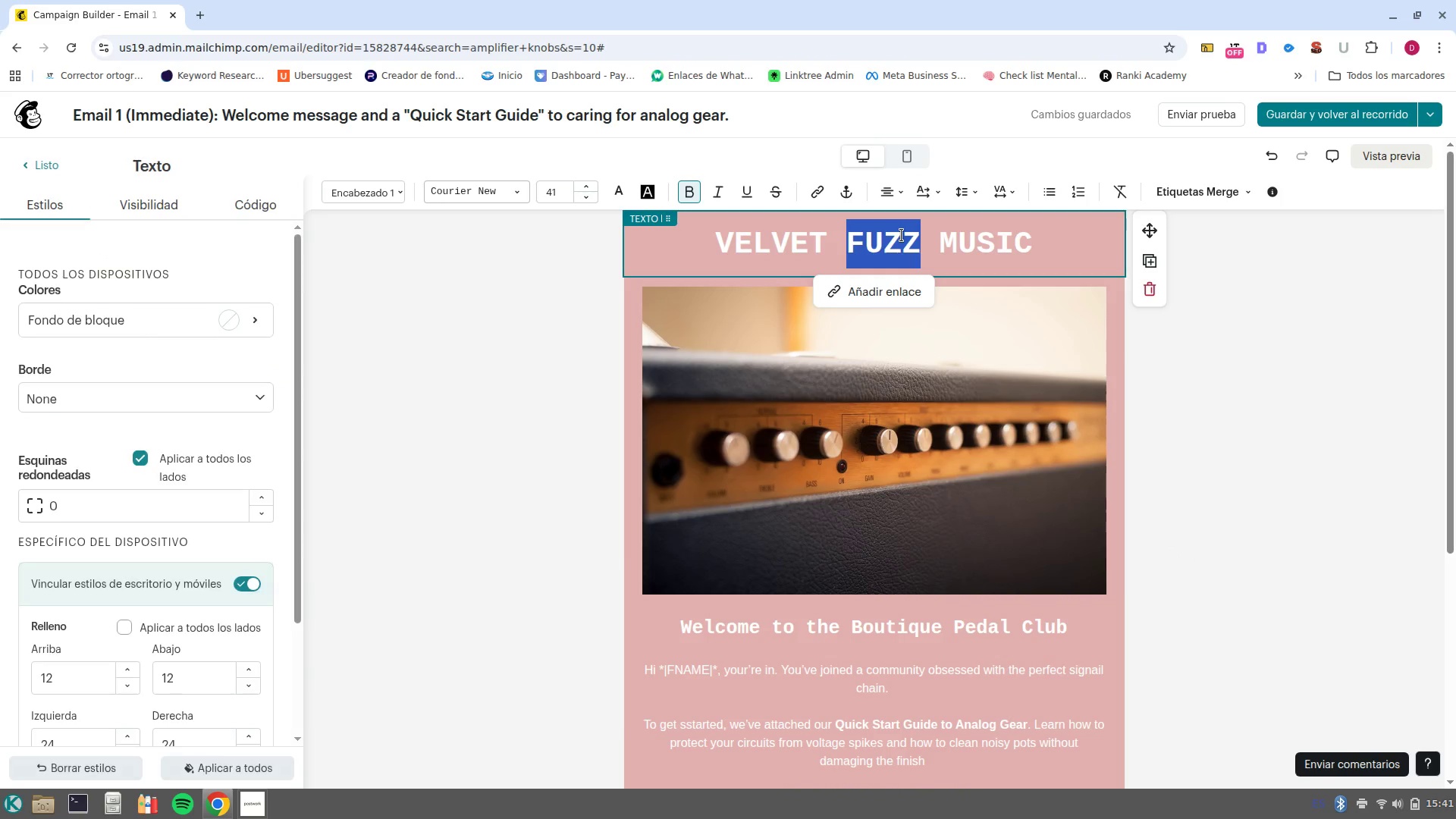 
double_click([905, 236])
 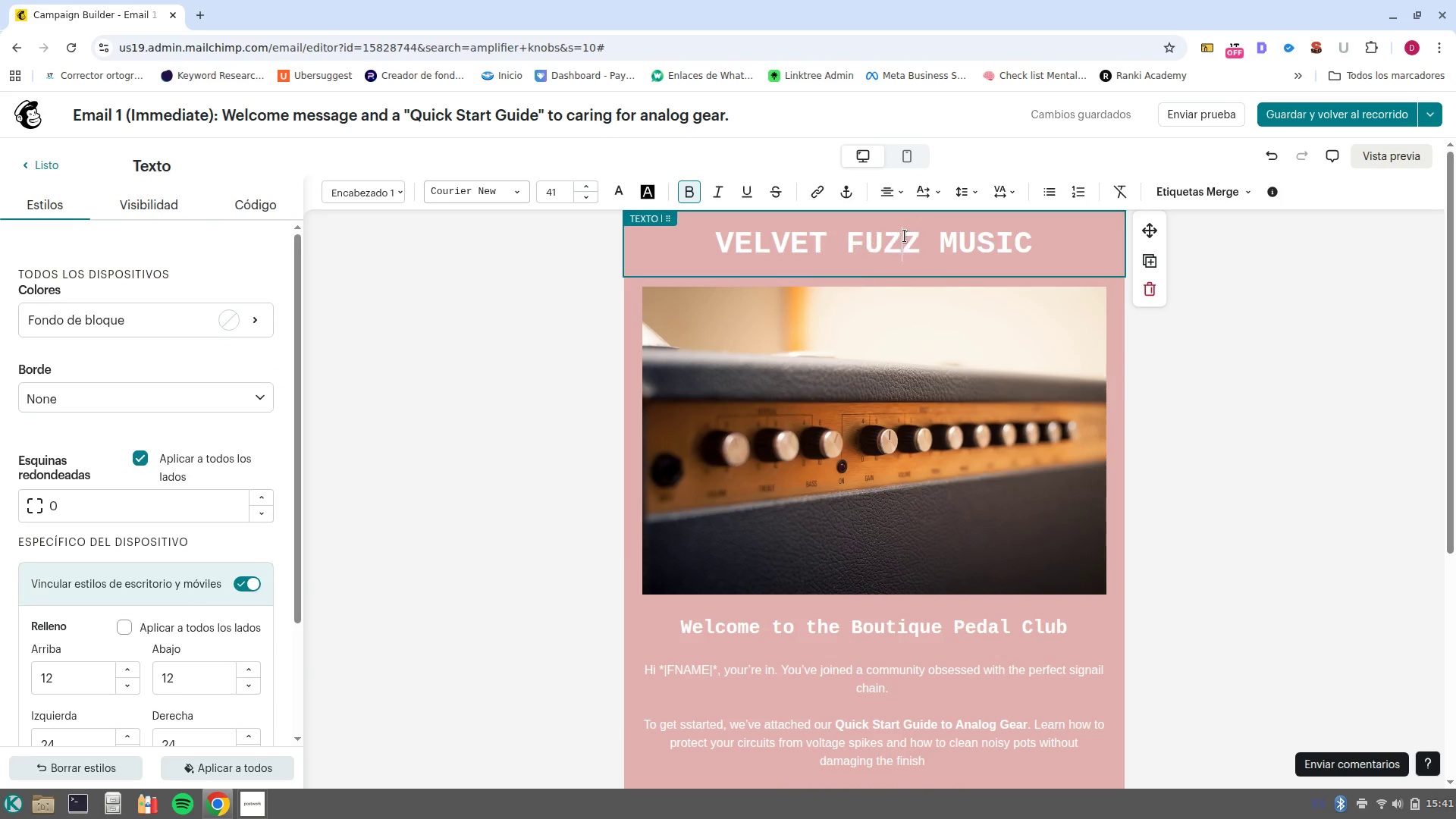 
triple_click([905, 236])
 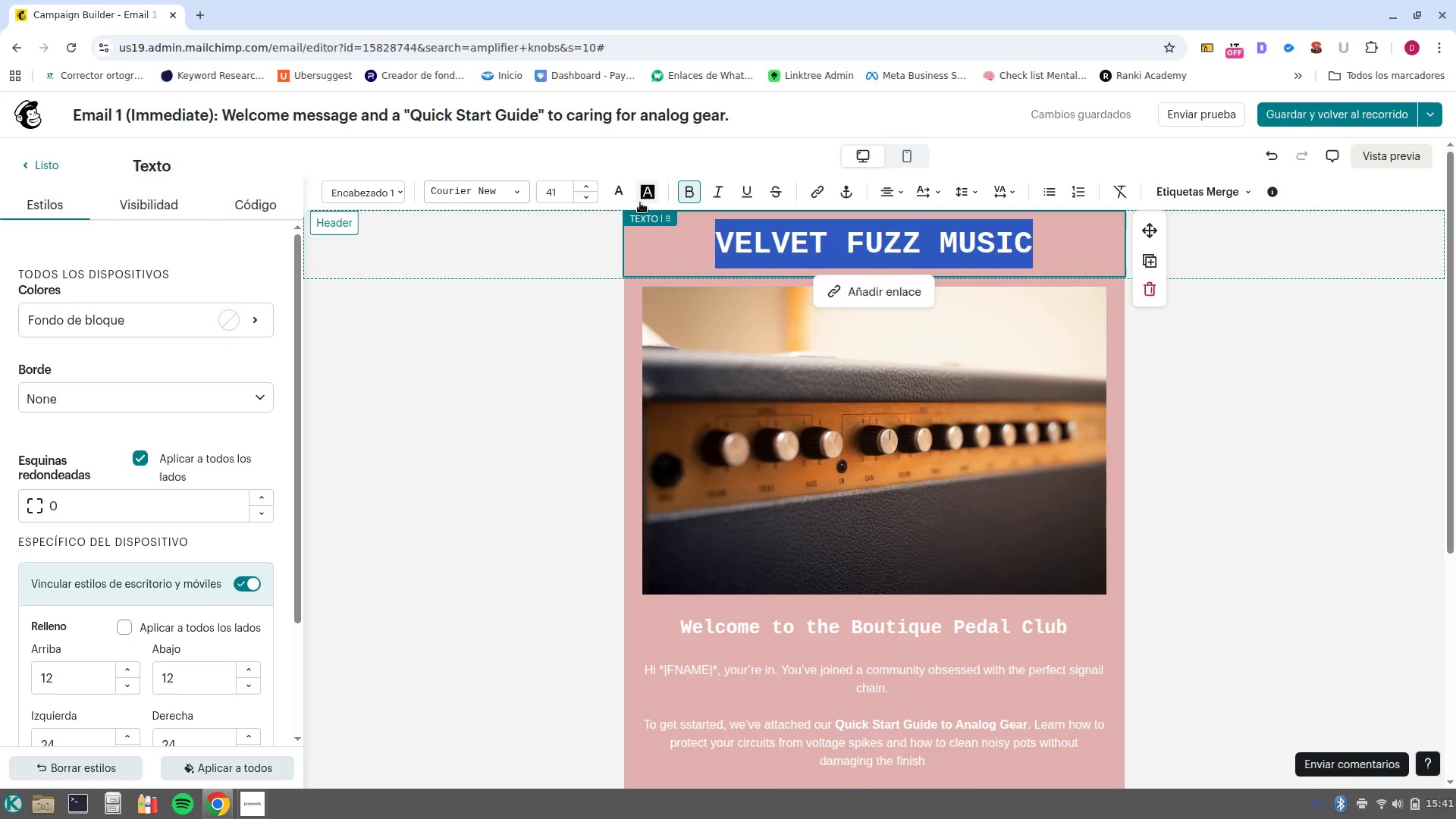 
left_click([617, 201])
 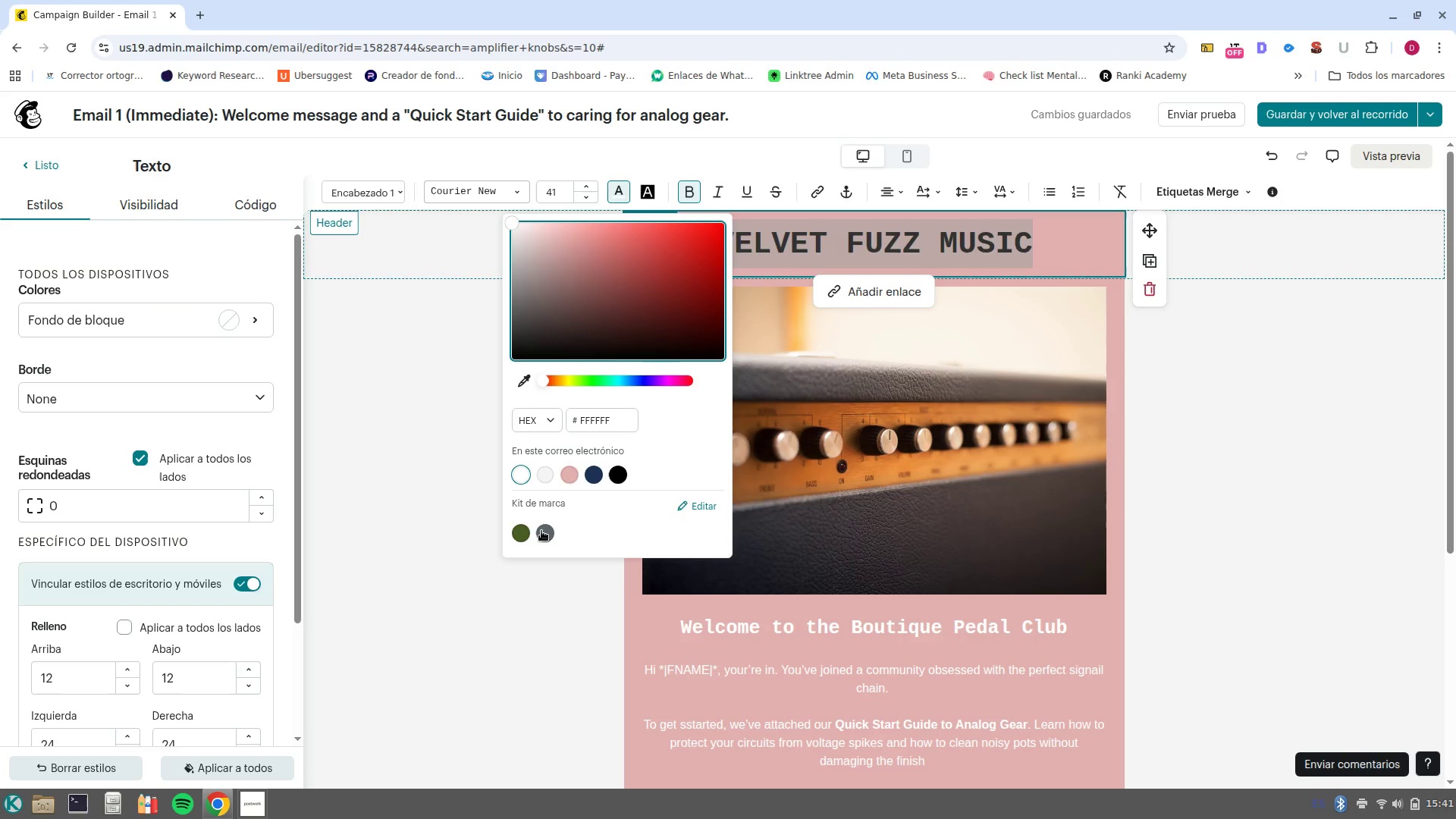 
left_click([541, 531])
 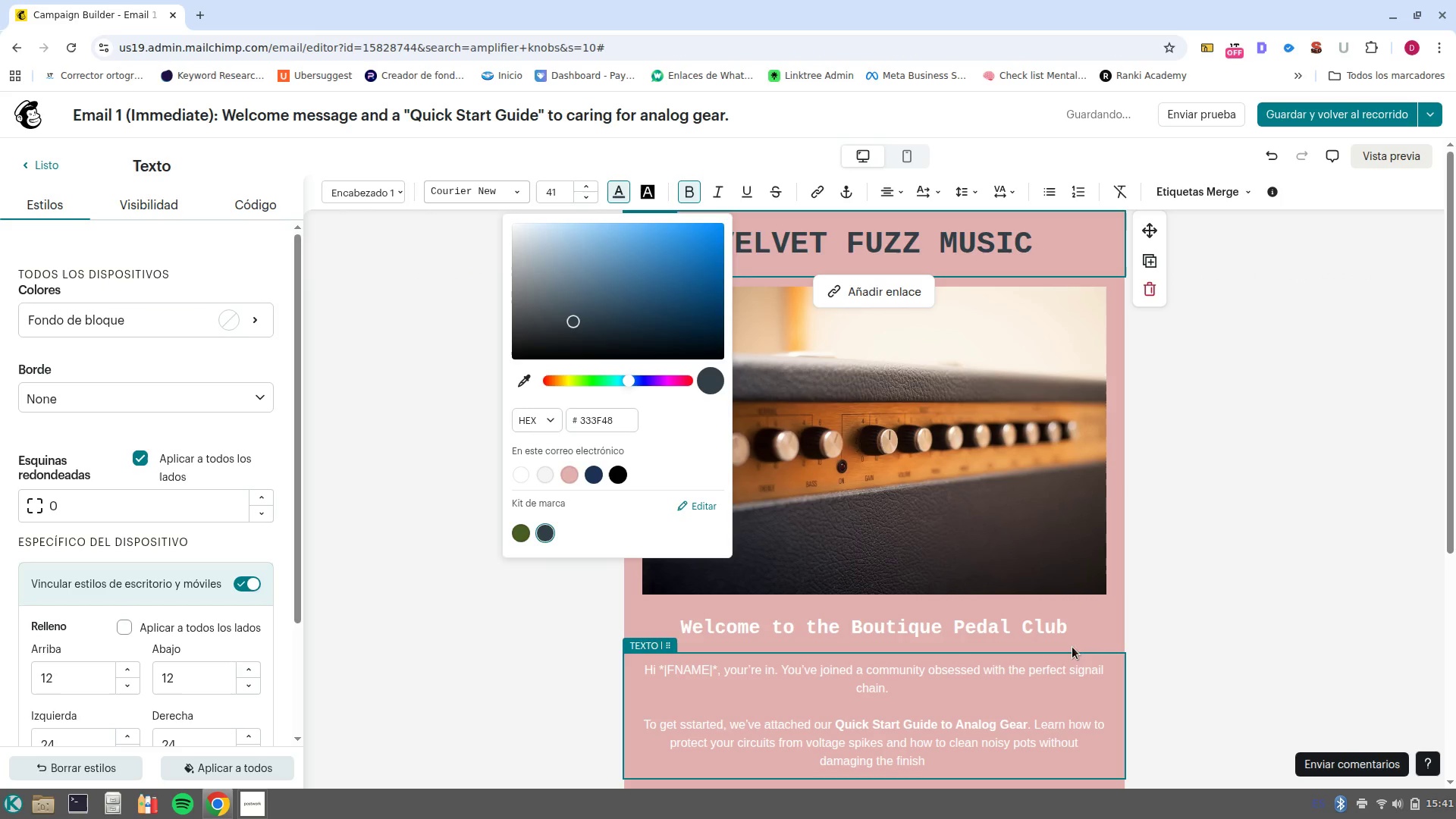 
left_click_drag(start_coordinate=[1072, 628], to_coordinate=[549, 598])
 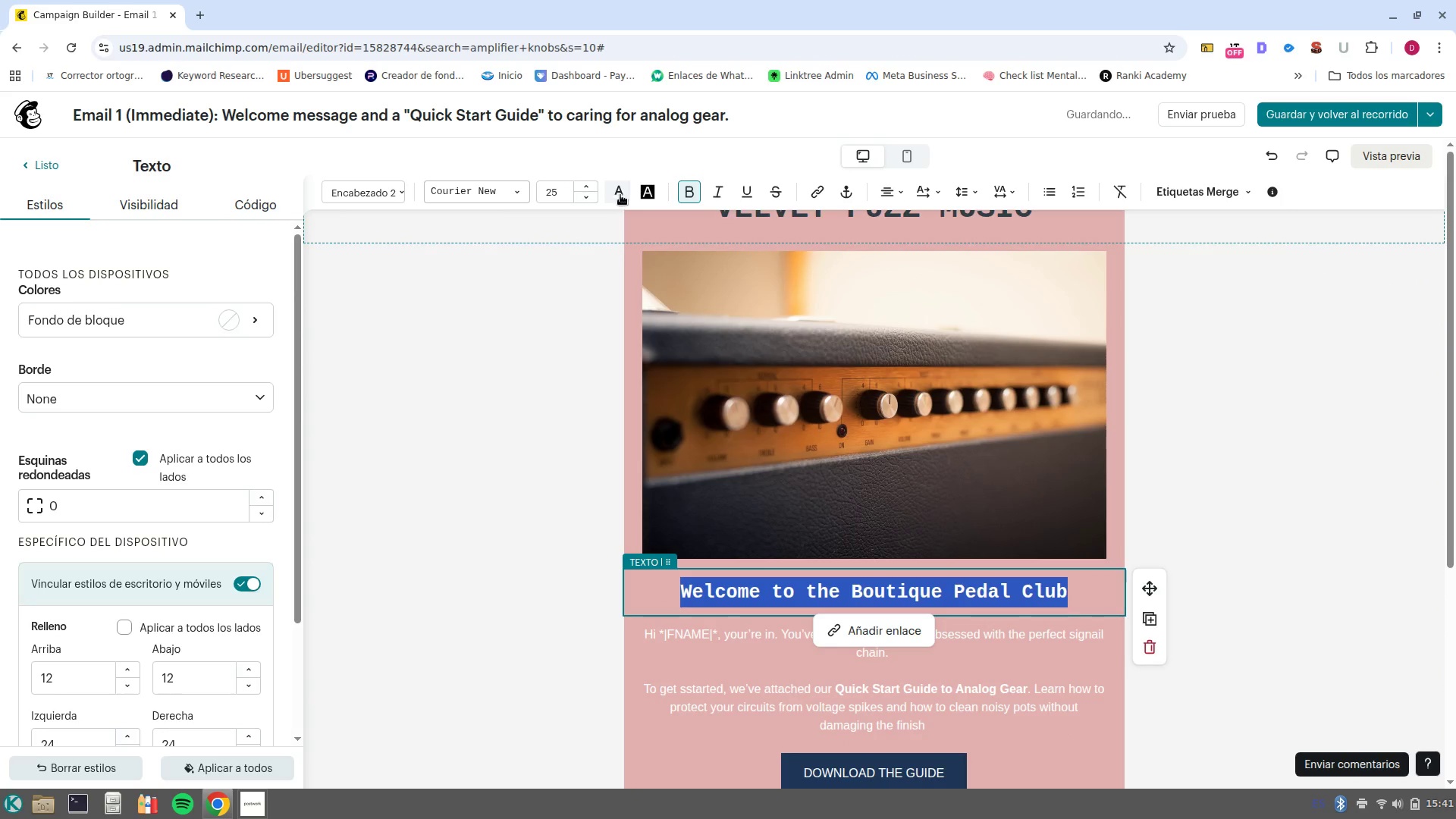 
left_click([620, 194])
 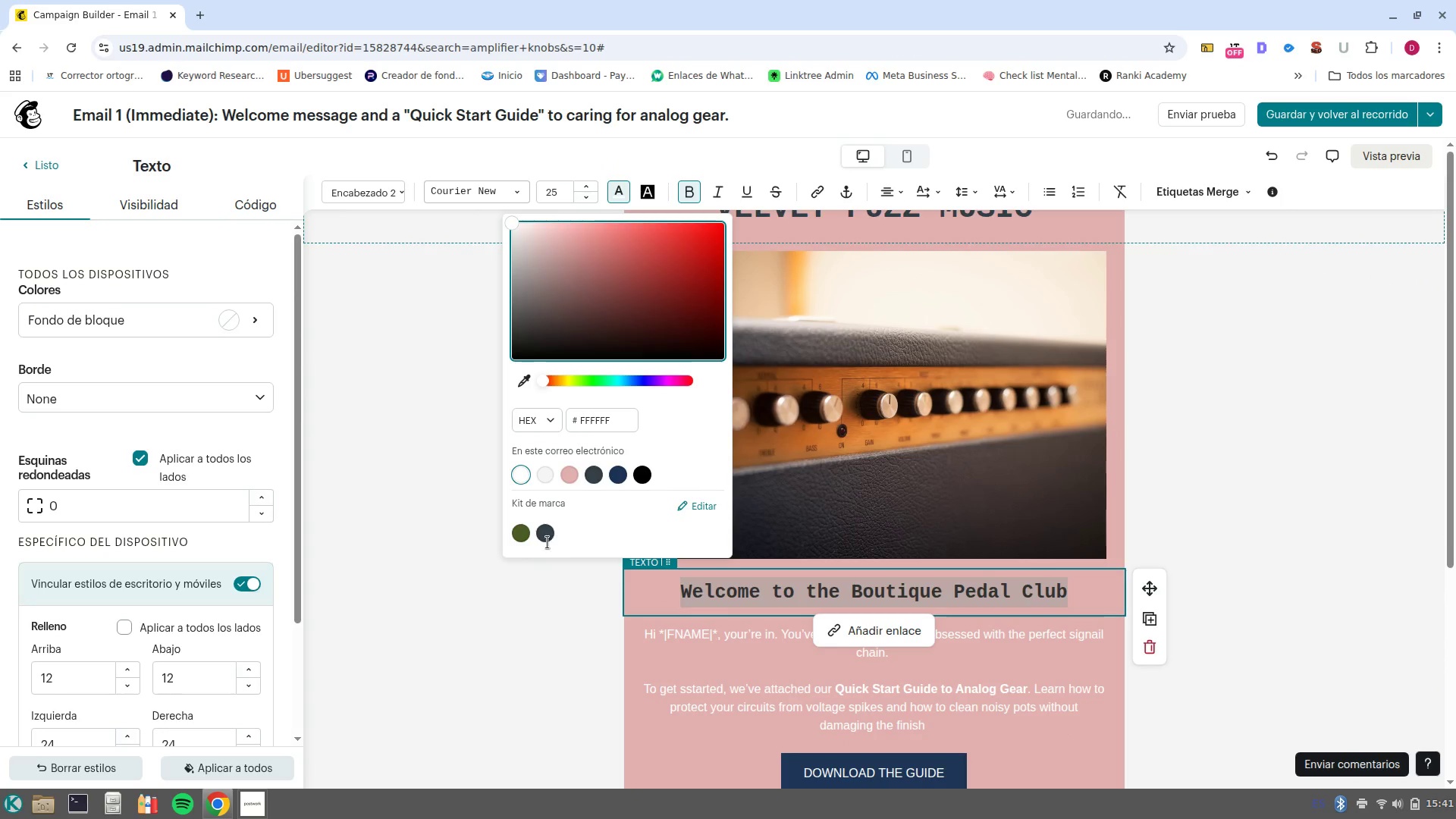 
left_click([544, 542])
 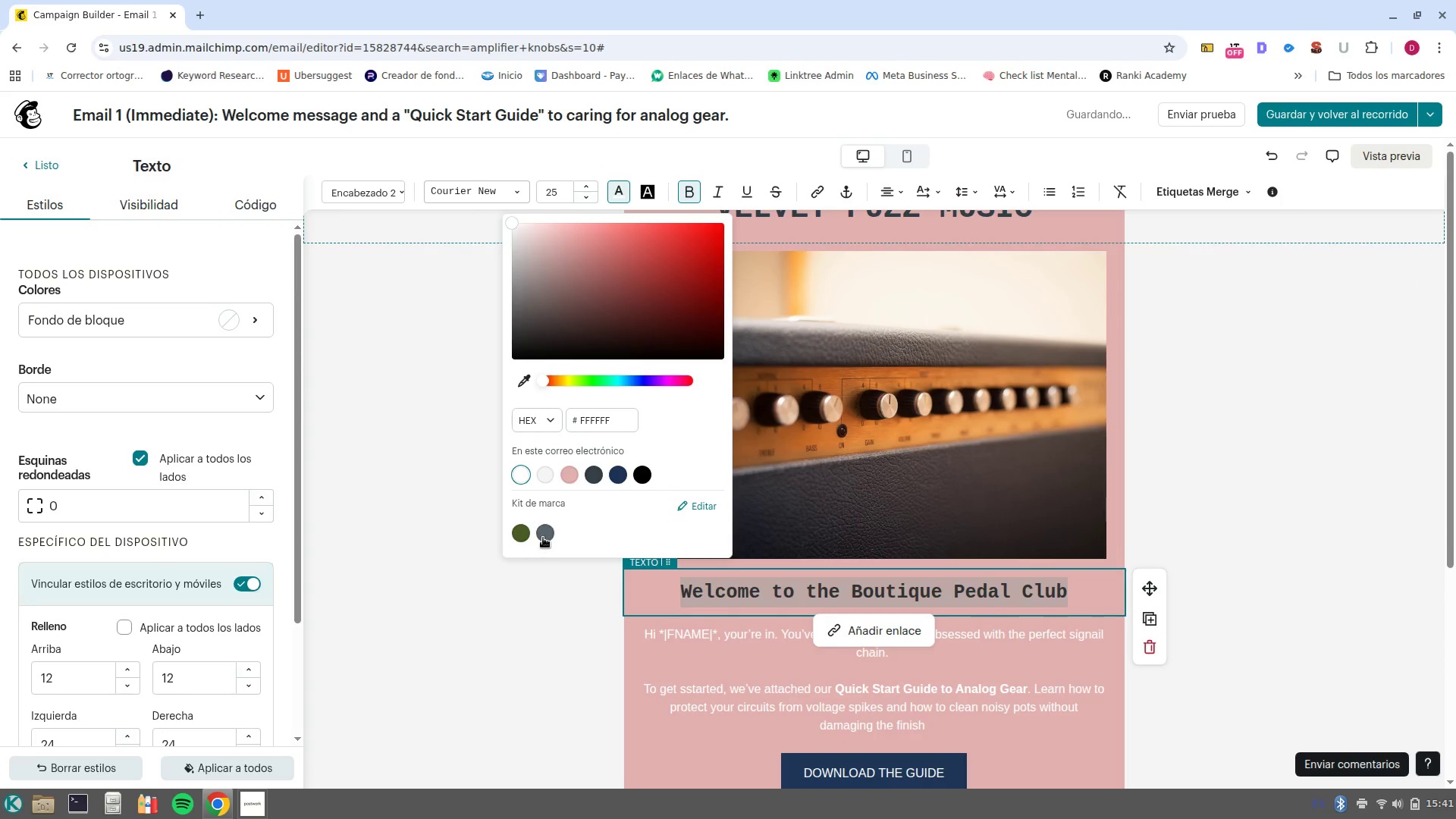 
left_click([543, 538])
 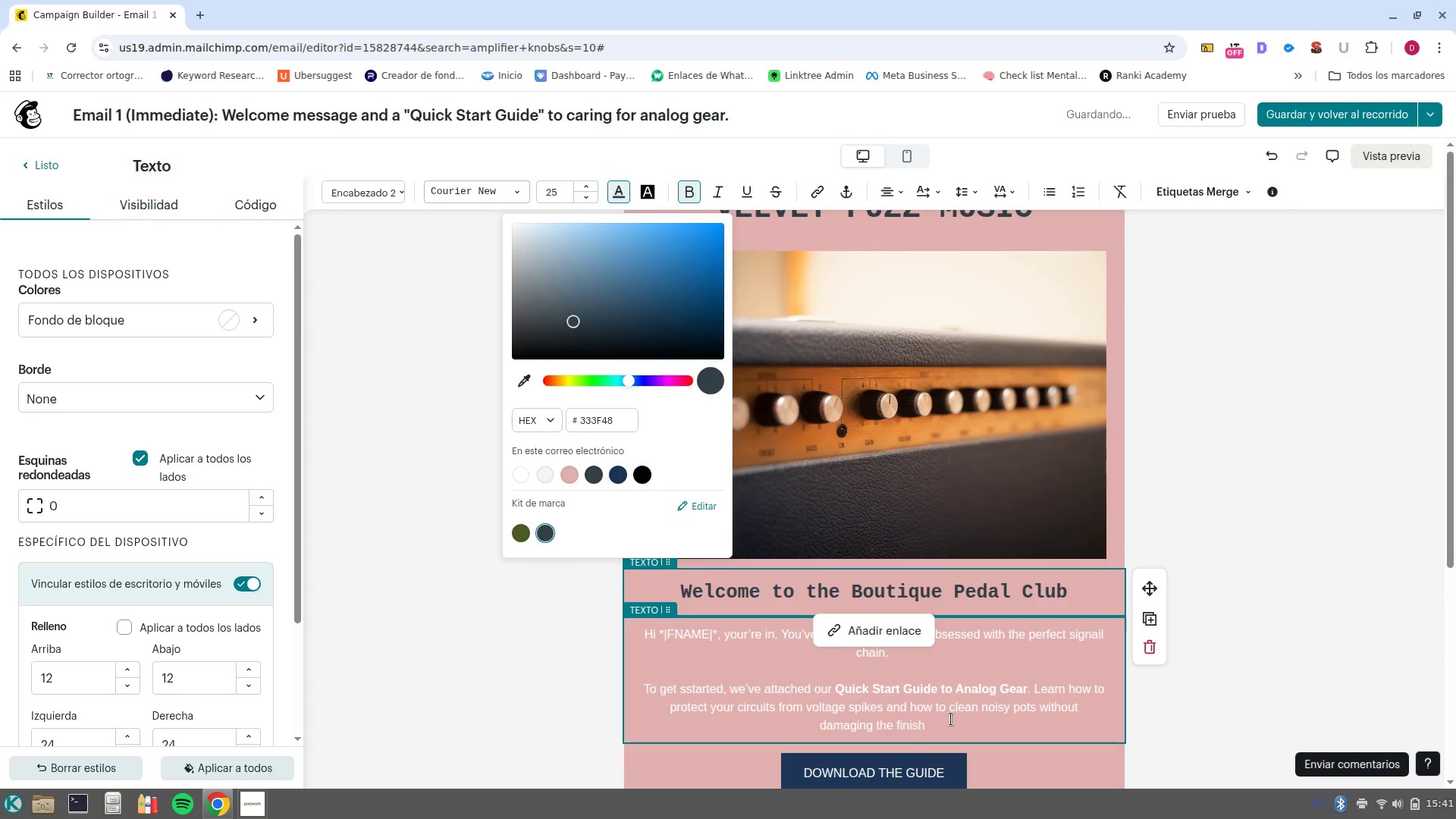 
left_click_drag(start_coordinate=[949, 723], to_coordinate=[625, 630])
 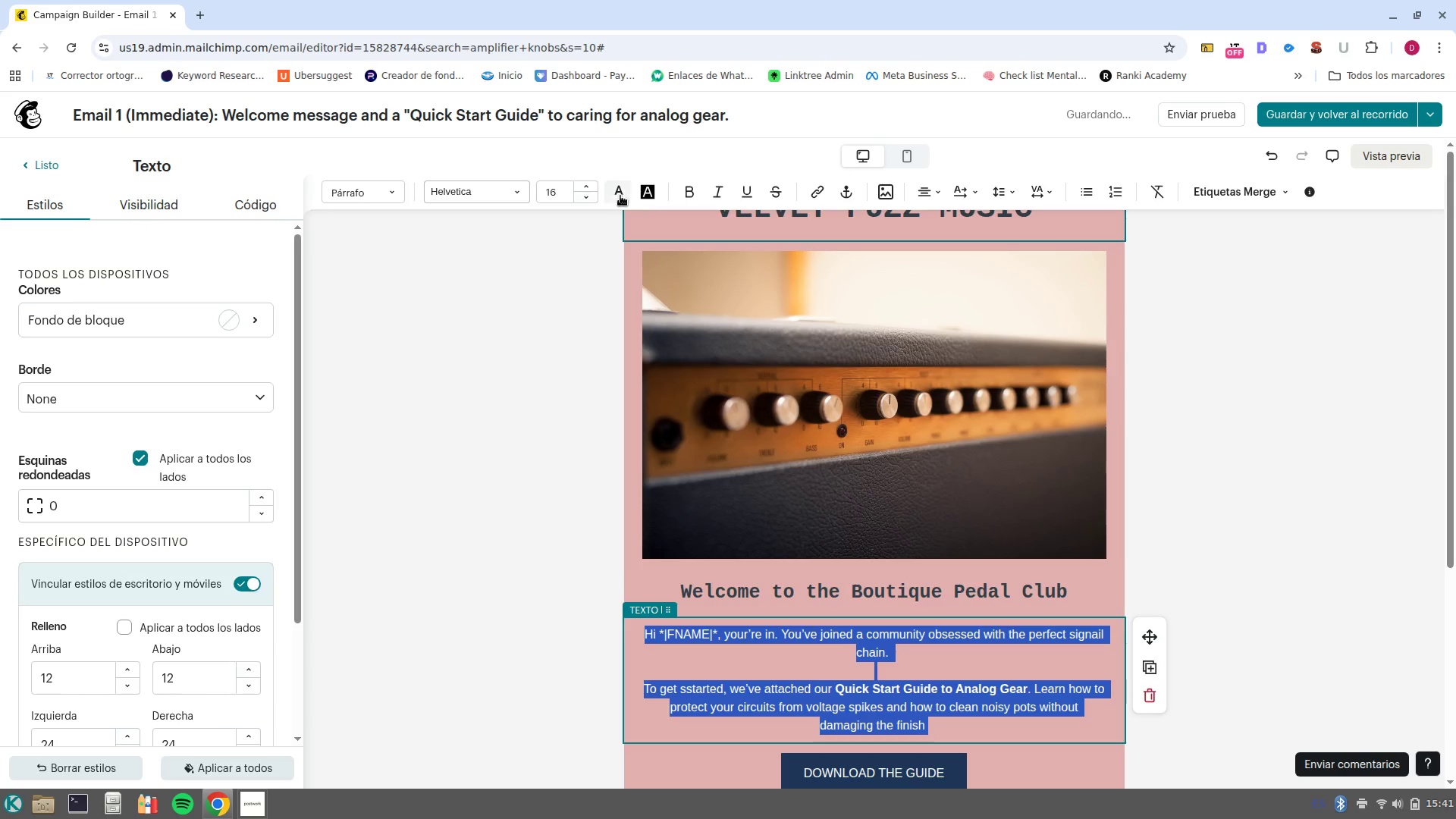 
left_click([620, 196])
 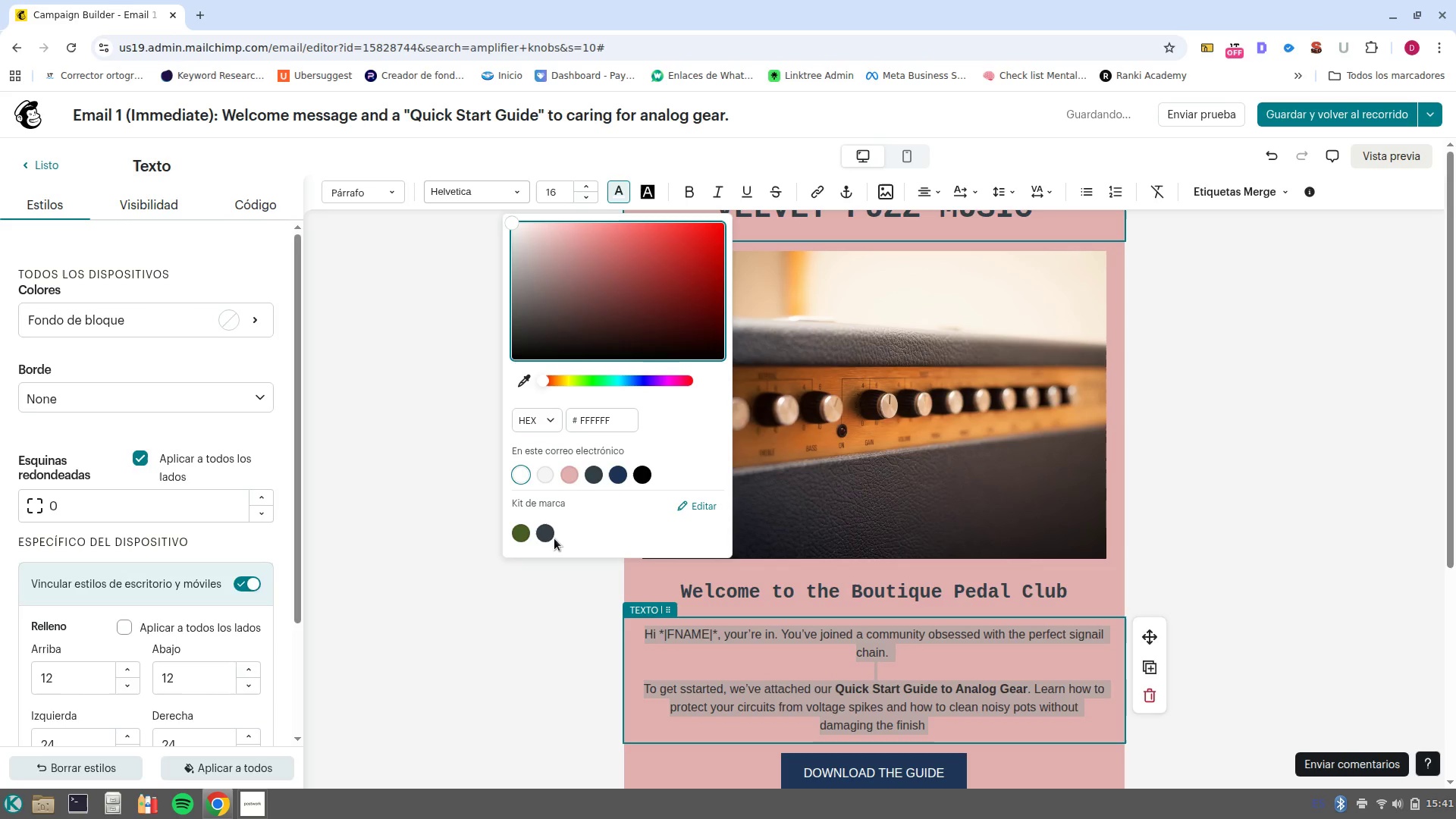 
left_click([543, 532])
 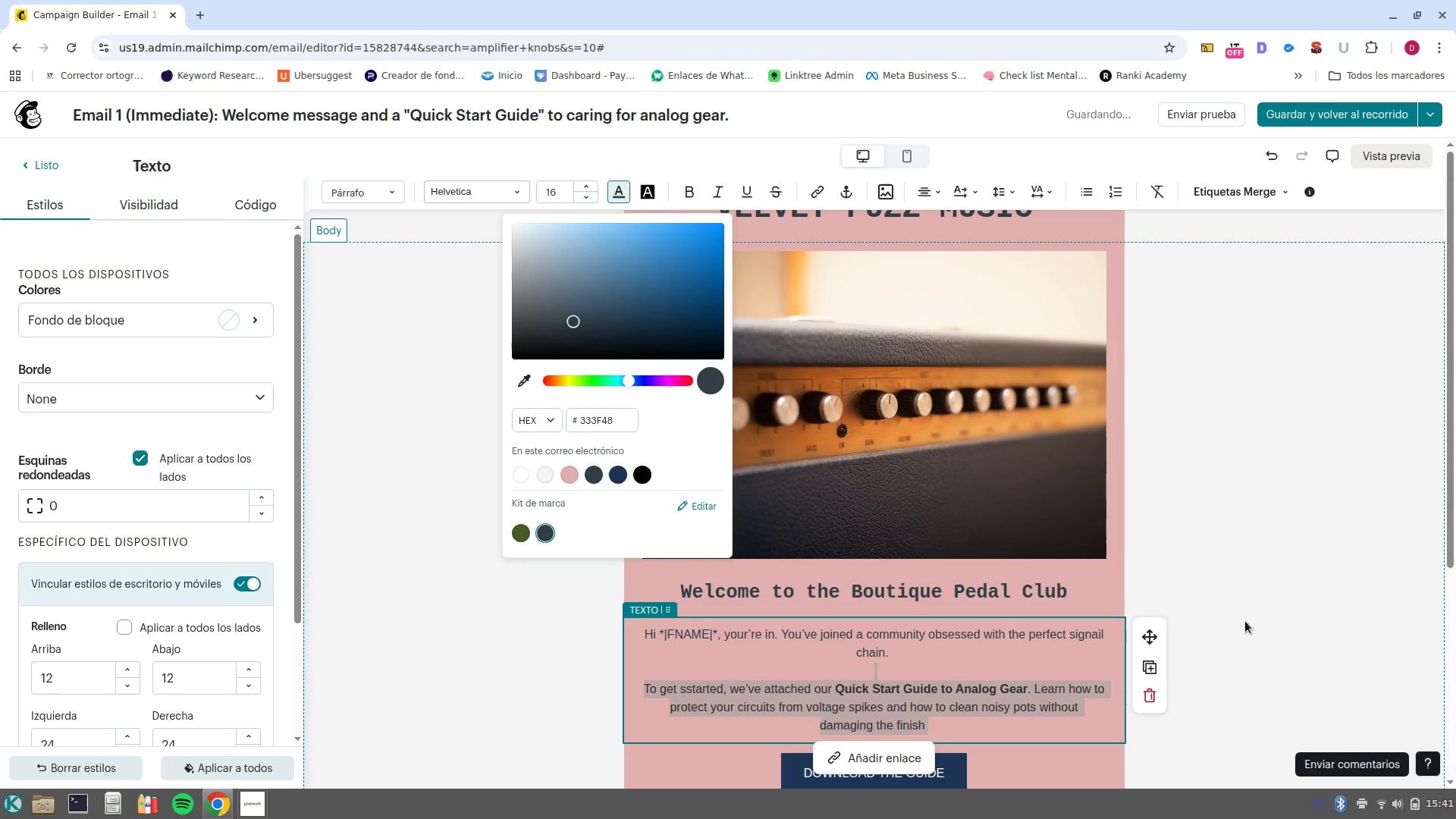 
left_click([1251, 619])
 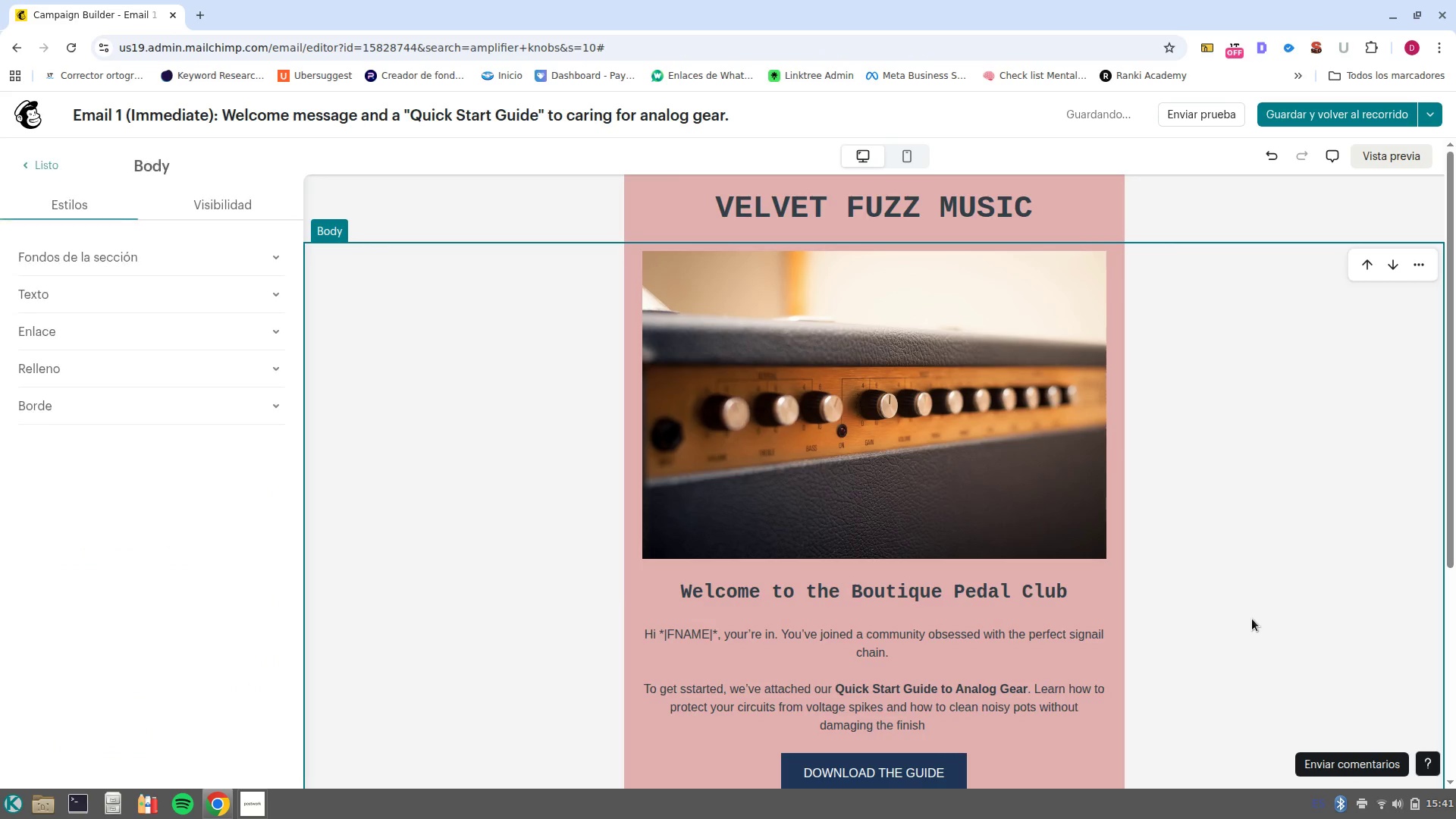 
scroll: coordinate [1252, 619], scroll_direction: down, amount: 1.0
 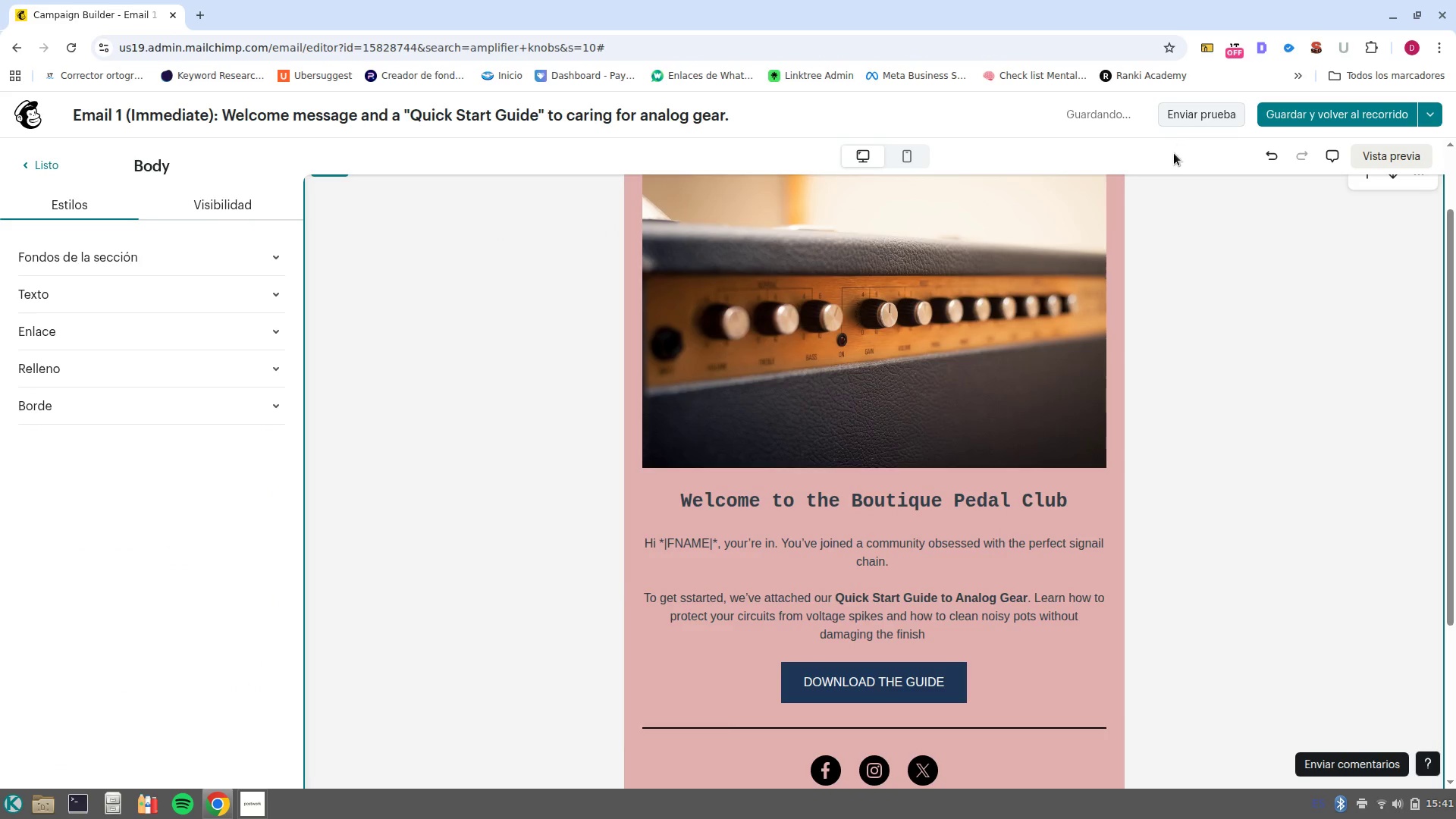 
left_click([1395, 169])
 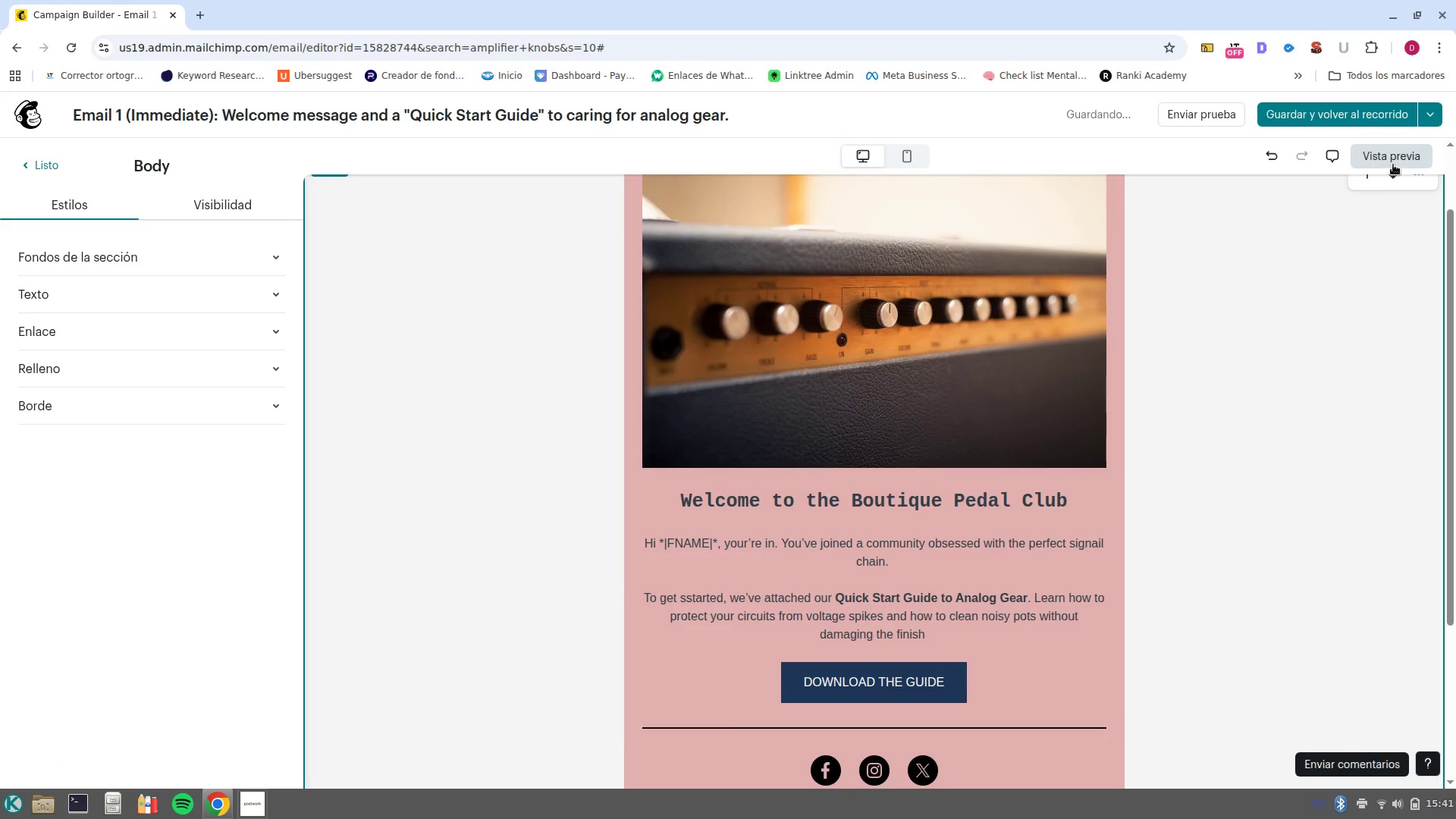 
left_click([1393, 165])
 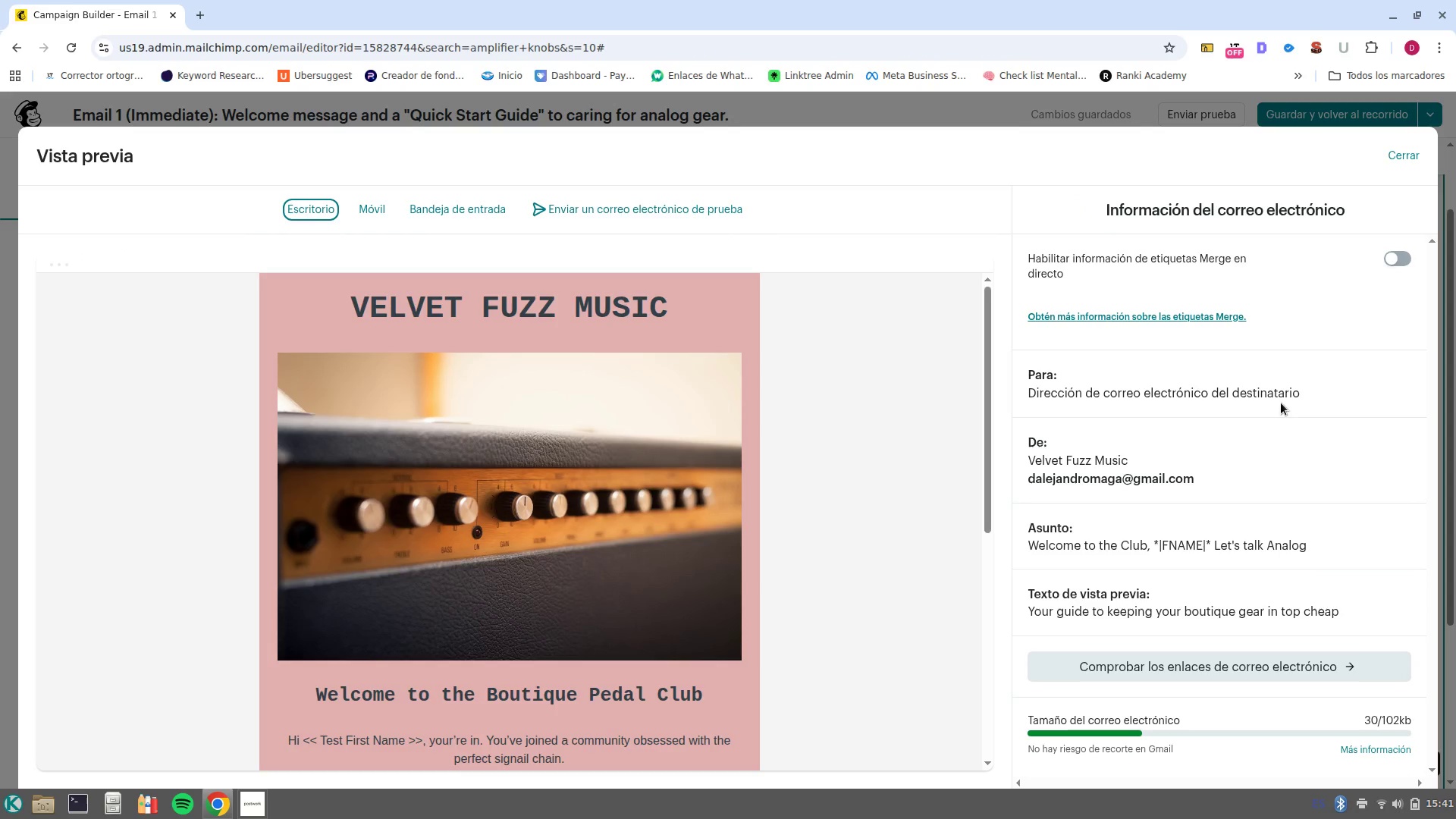 
scroll: coordinate [794, 448], scroll_direction: down, amount: 4.0
 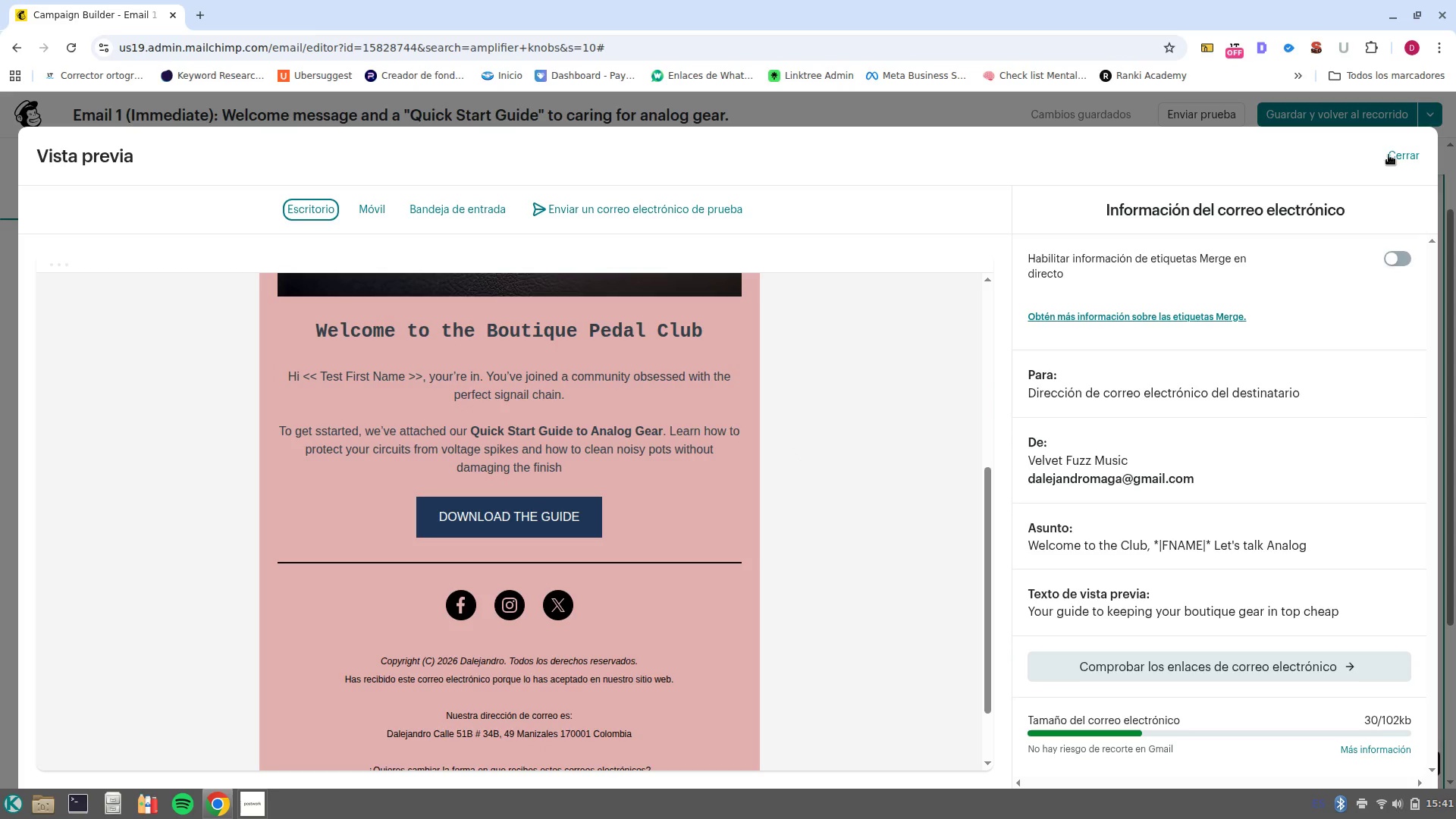 
left_click([1398, 156])
 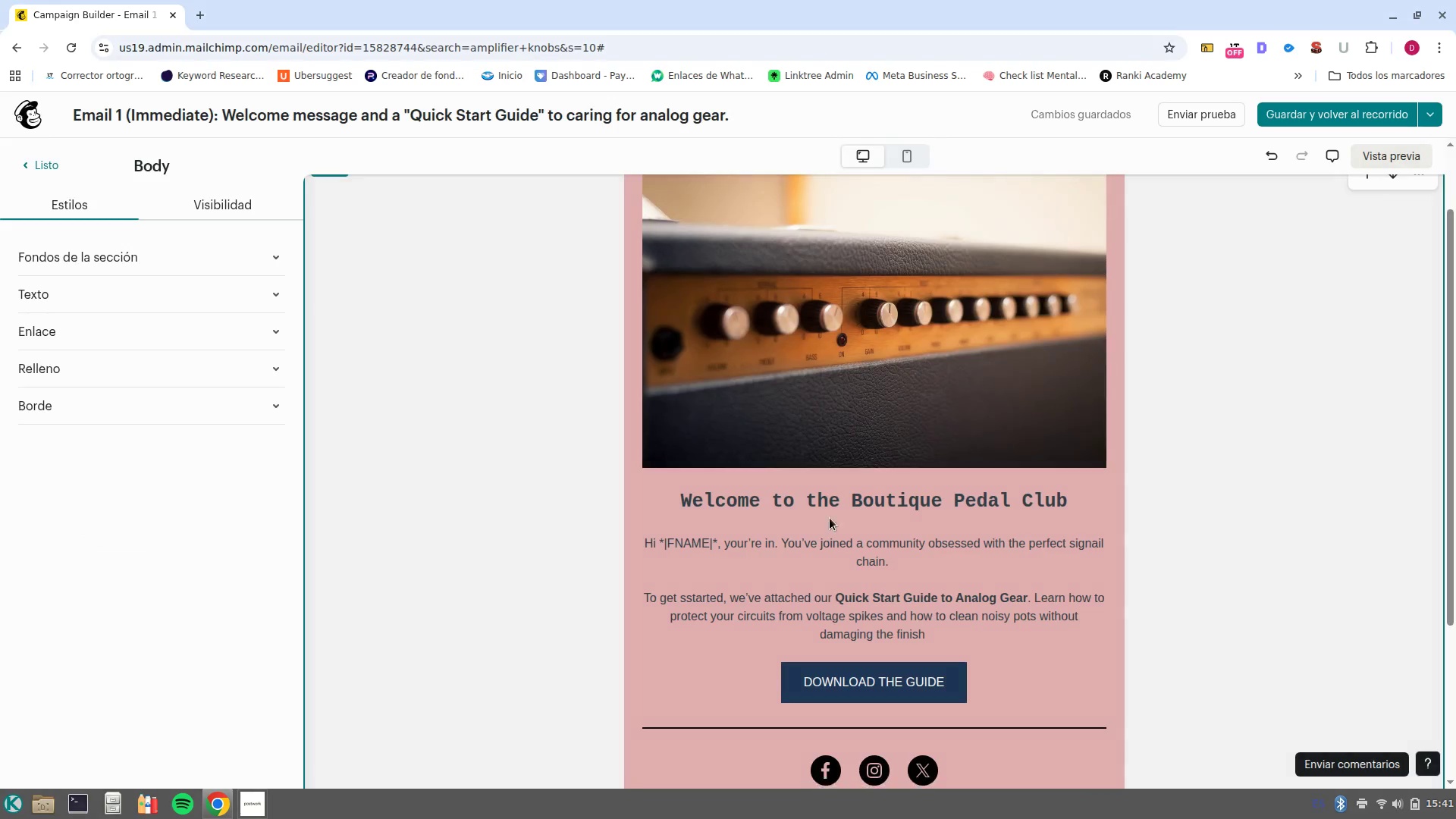 
scroll: coordinate [884, 630], scroll_direction: down, amount: 5.0
 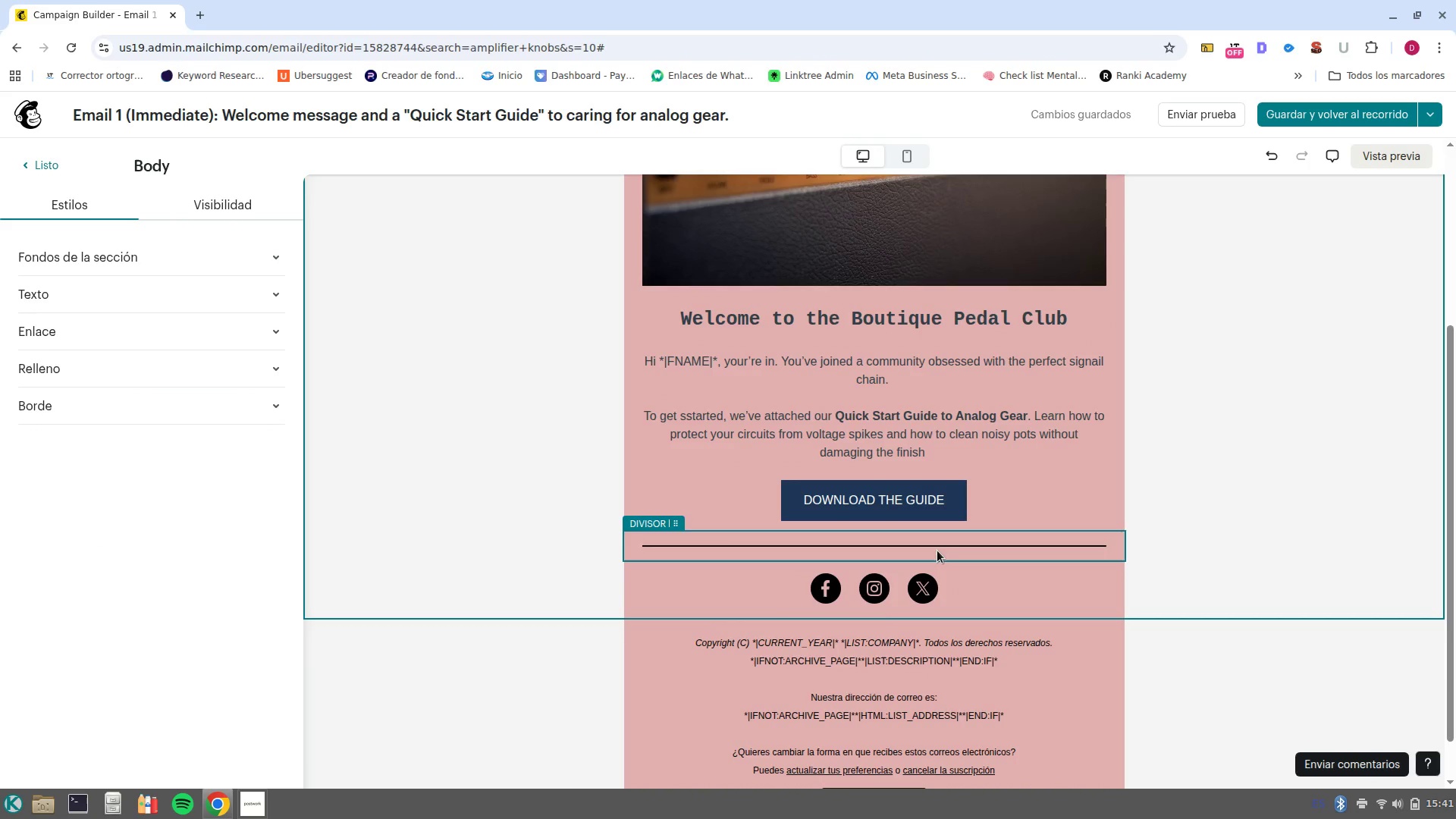 
left_click([937, 546])
 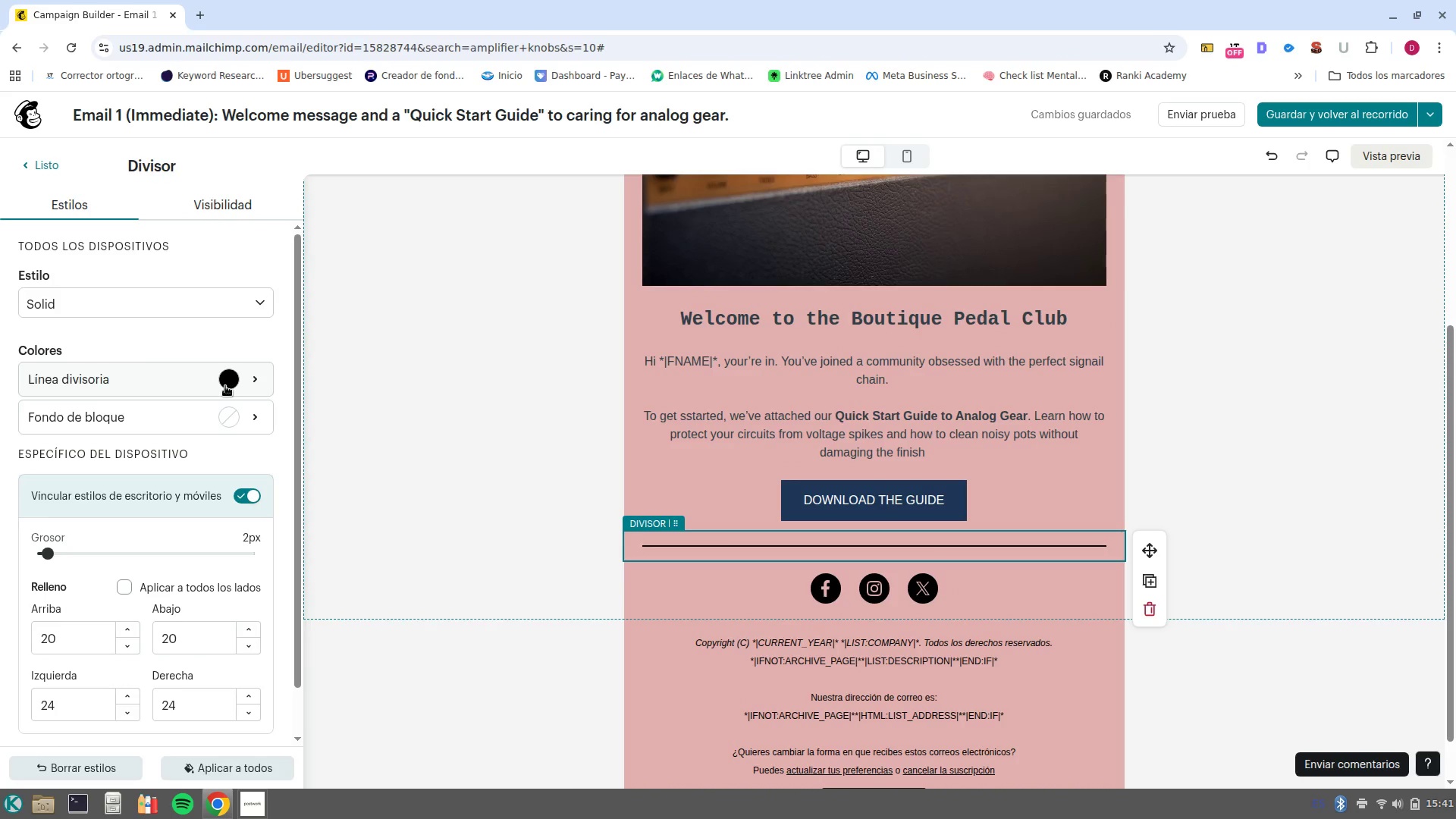 
left_click([225, 386])
 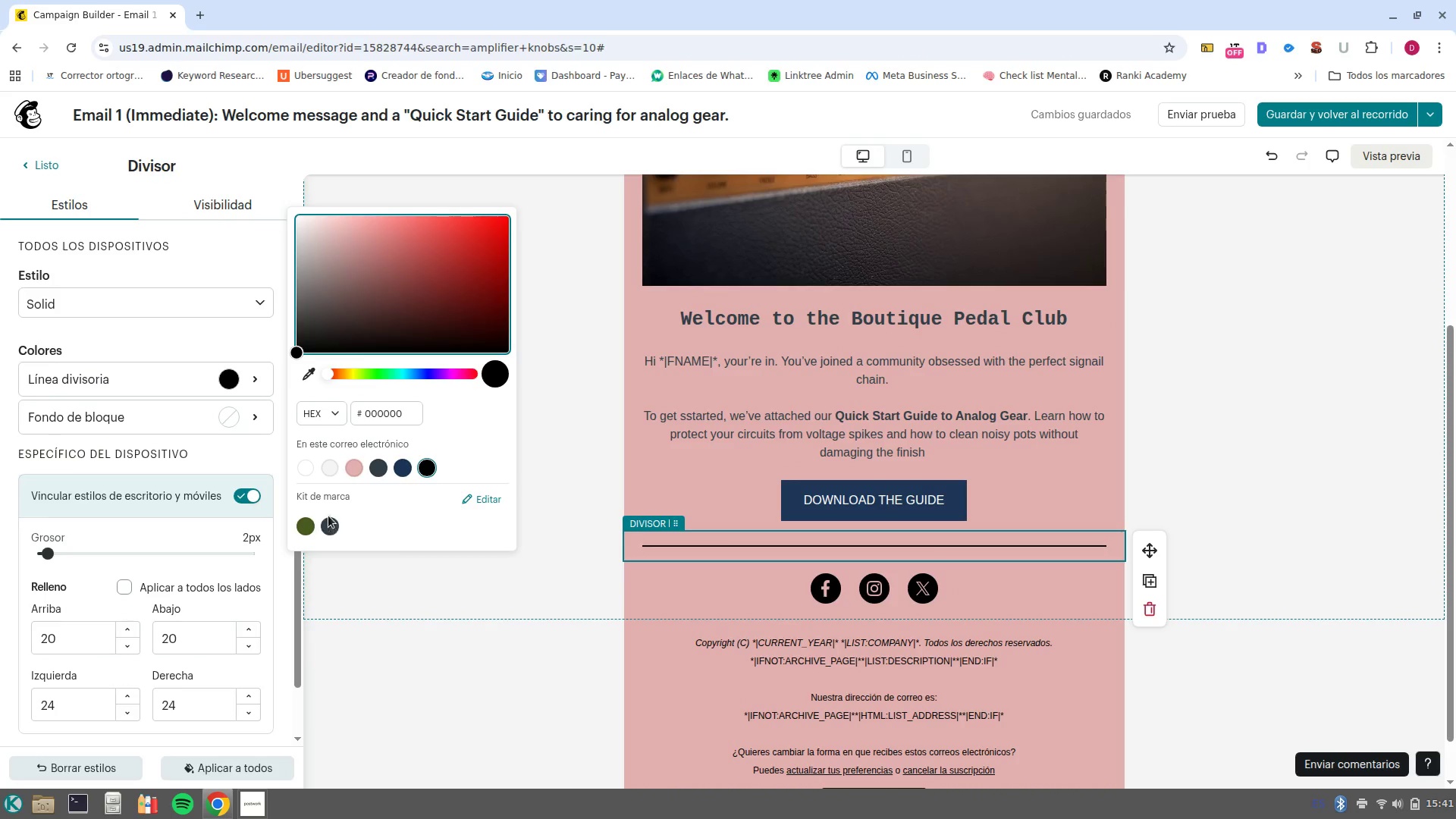 
left_click([338, 526])
 